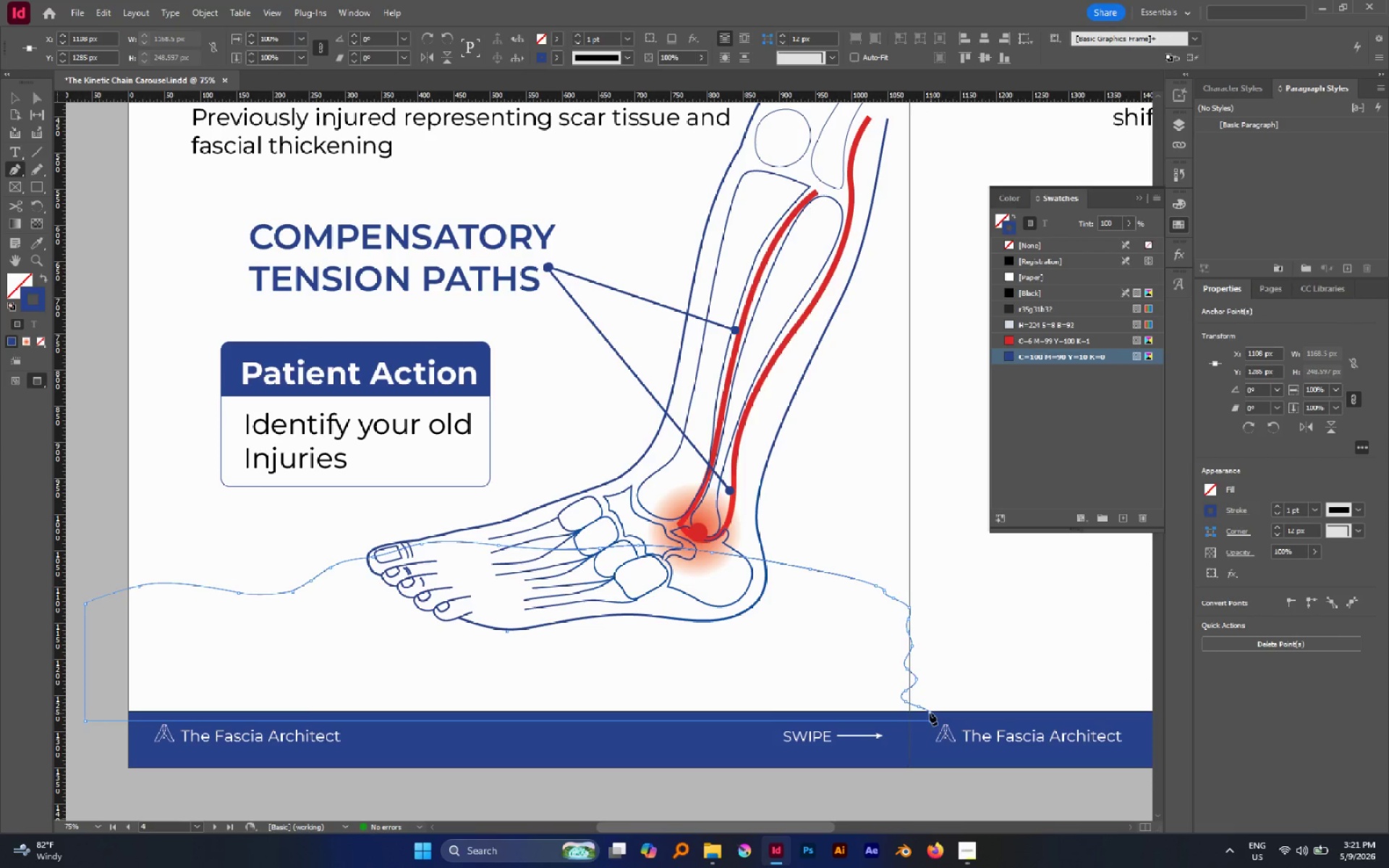 
left_click([930, 712])
 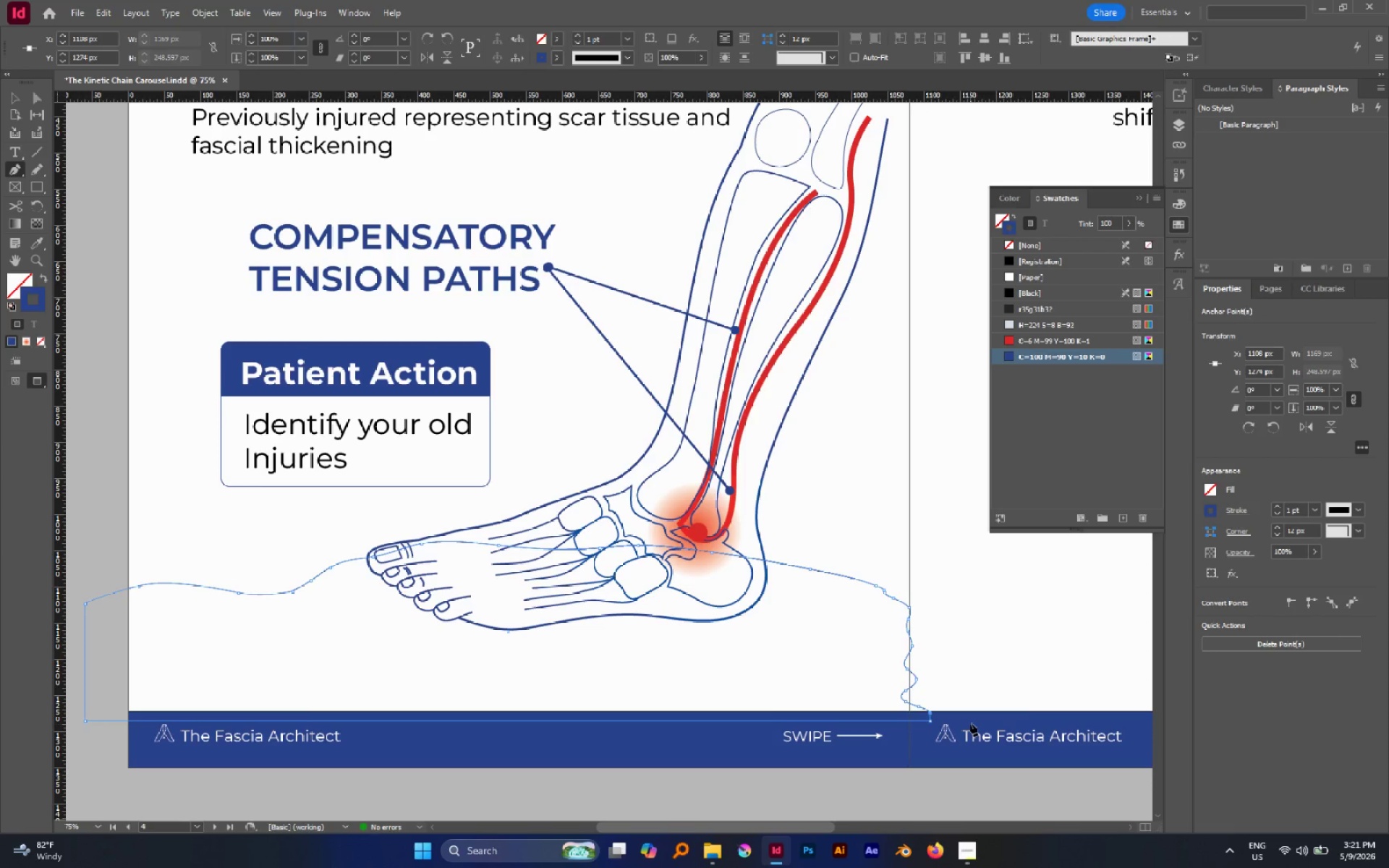 
key(A)
 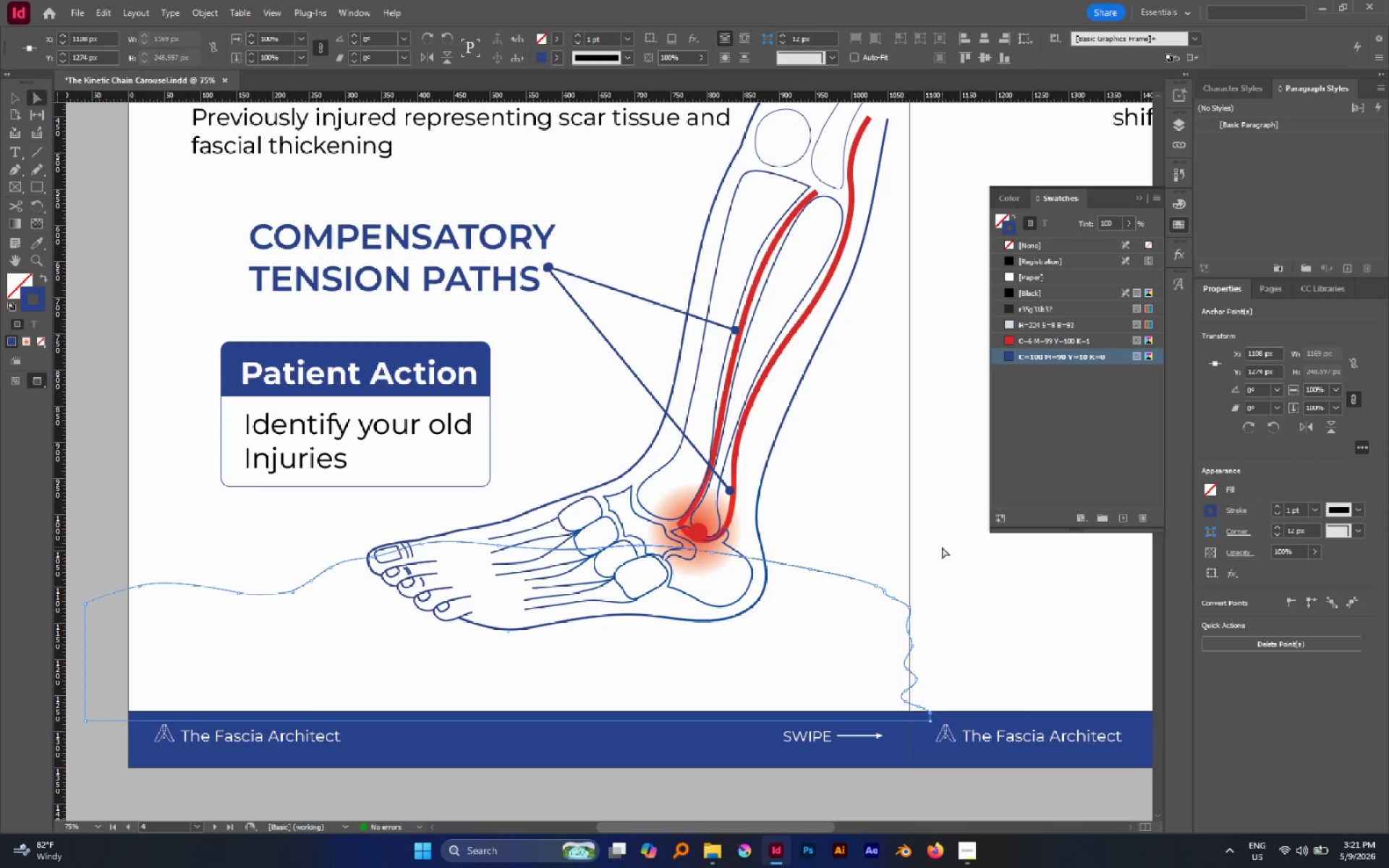 
left_click_drag(start_coordinate=[942, 547], to_coordinate=[878, 732])
 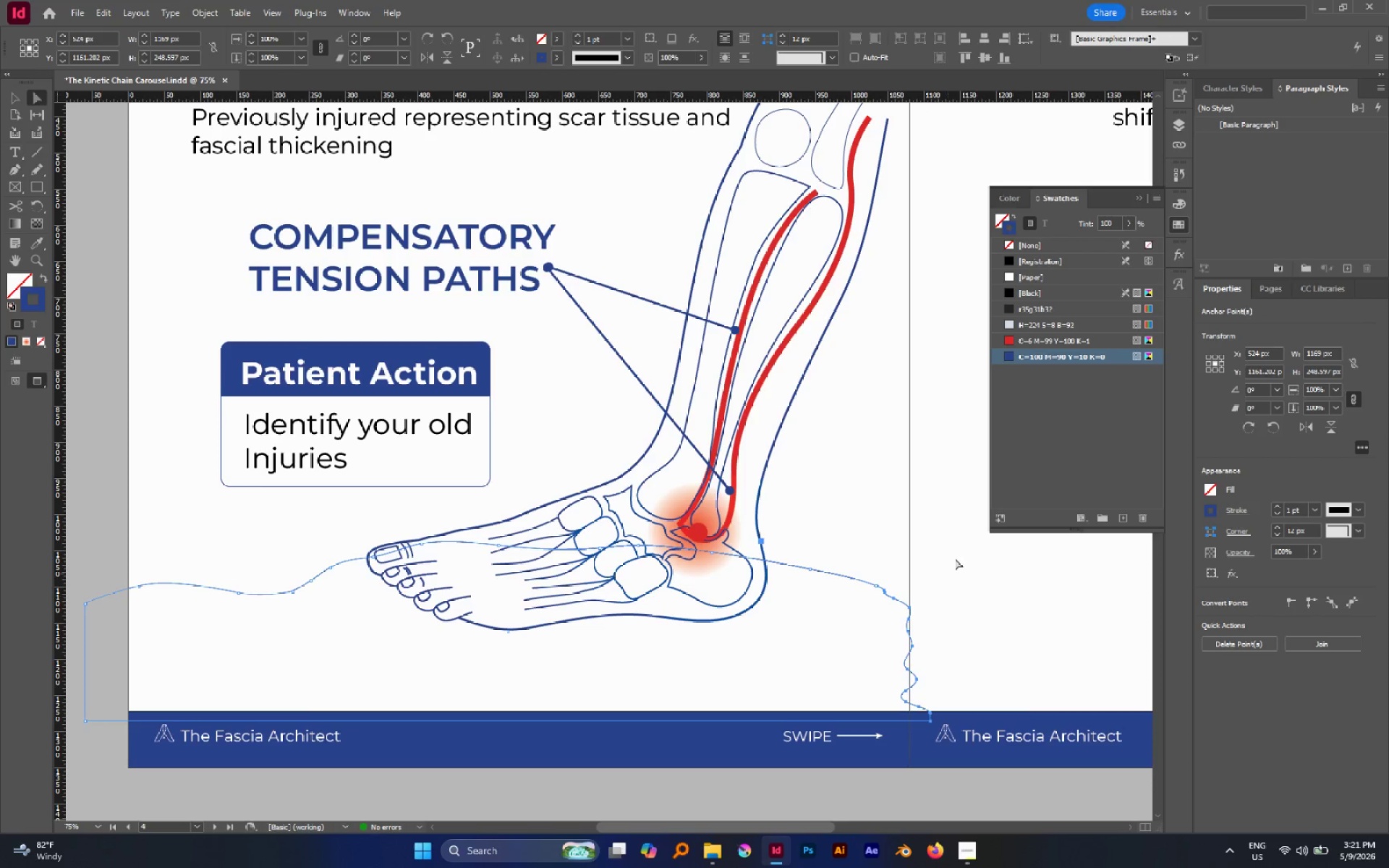 
left_click_drag(start_coordinate=[956, 541], to_coordinate=[807, 761])
 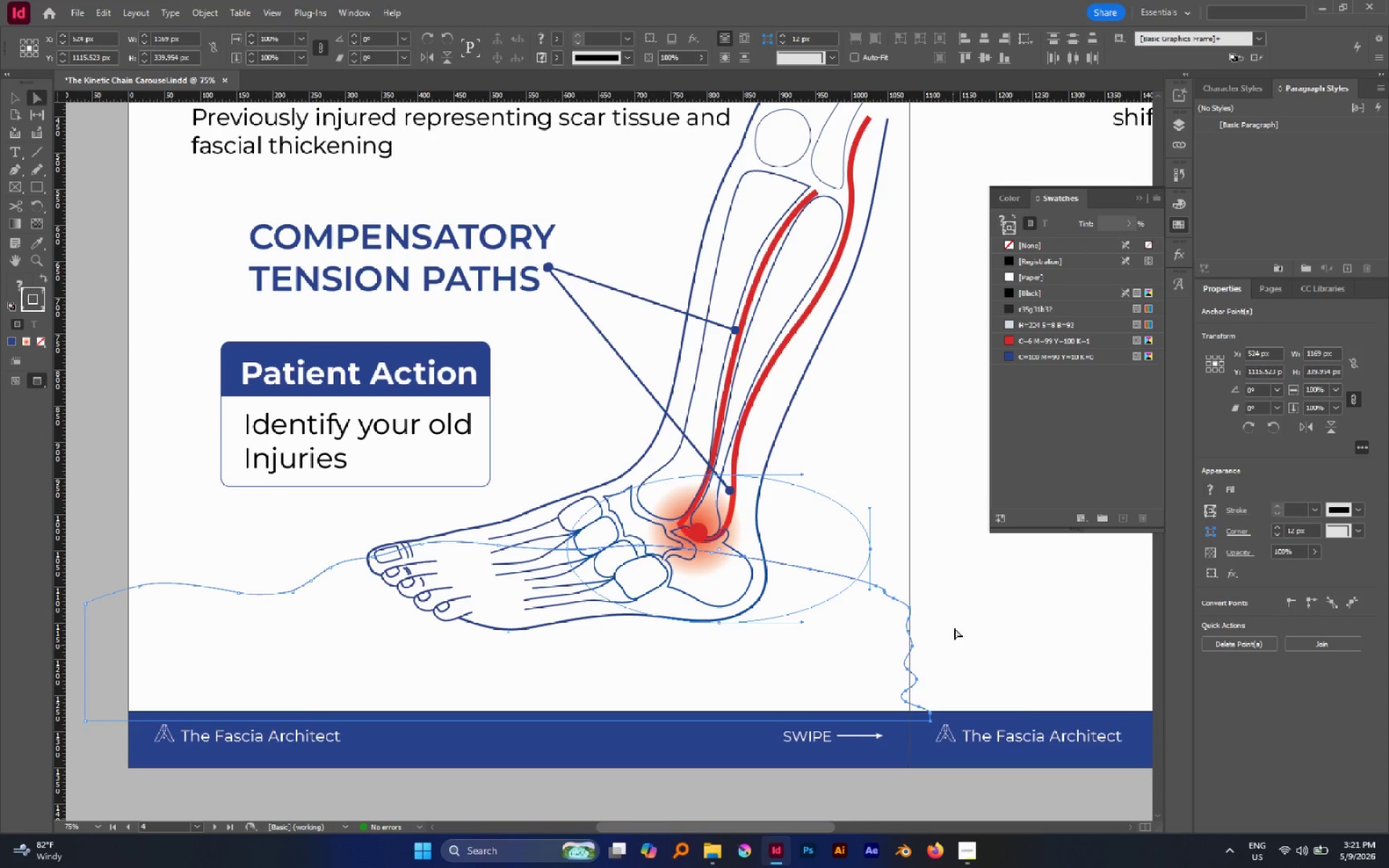 
left_click([953, 605])
 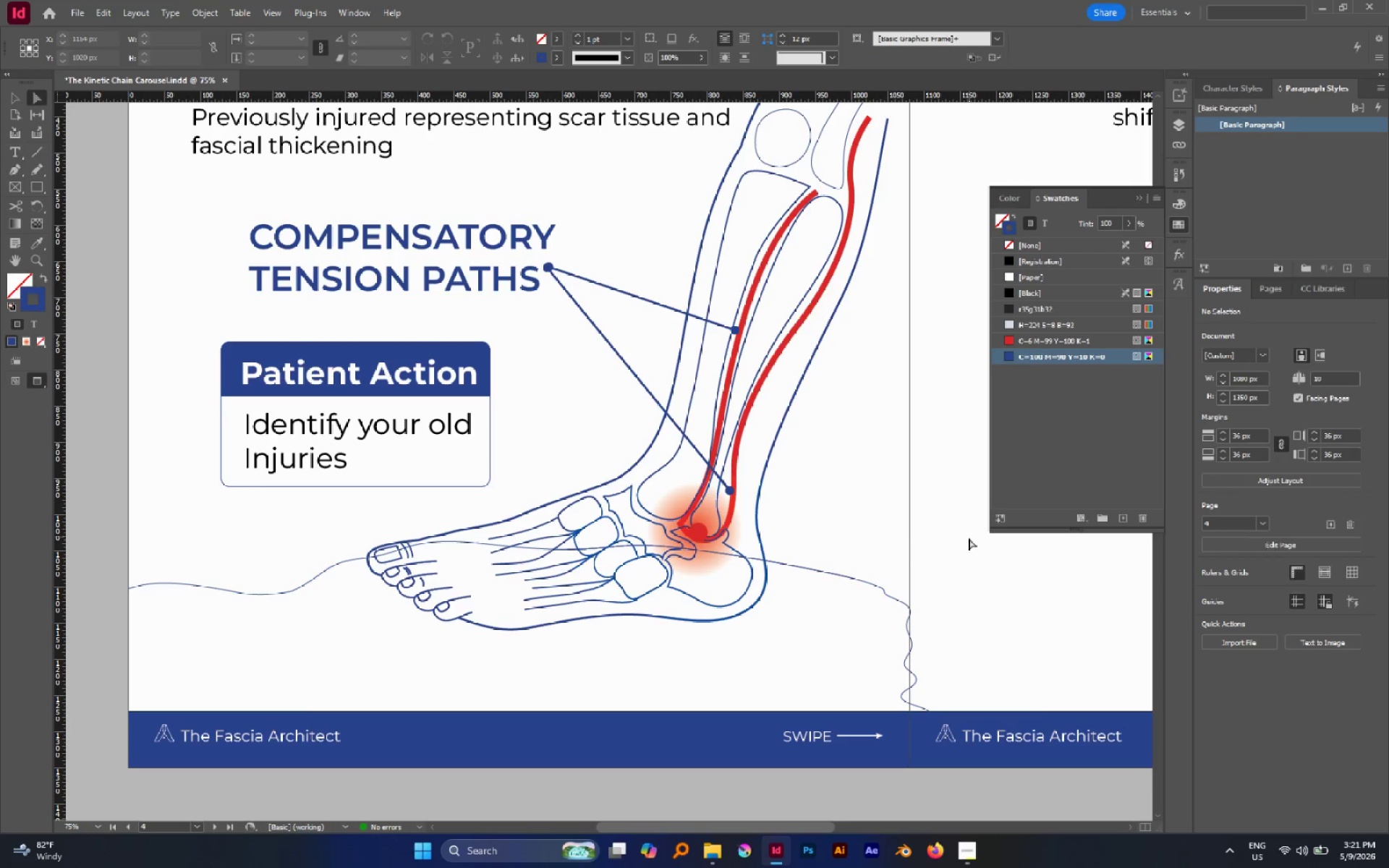 
left_click_drag(start_coordinate=[969, 538], to_coordinate=[866, 753])
 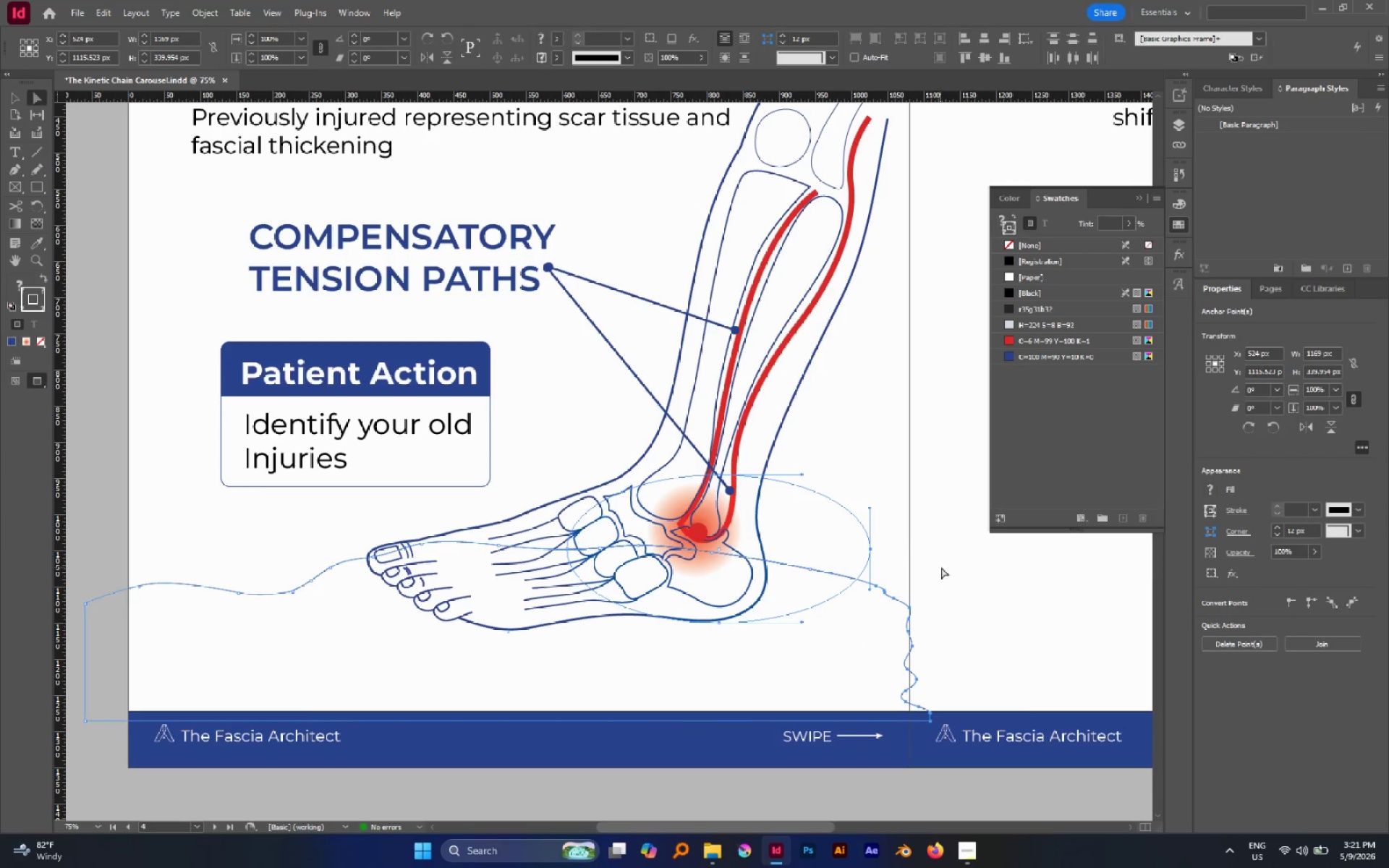 
left_click_drag(start_coordinate=[943, 568], to_coordinate=[874, 739])
 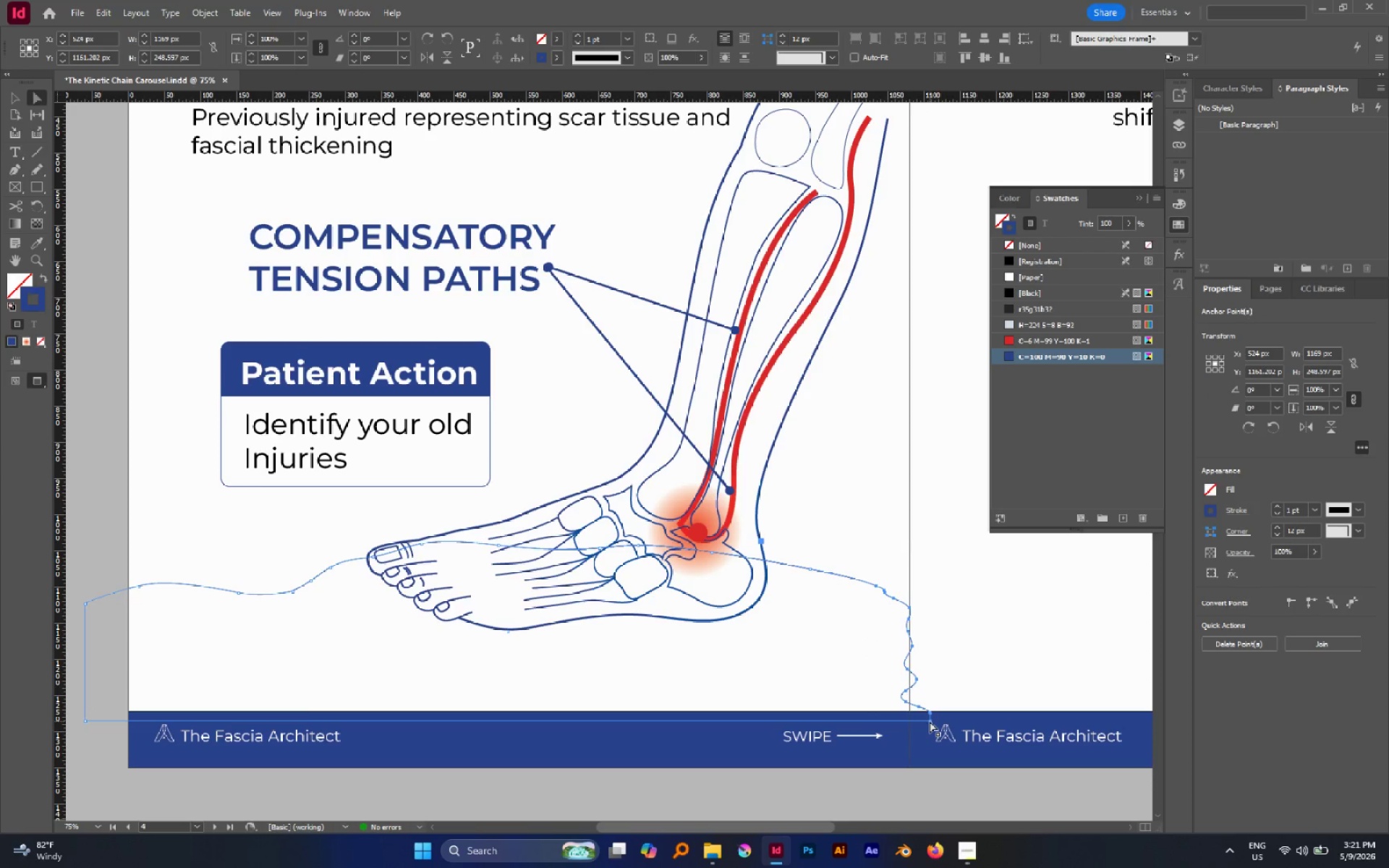 
left_click_drag(start_coordinate=[930, 721], to_coordinate=[906, 720])
 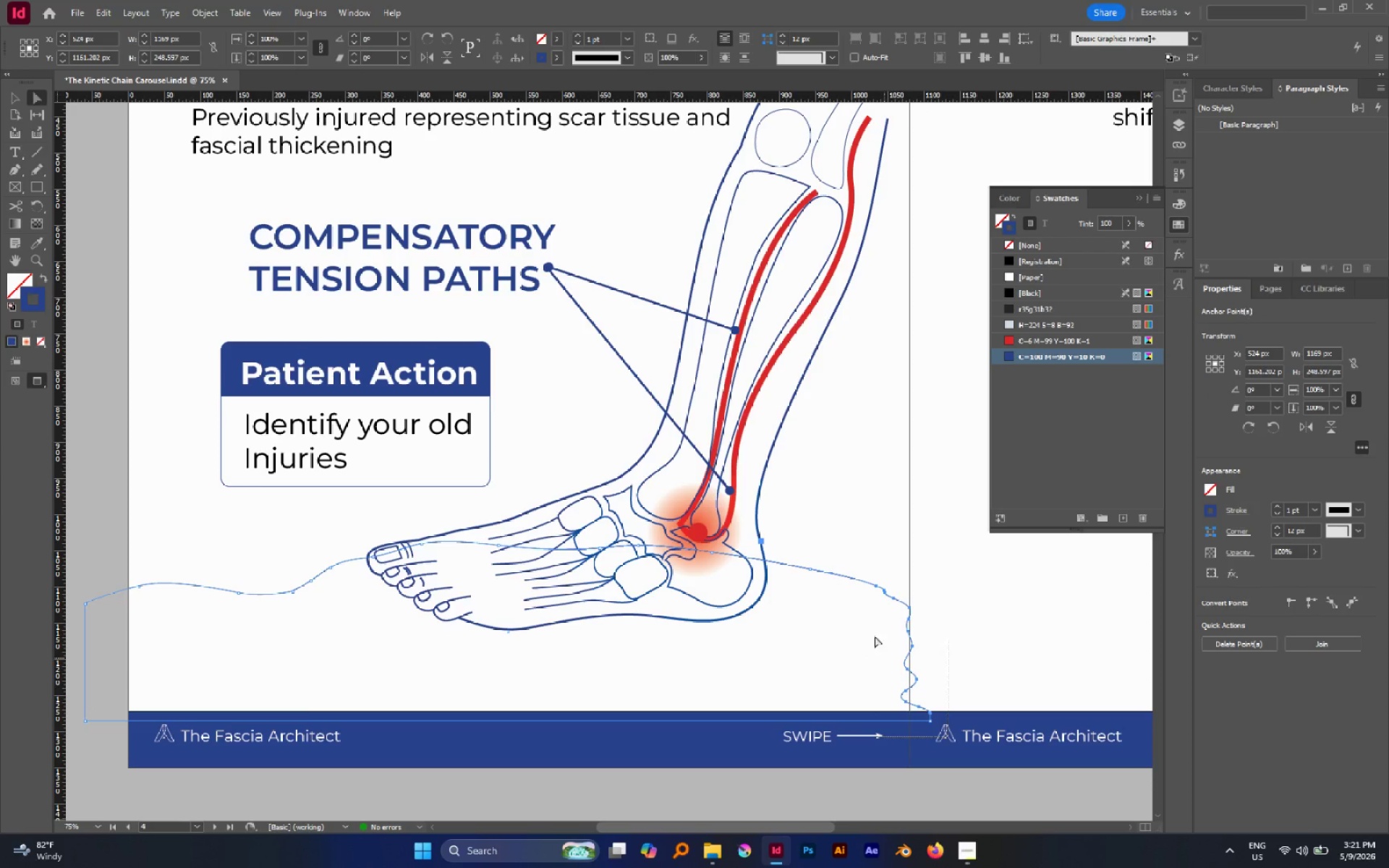 
hold_key(key=ShiftLeft, duration=0.86)
 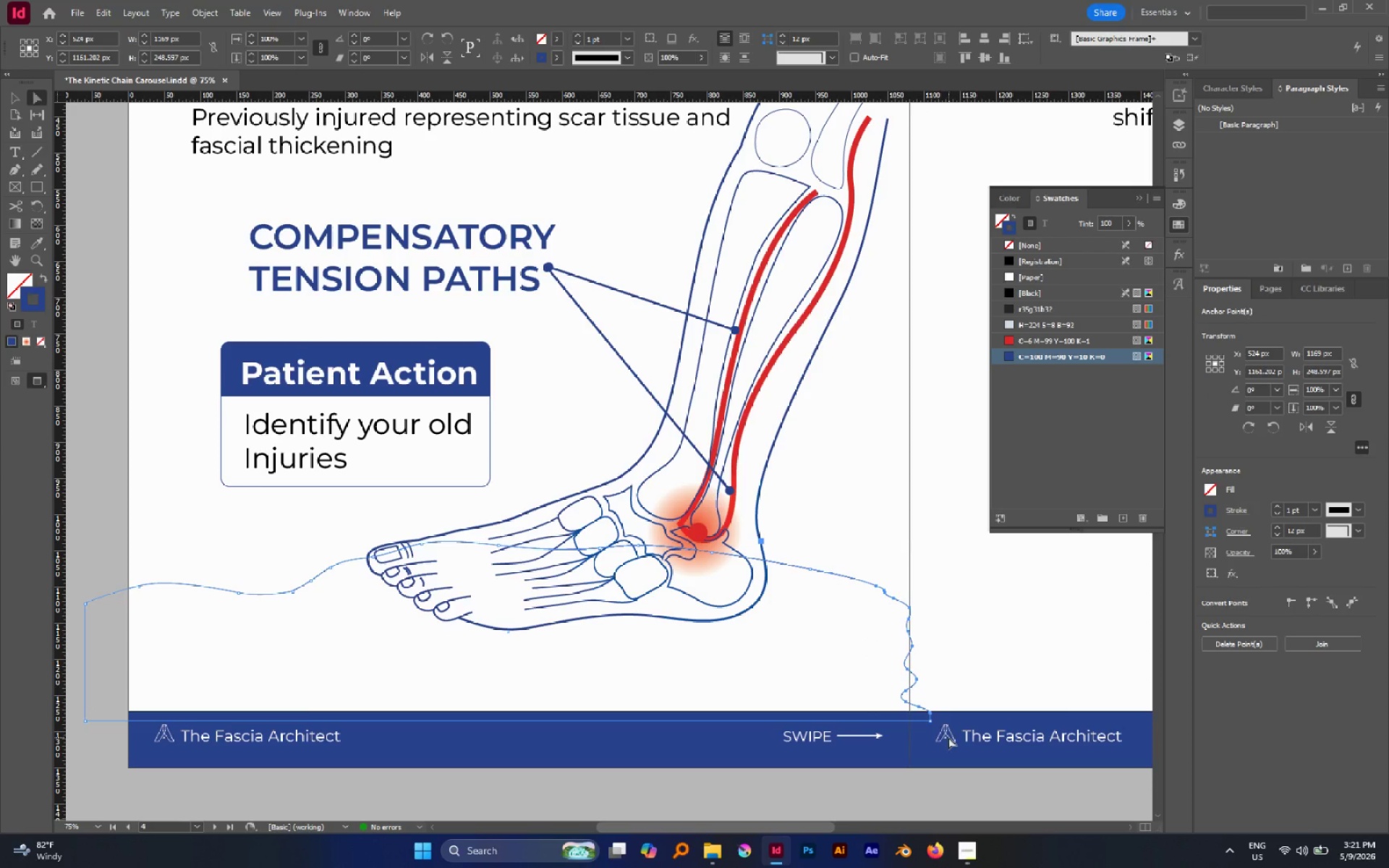 
left_click_drag(start_coordinate=[948, 737], to_coordinate=[870, 583])
 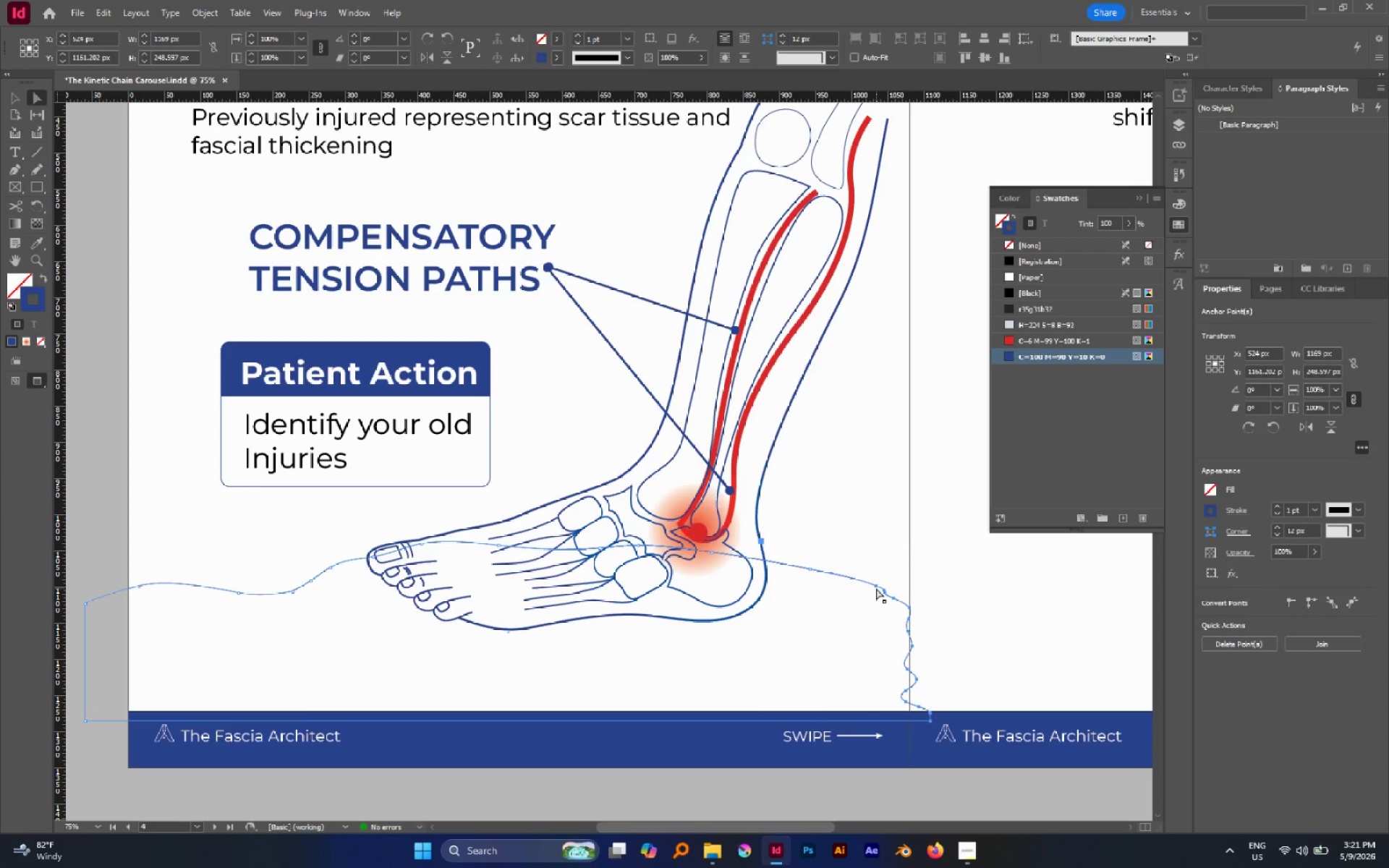 
left_click_drag(start_coordinate=[876, 588], to_coordinate=[861, 588])
 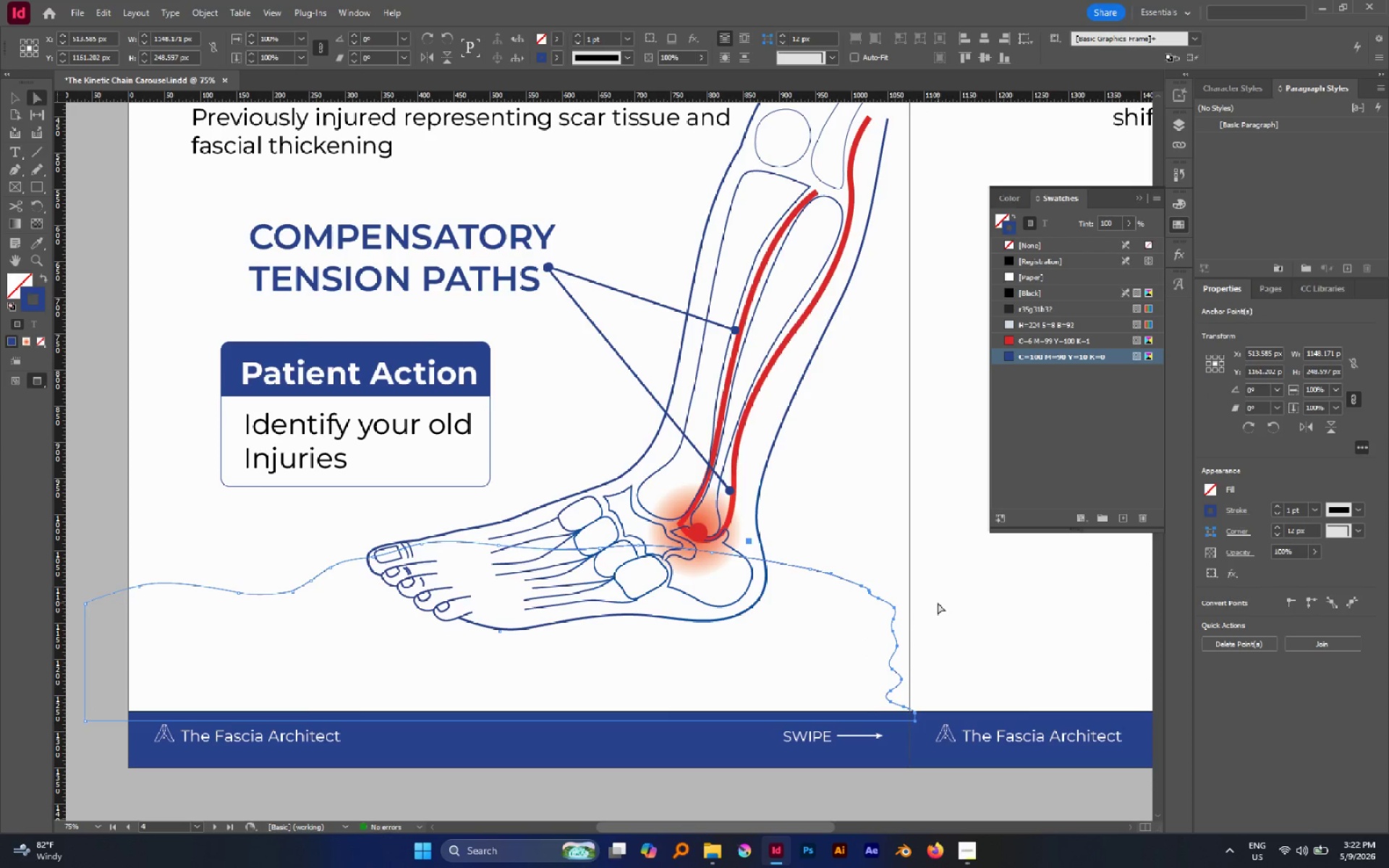 
hold_key(key=ShiftLeft, duration=0.72)
 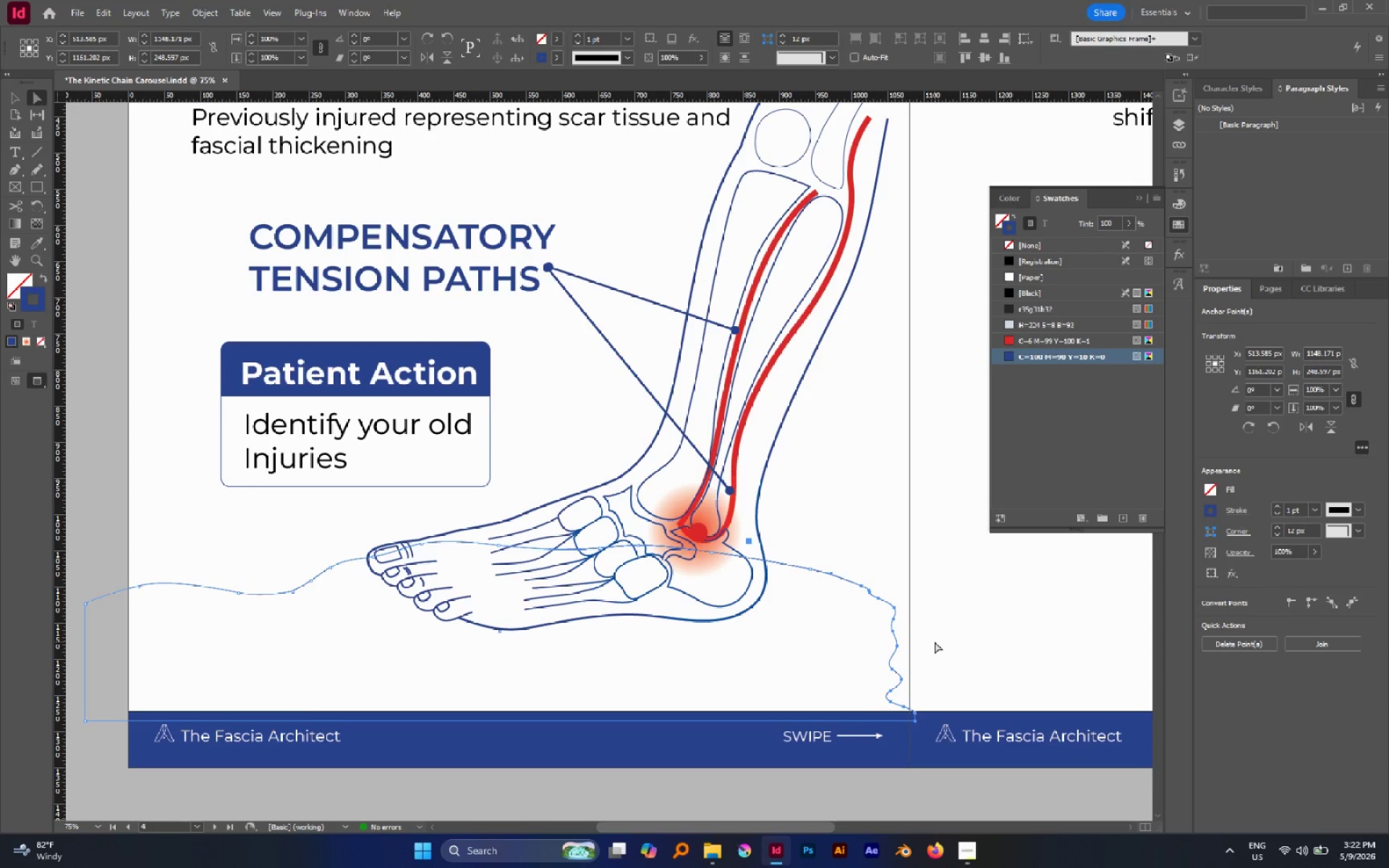 
key(Control+Z)
 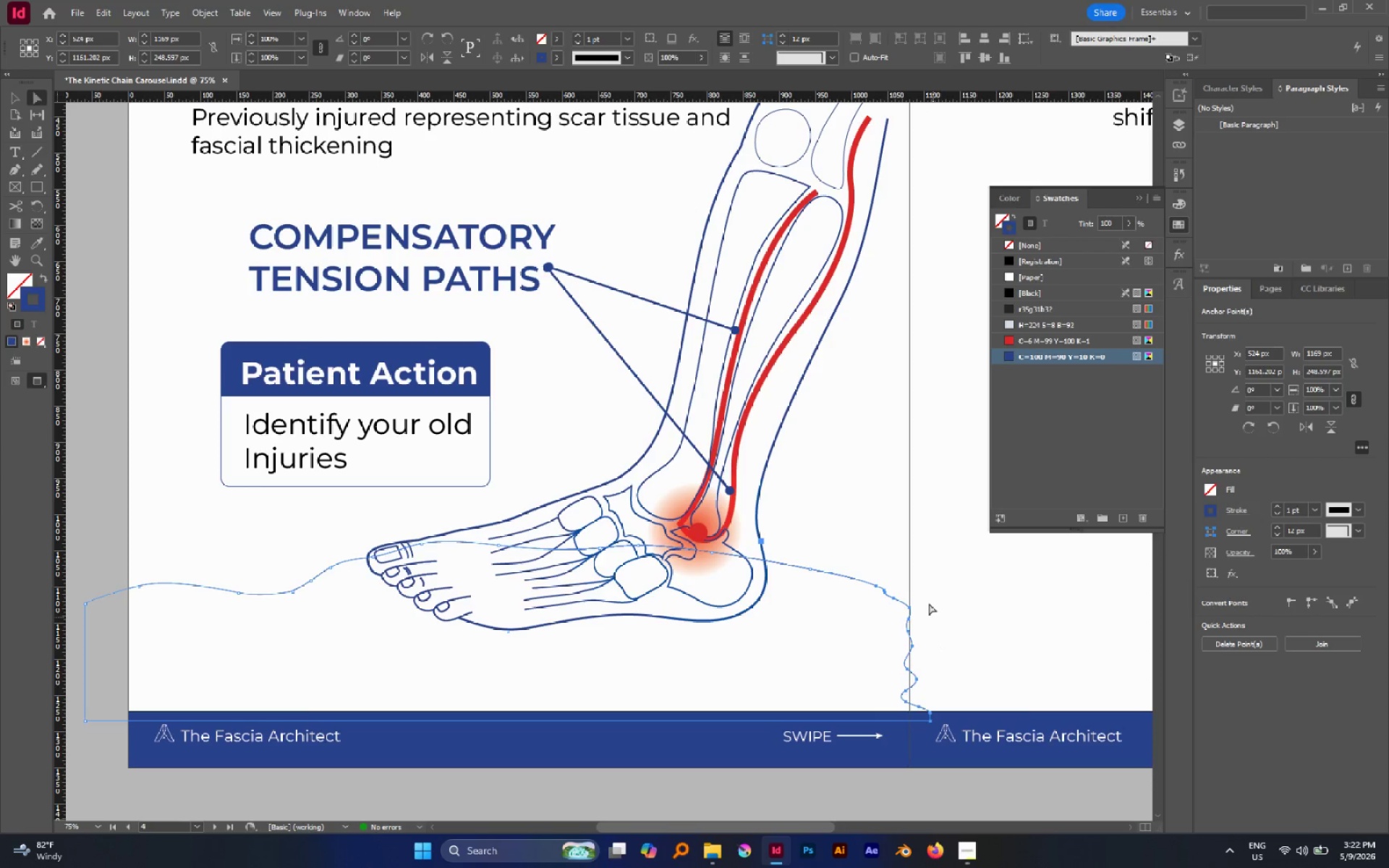 
left_click([929, 603])
 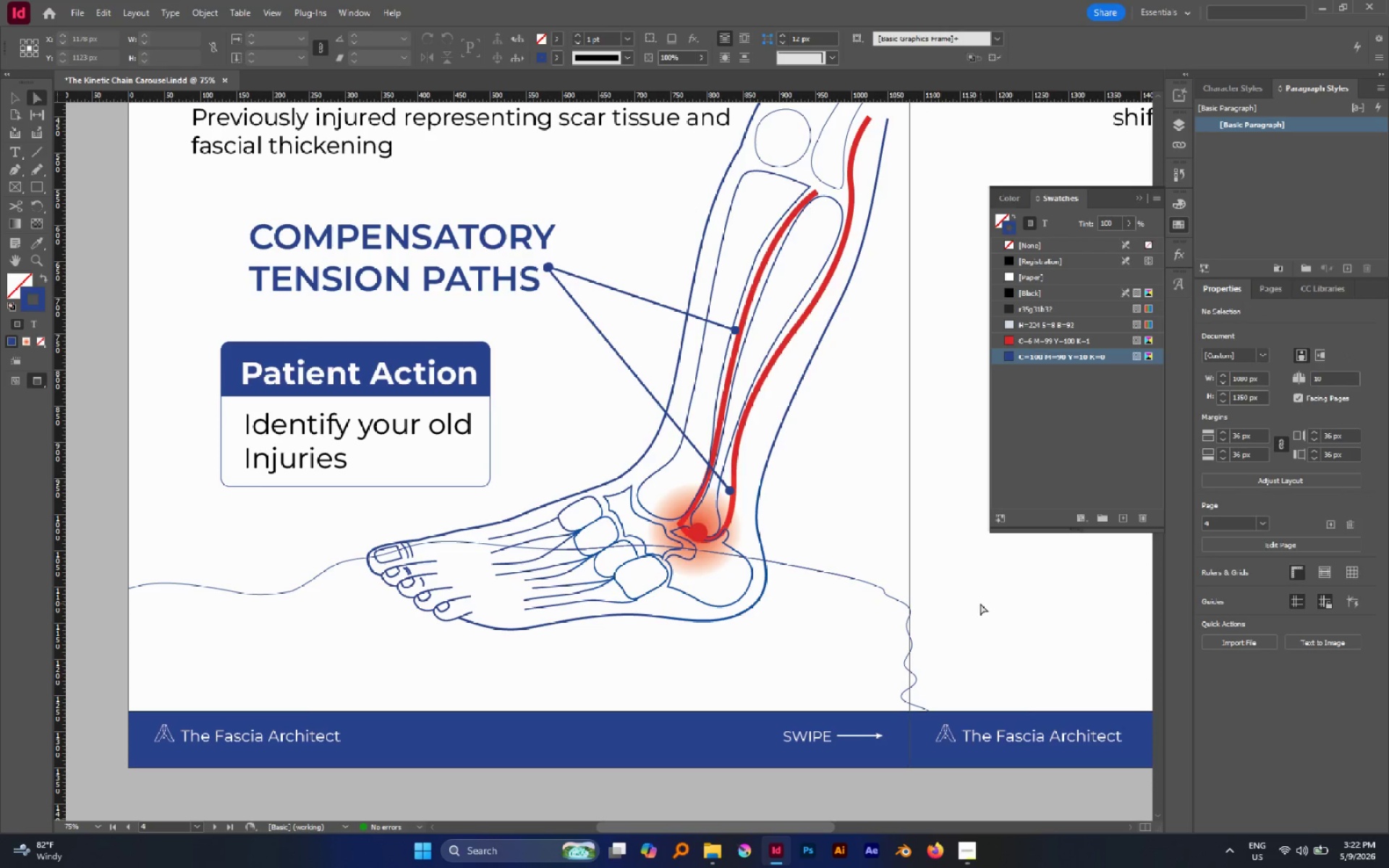 
left_click_drag(start_coordinate=[980, 603], to_coordinate=[901, 706])
 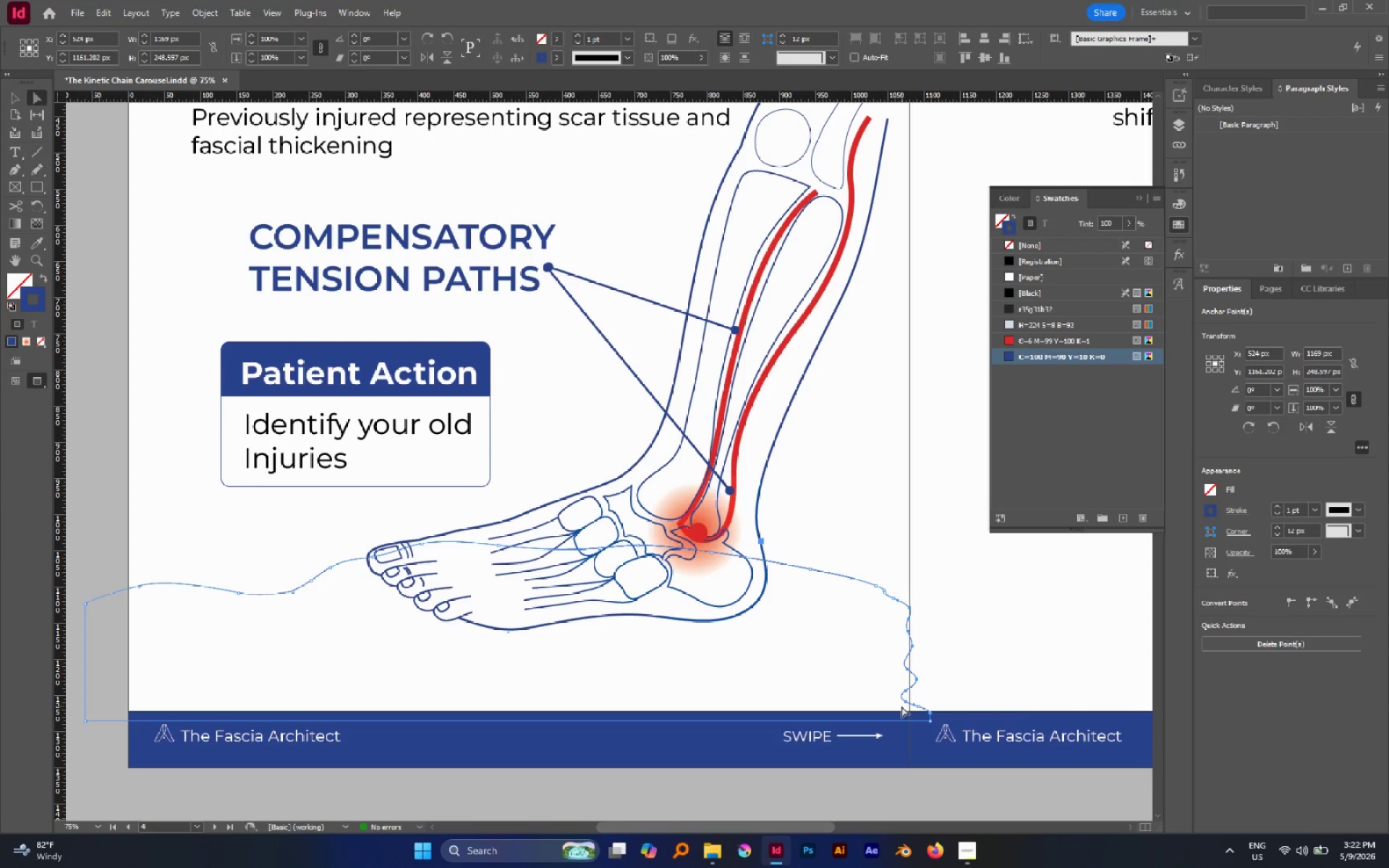 
key(Delete)
 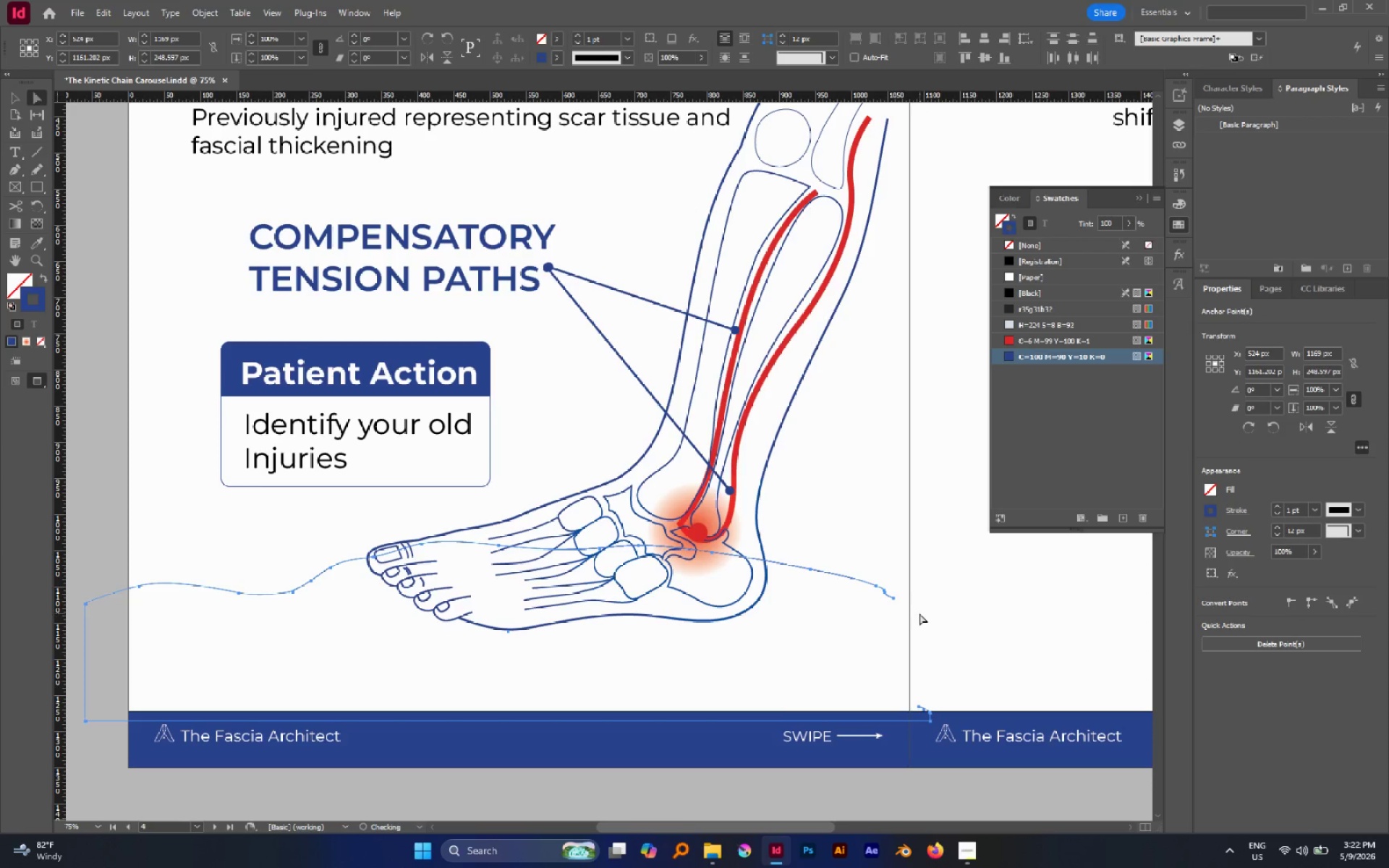 
left_click([919, 613])
 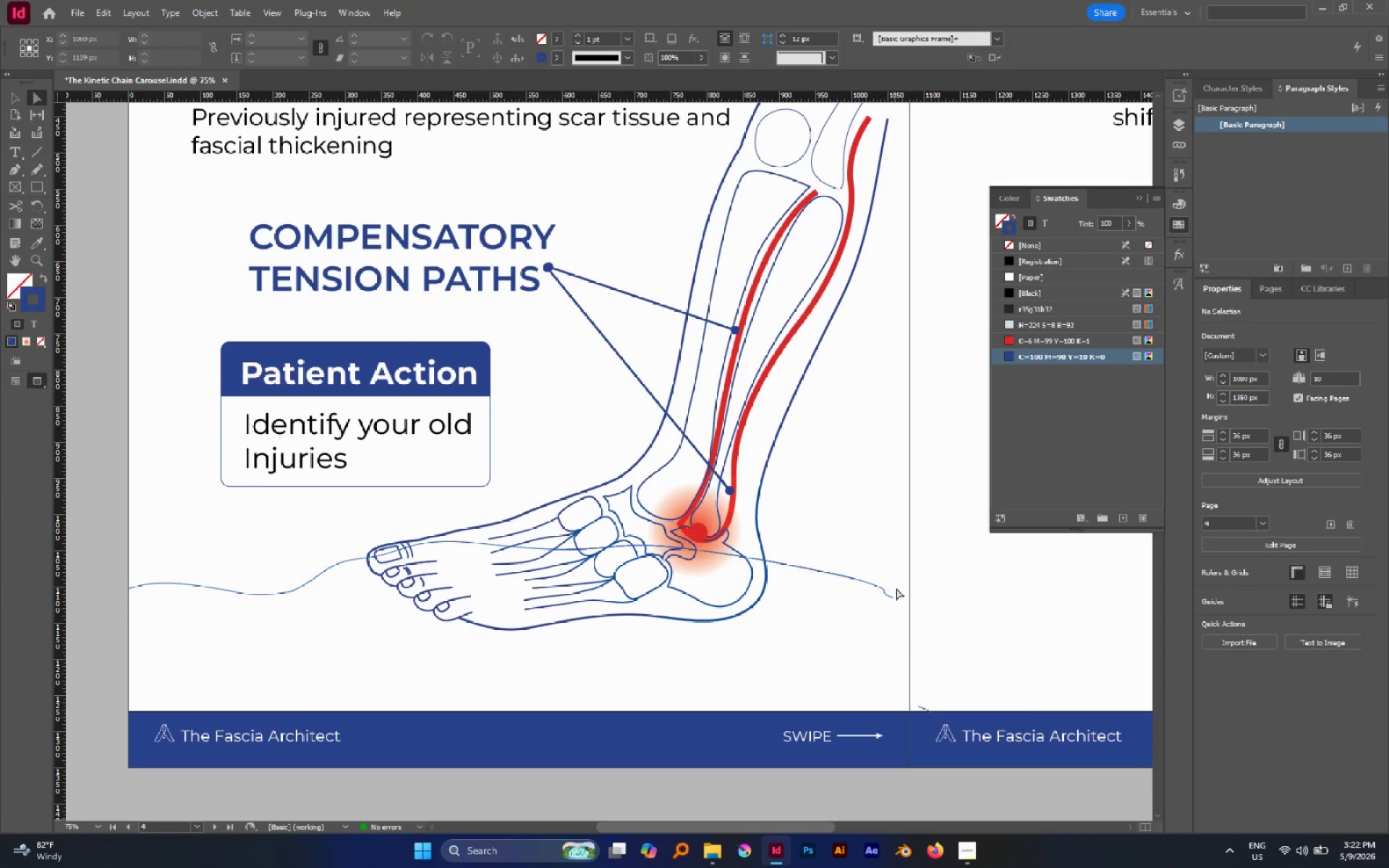 
left_click_drag(start_coordinate=[906, 576], to_coordinate=[881, 610])
 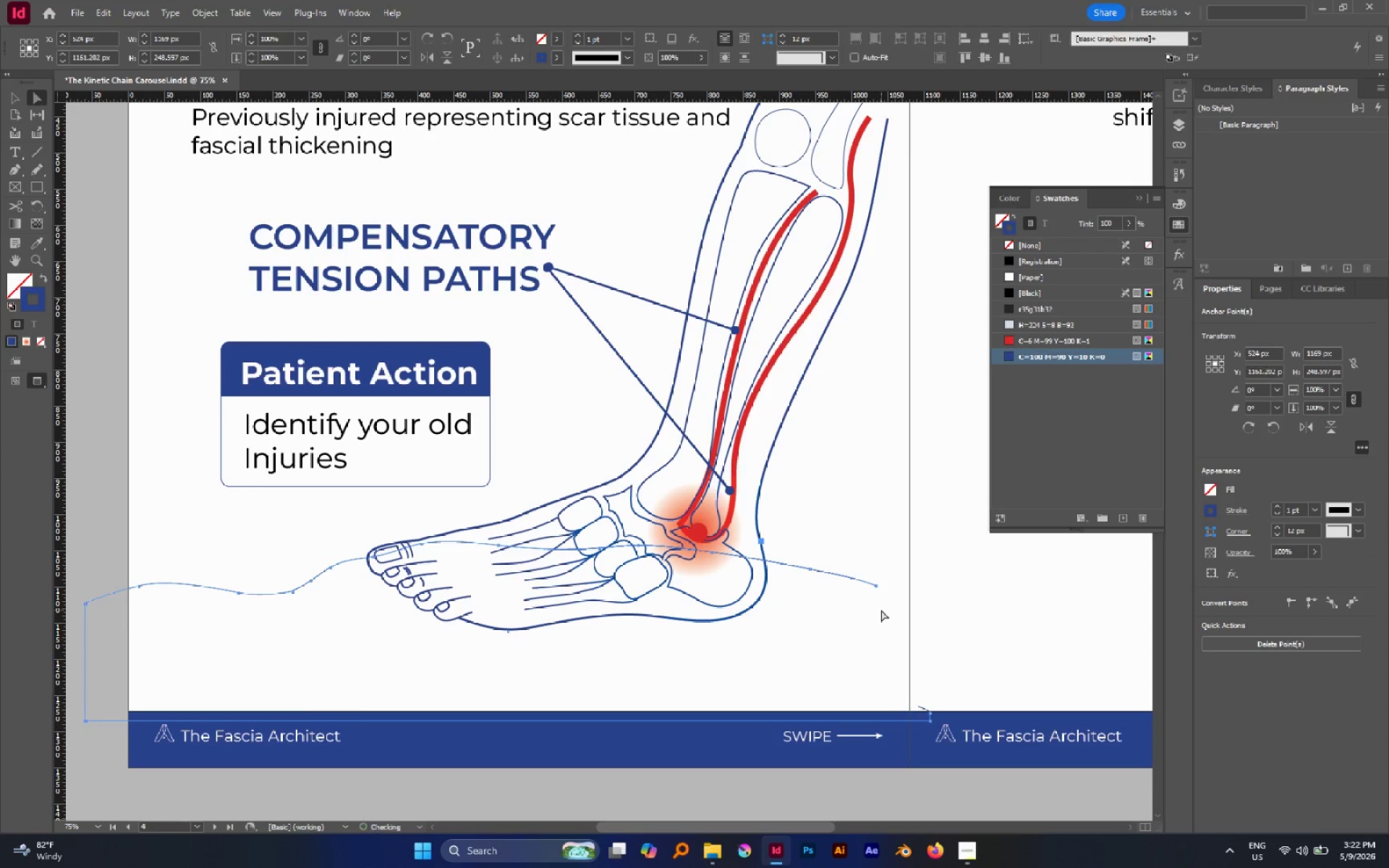 
key(Delete)
 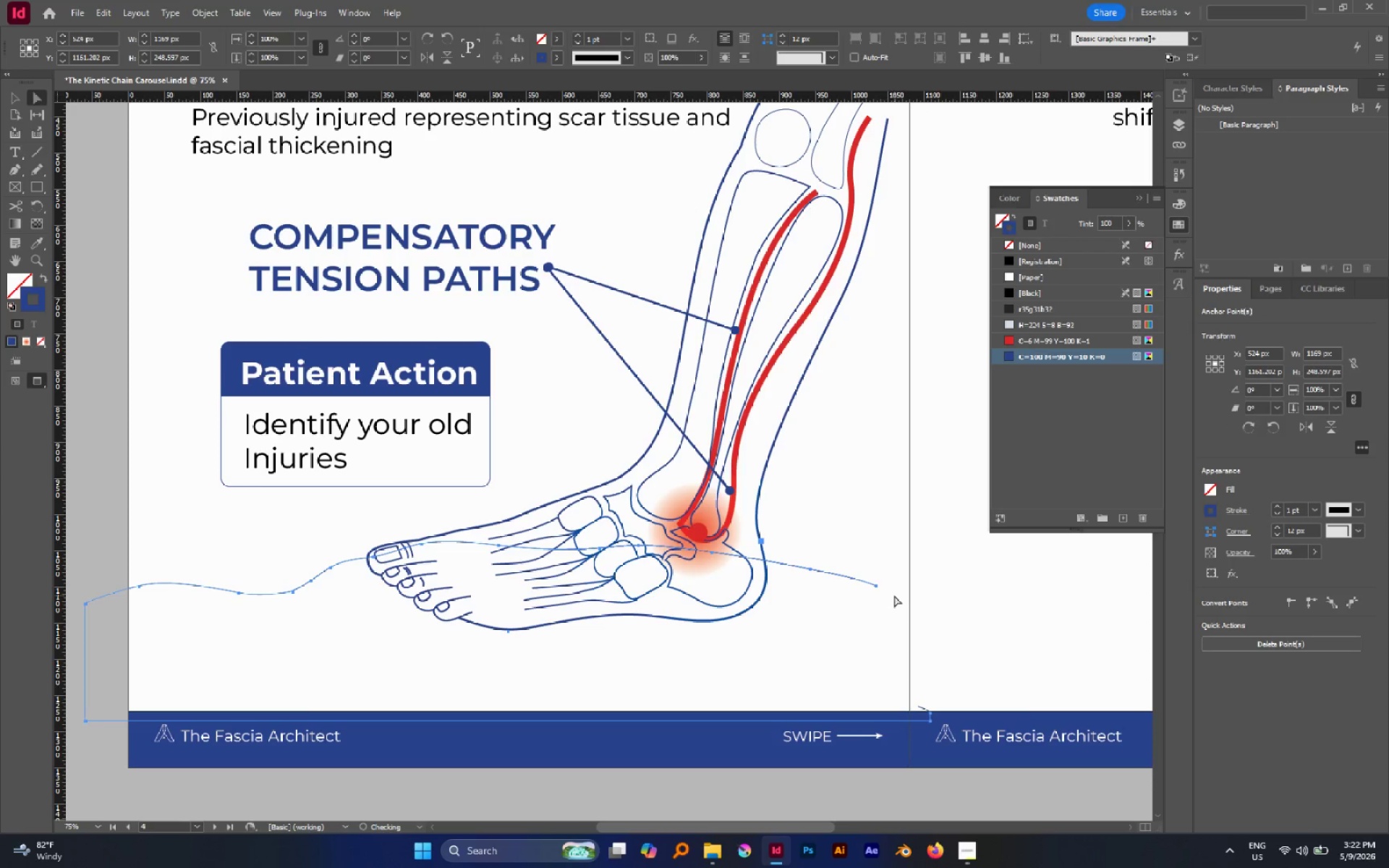 
left_click([894, 595])
 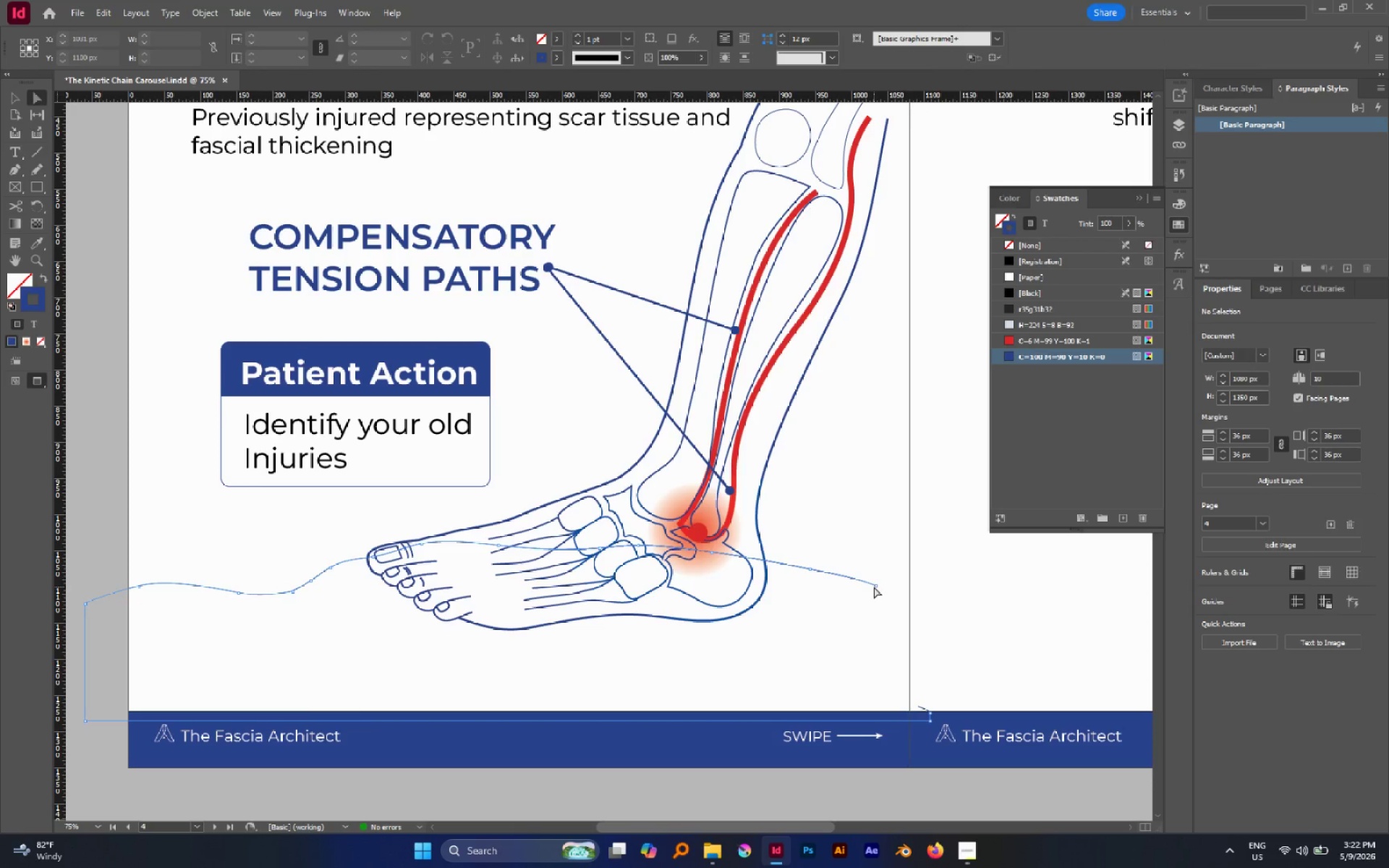 
left_click_drag(start_coordinate=[875, 586], to_coordinate=[927, 605])
 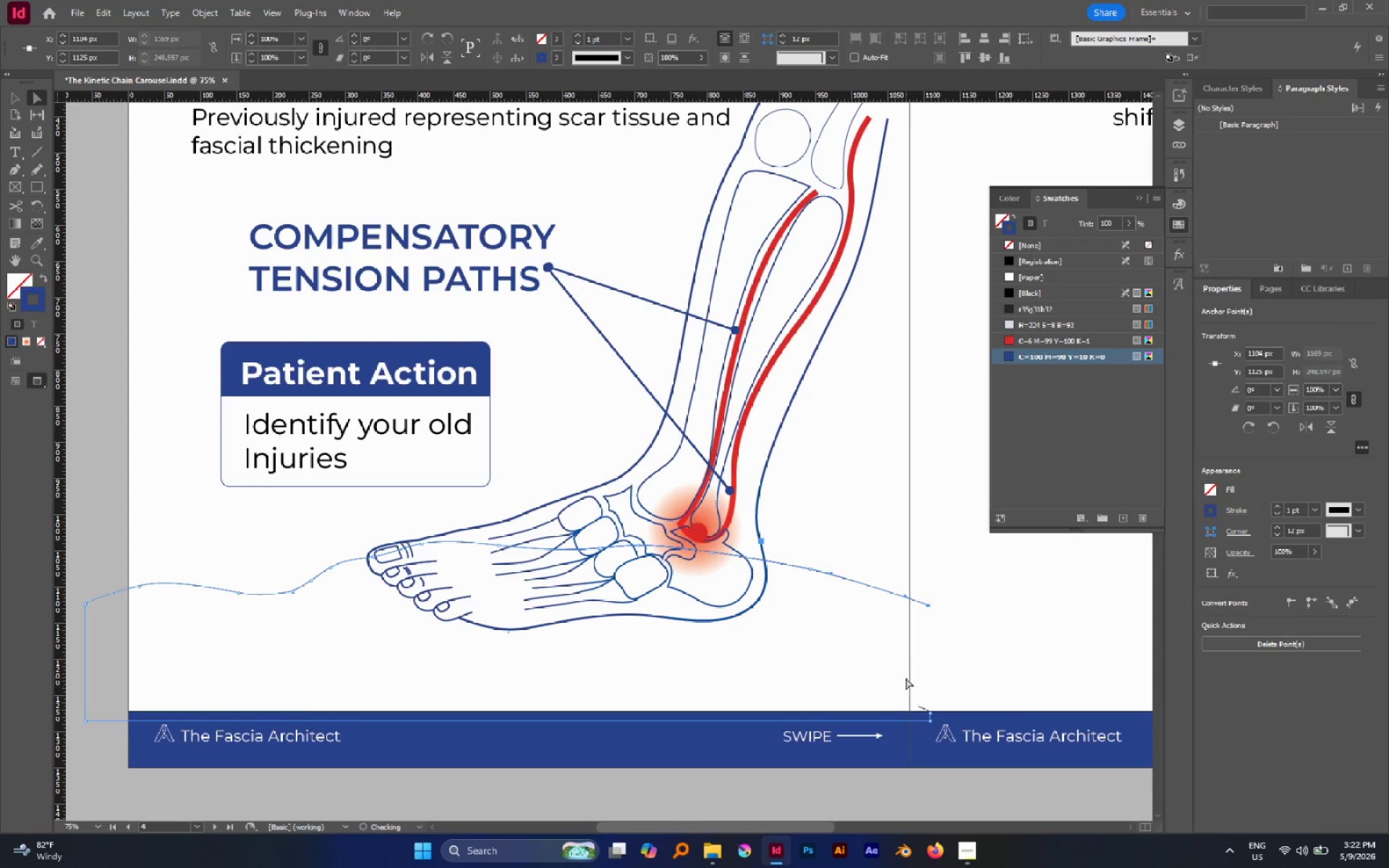 
hold_key(key=ShiftLeft, duration=0.52)
 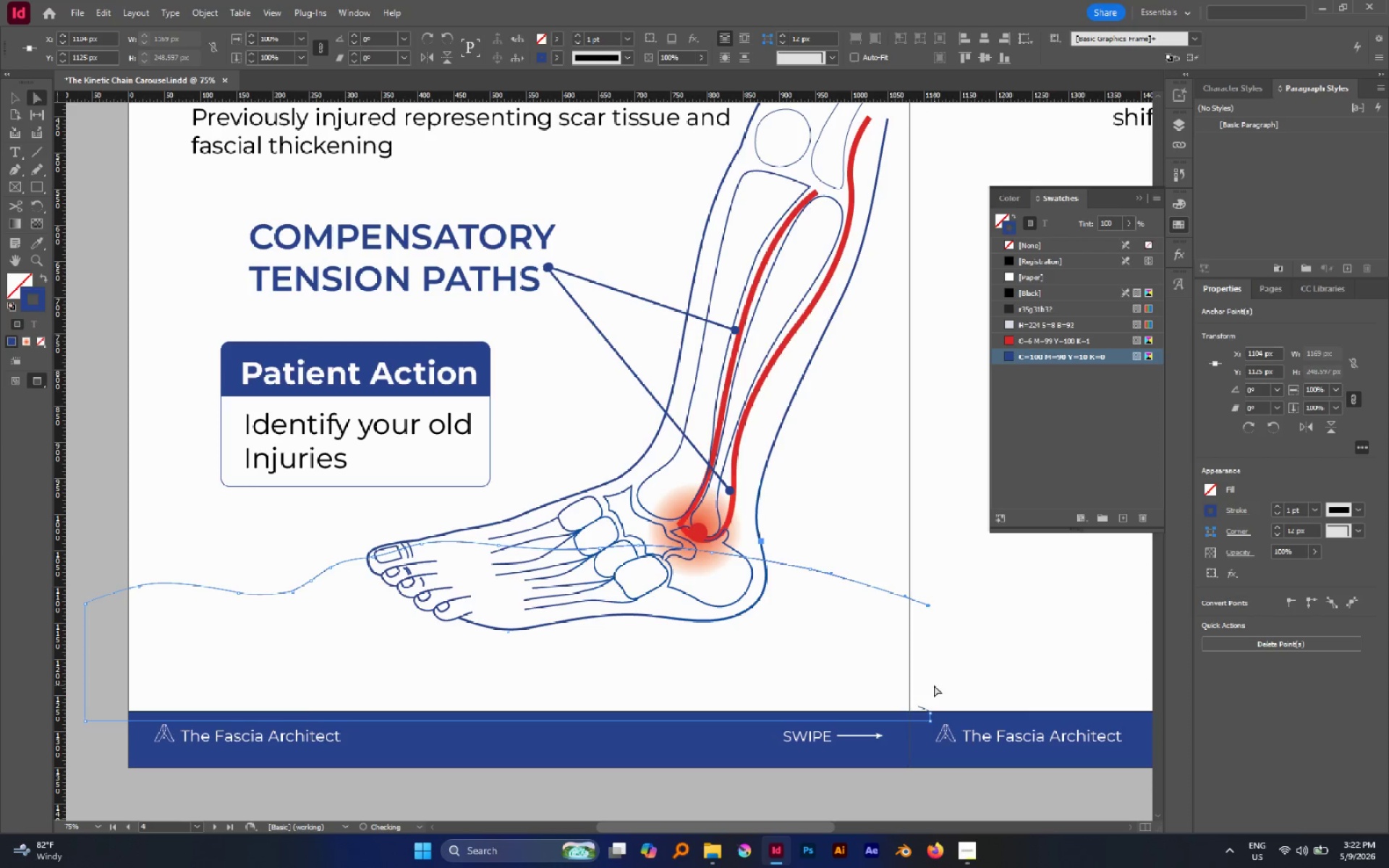 
left_click_drag(start_coordinate=[906, 678], to_coordinate=[948, 718])
 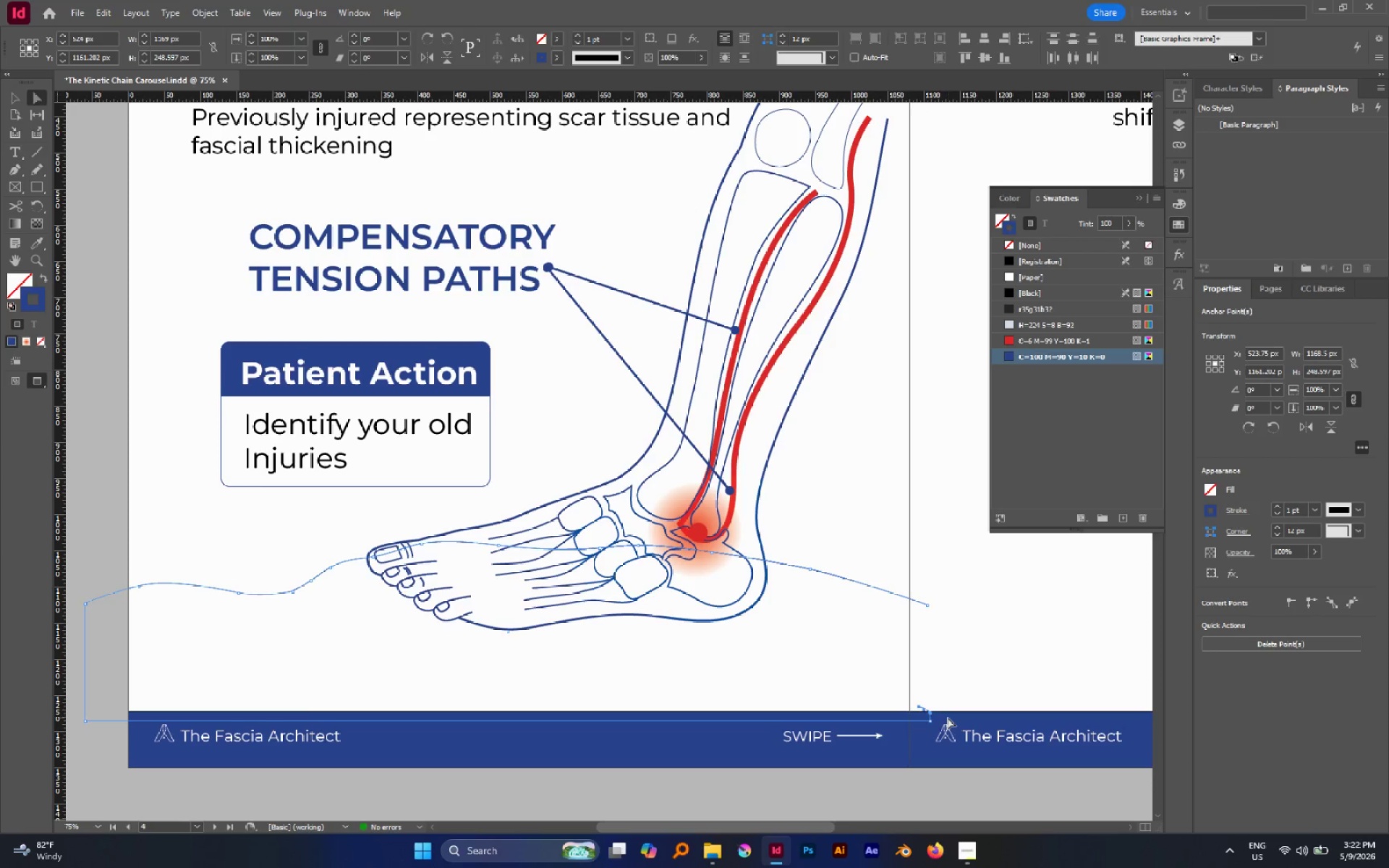 
key(Delete)
 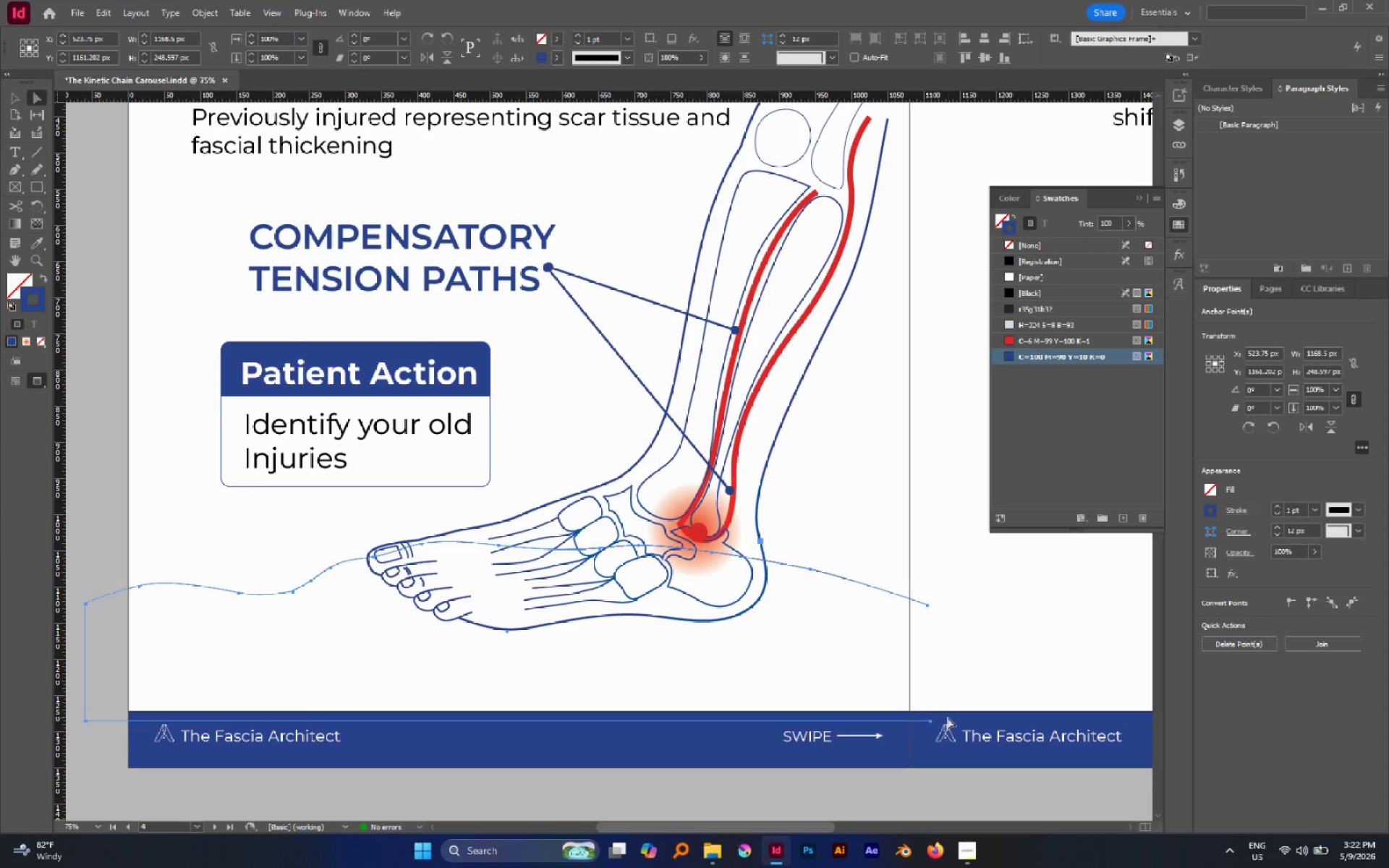 
key(P)
 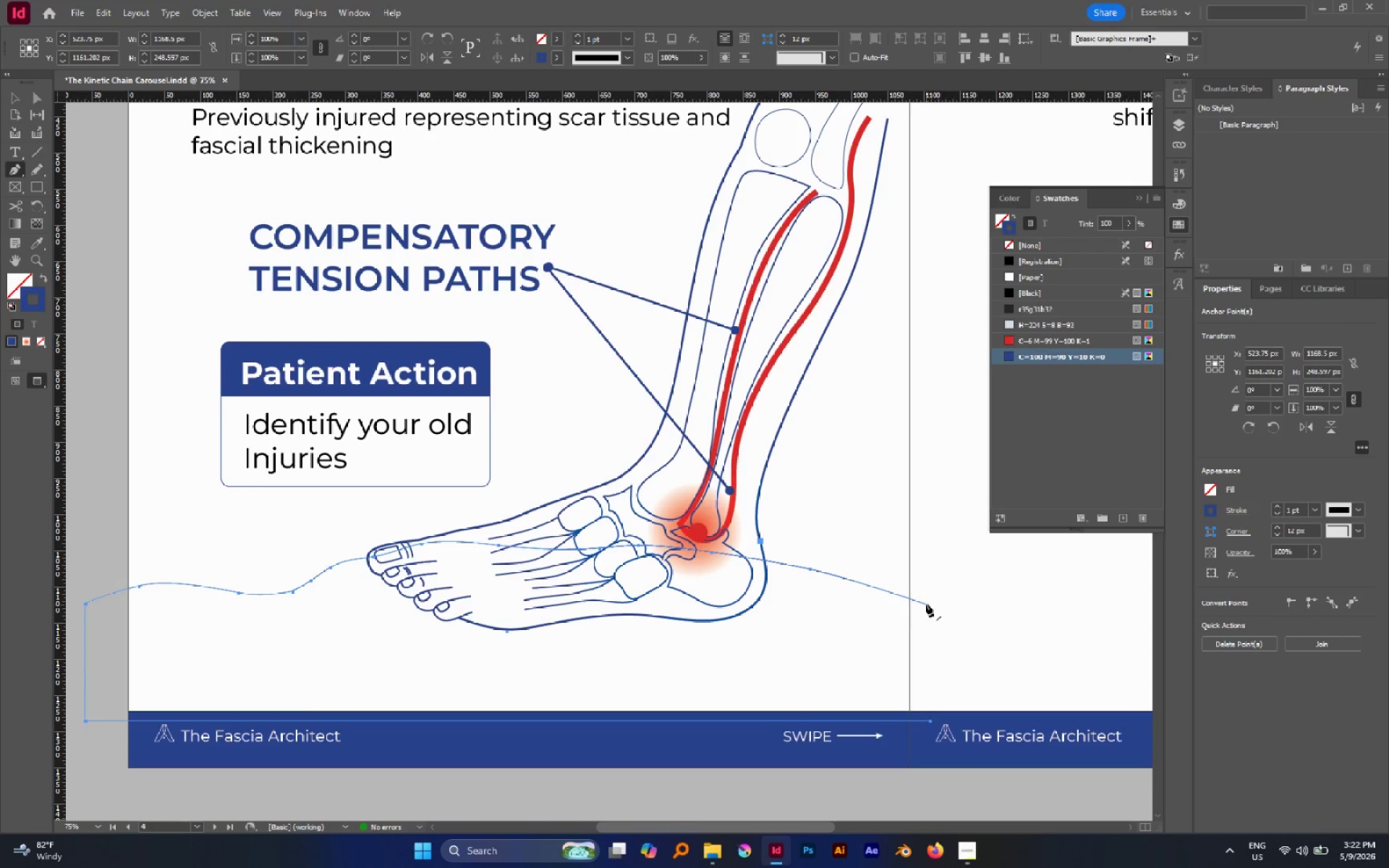 
left_click([926, 604])
 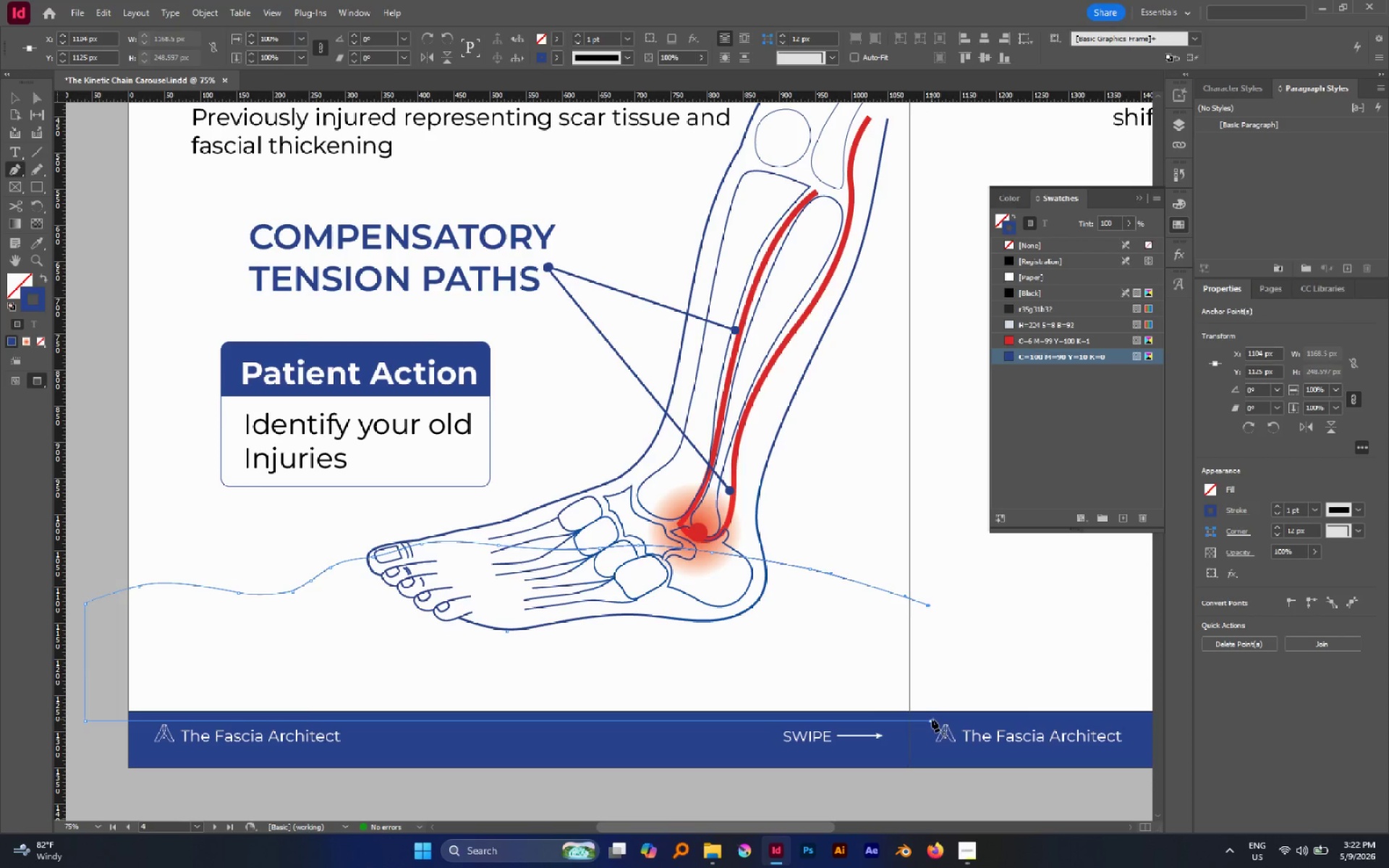 
left_click([930, 720])
 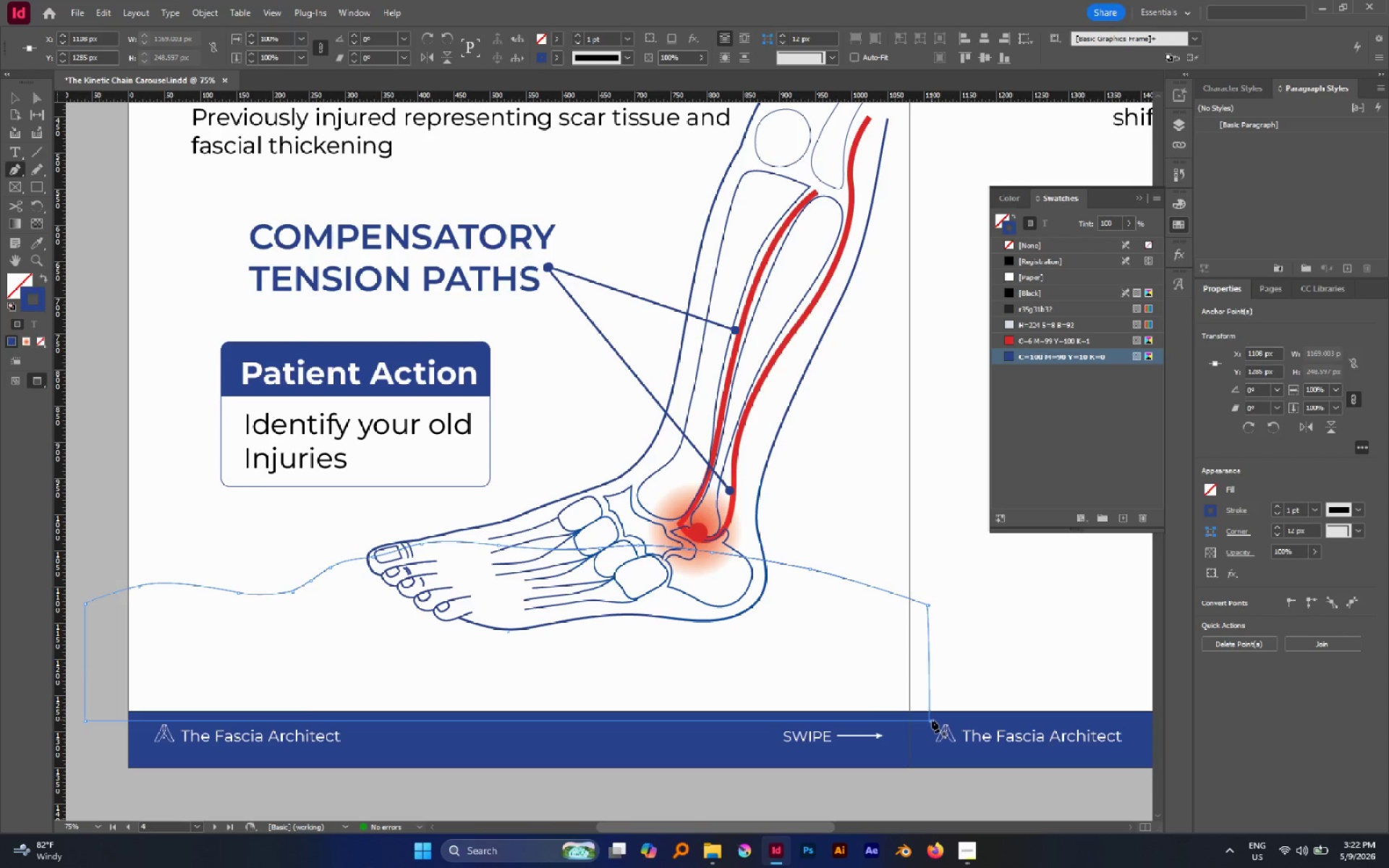 
type(vX)
 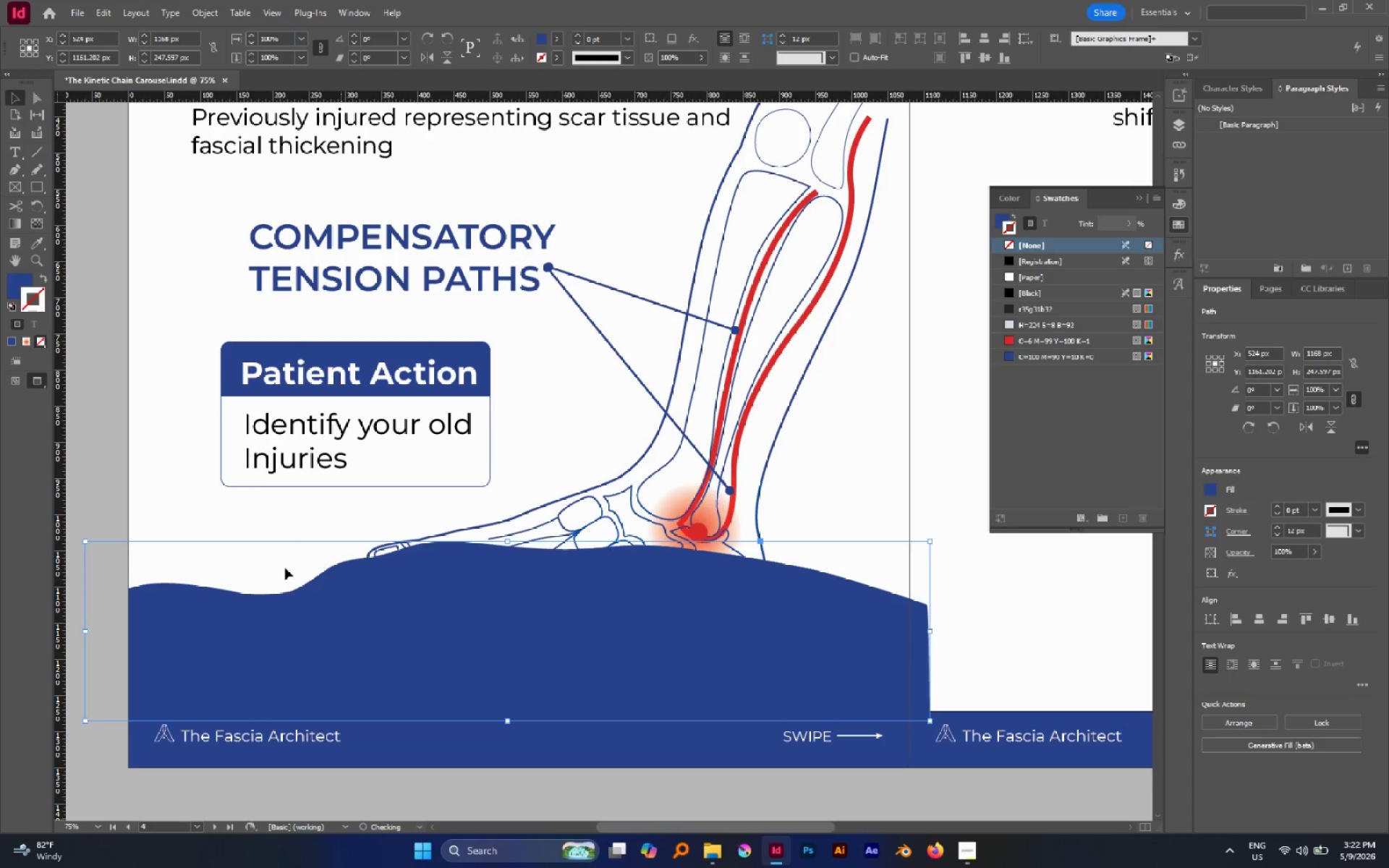 
left_click([10, 286])
 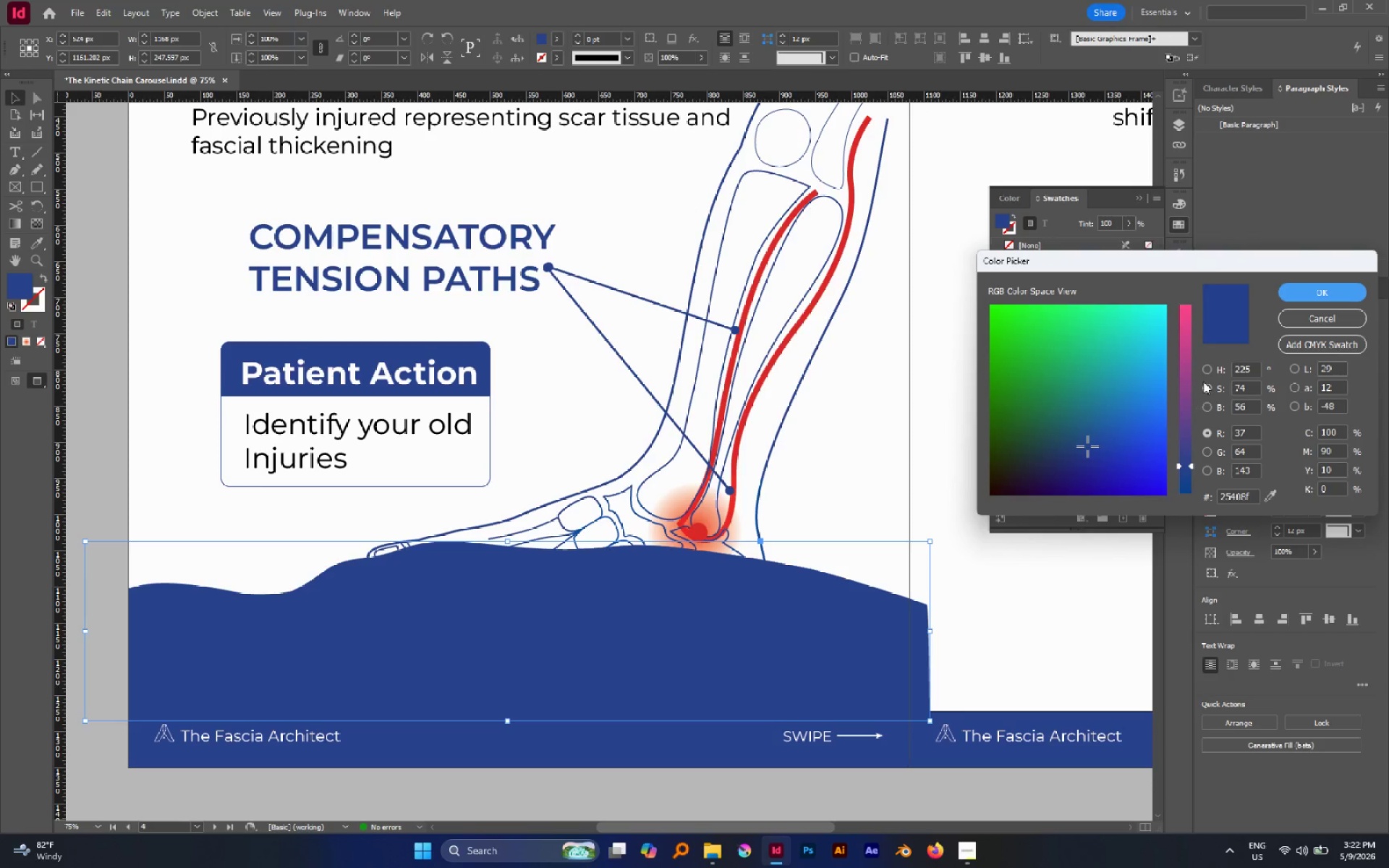 
left_click([1205, 370])
 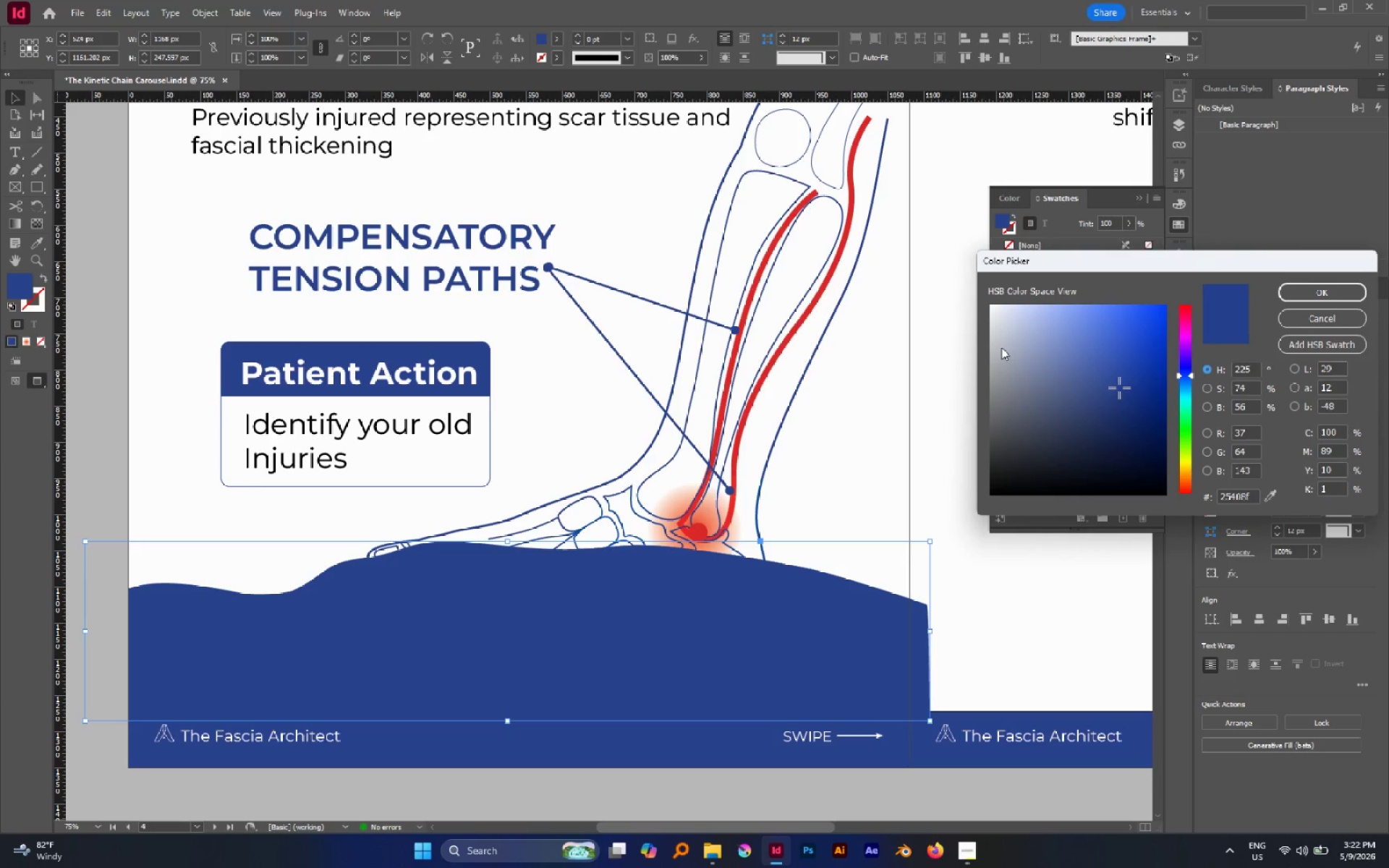 
left_click_drag(start_coordinate=[1001, 347], to_coordinate=[998, 343])
 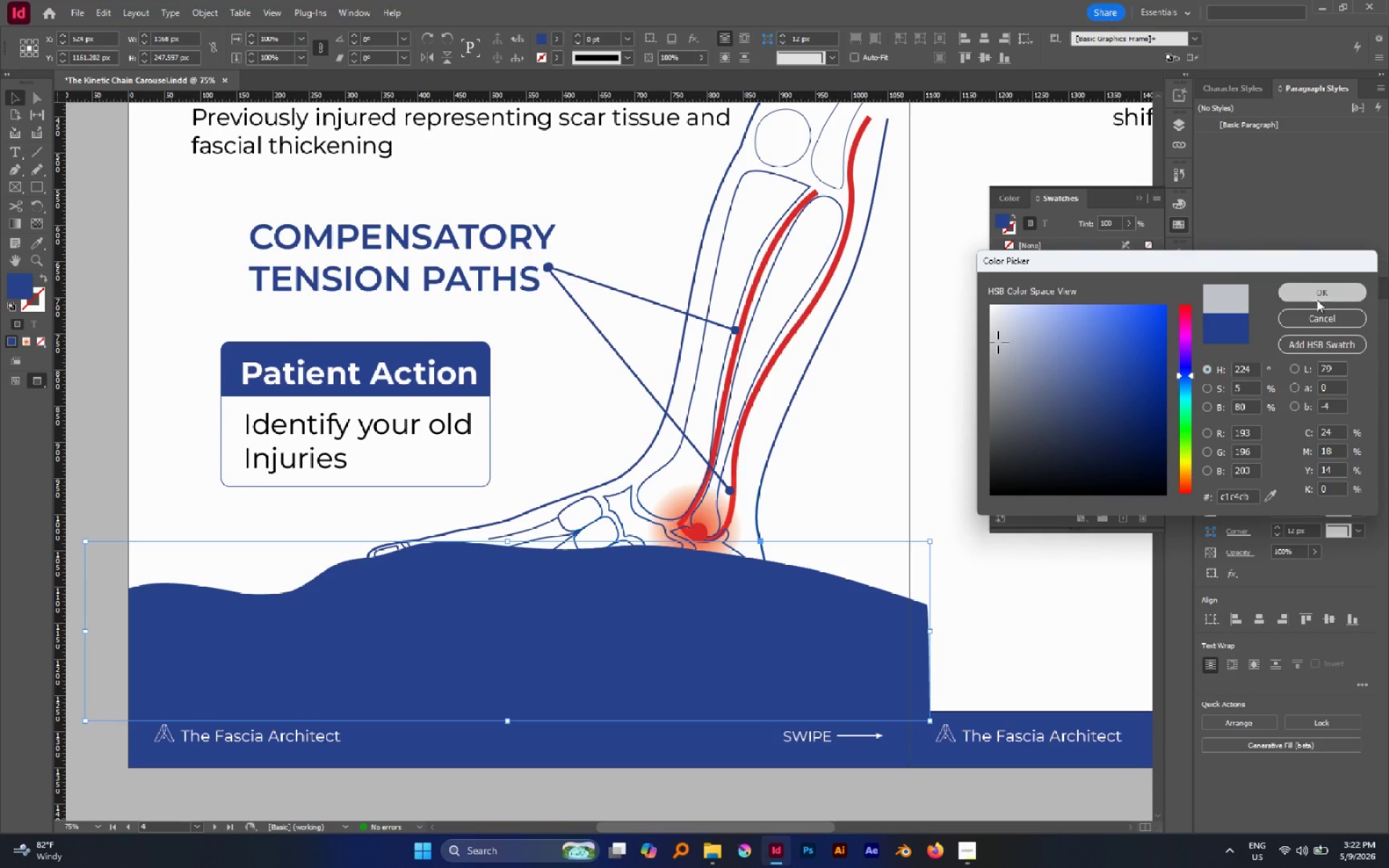 
left_click([1317, 299])
 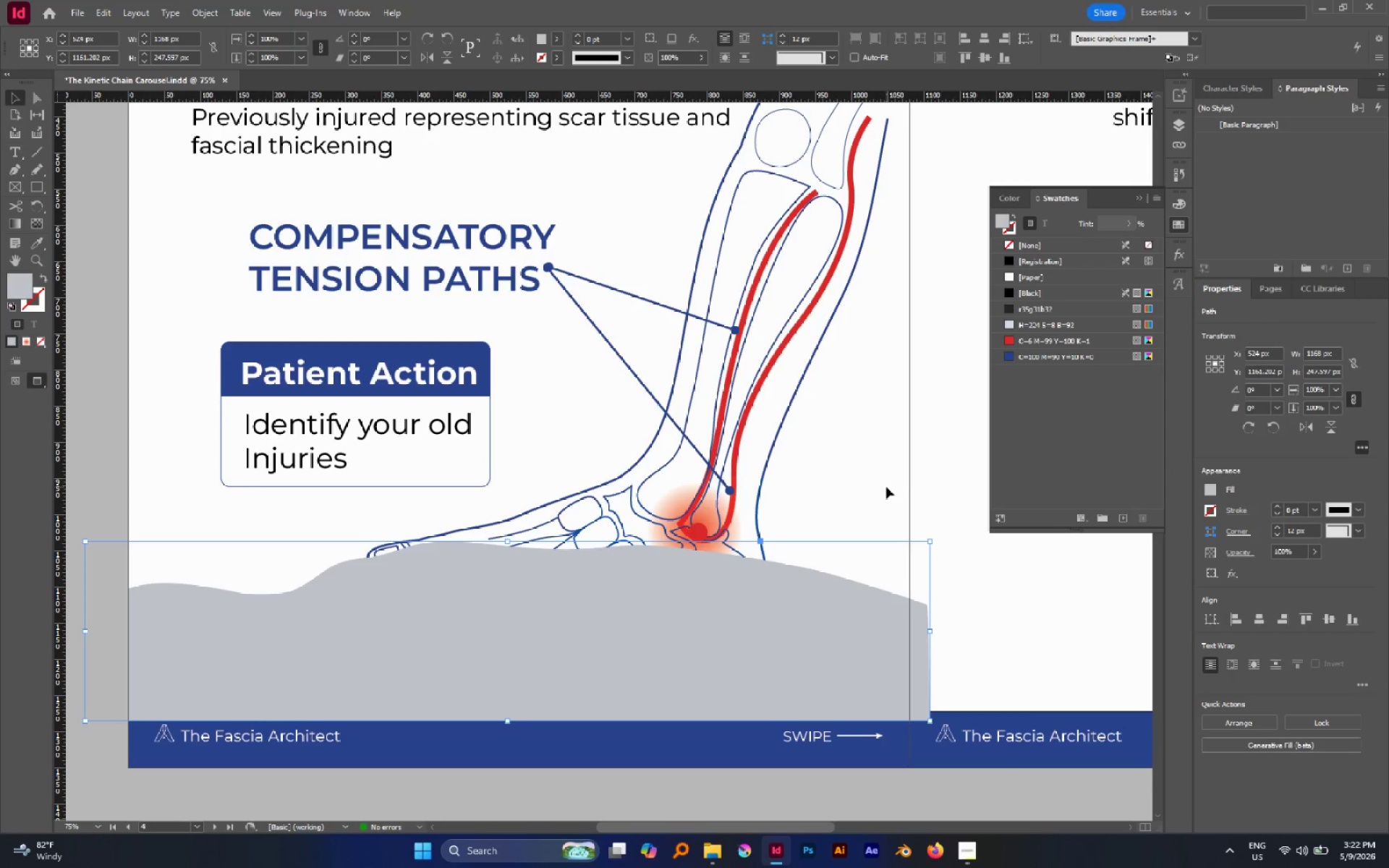 
key(V)
 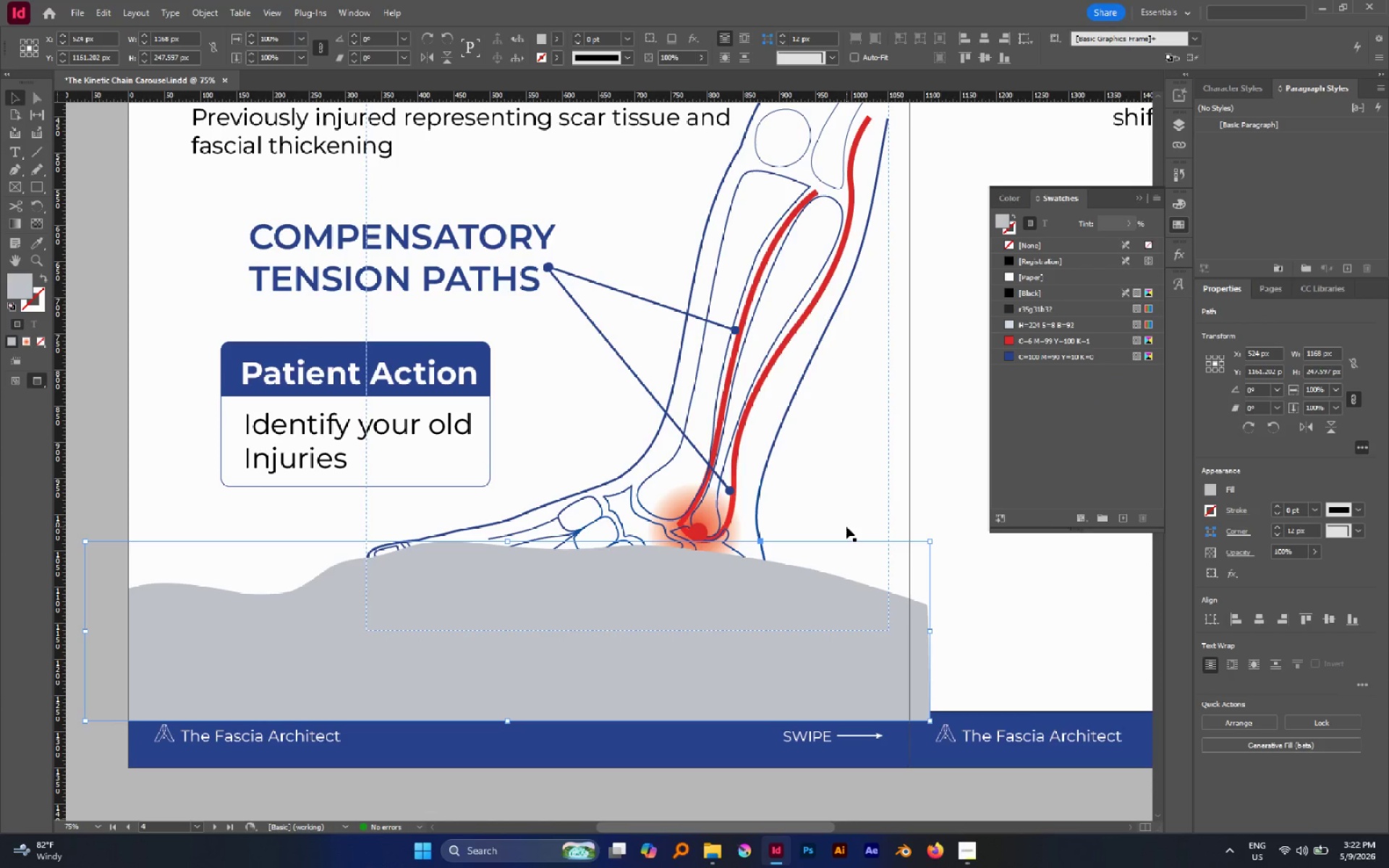 
key(Control+Shift+BracketLeft)
 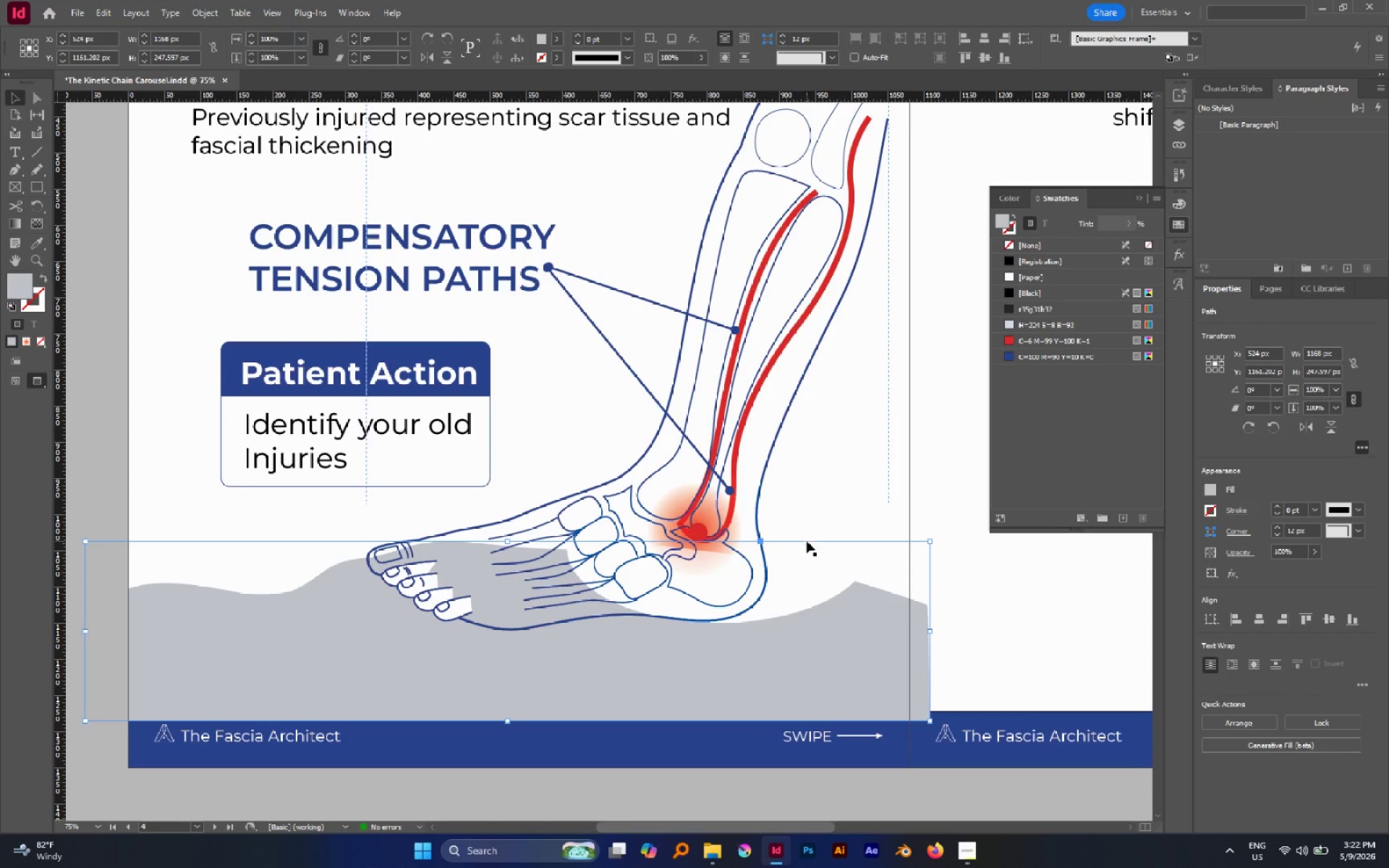 
key(Control+Shift+BracketLeft)
 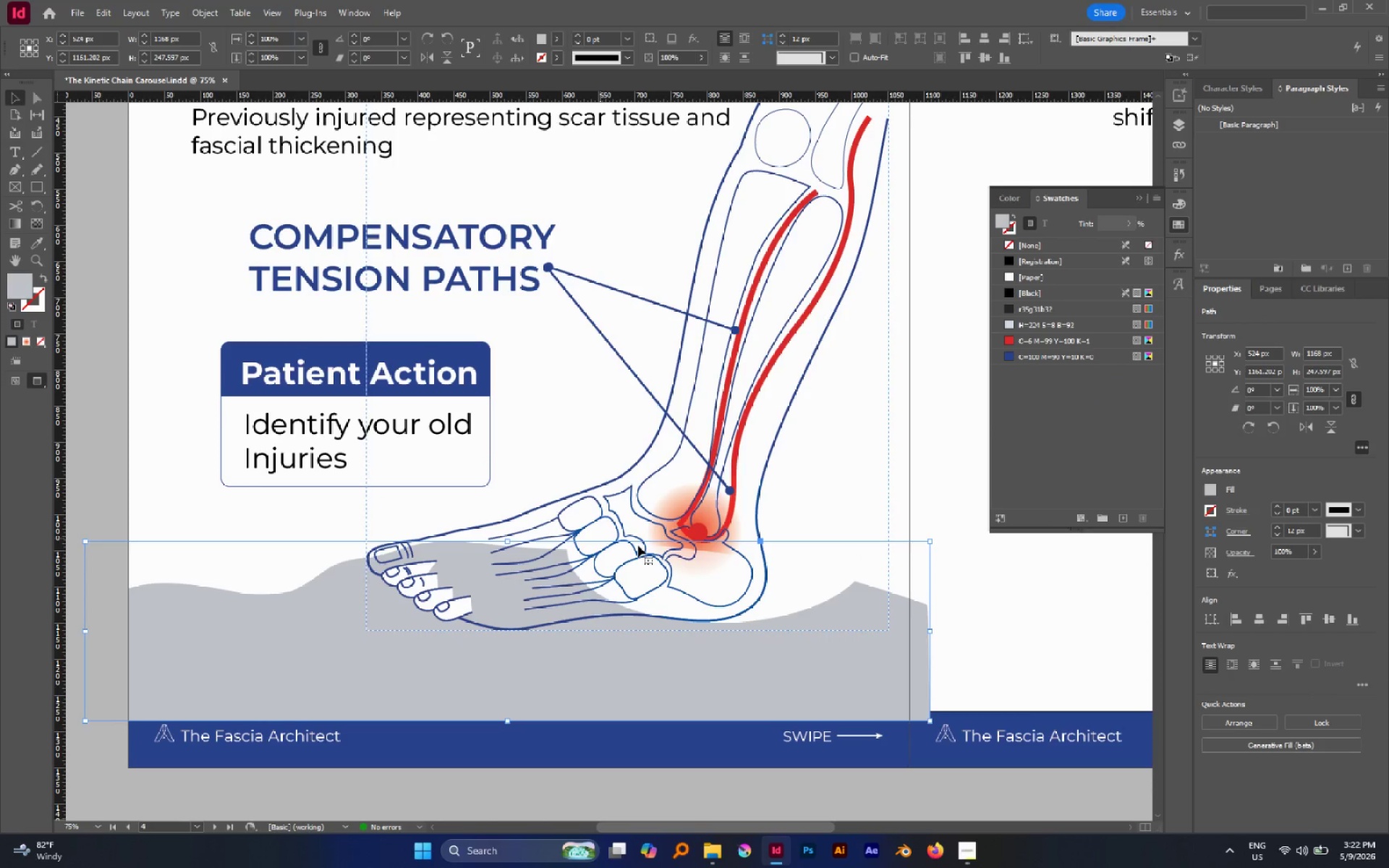 
key(A)
 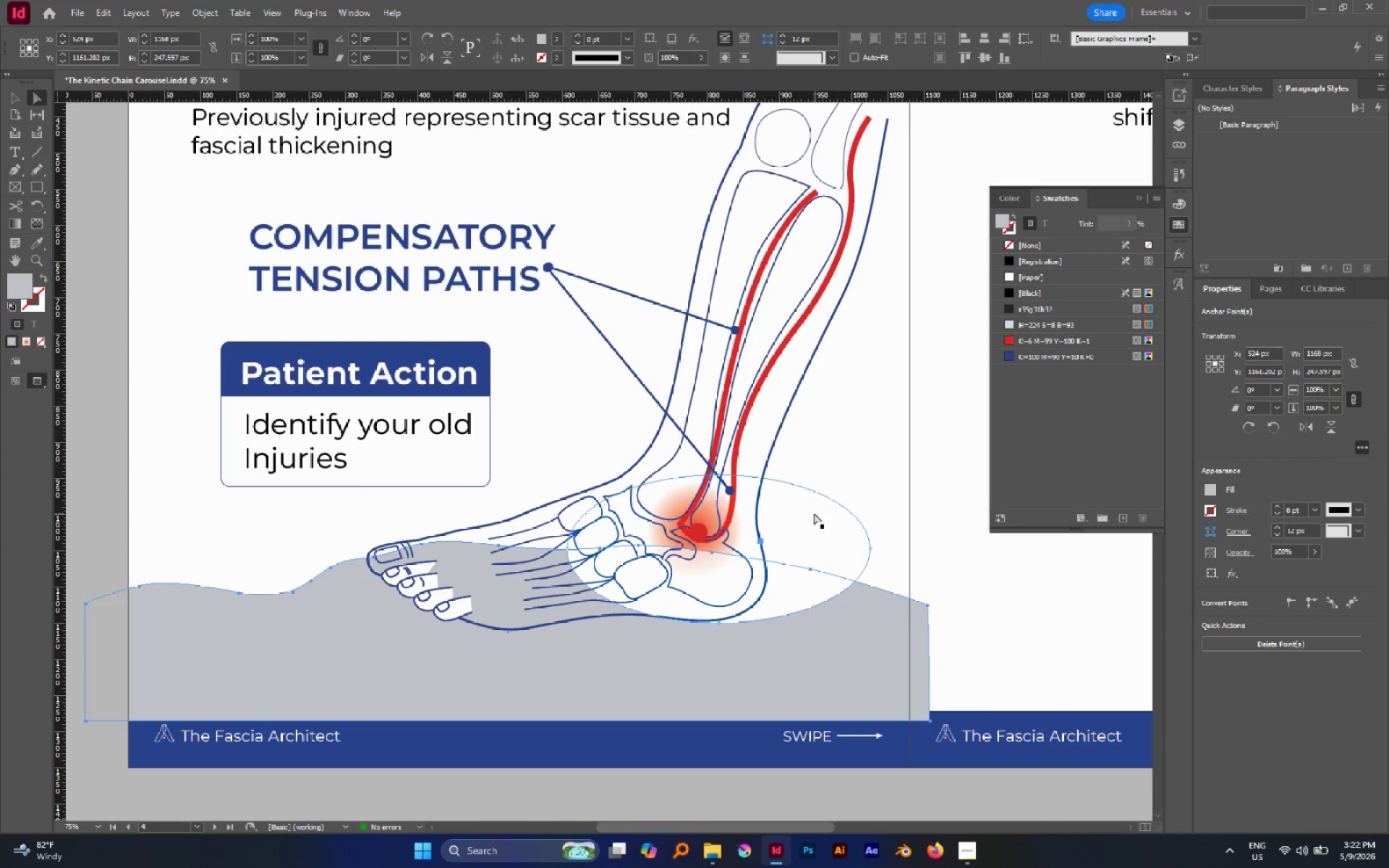 
left_click([814, 513])
 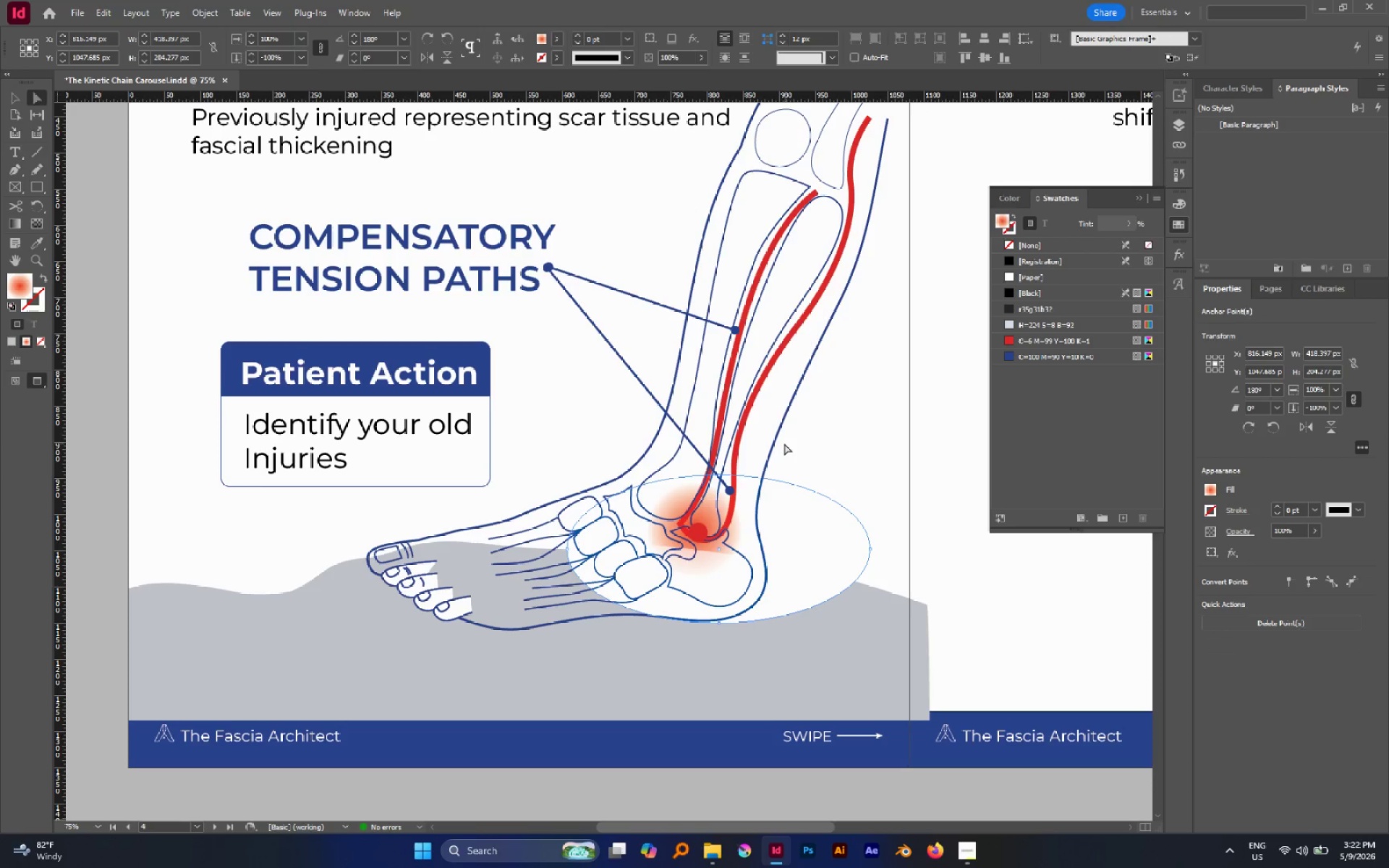 
key(A)
 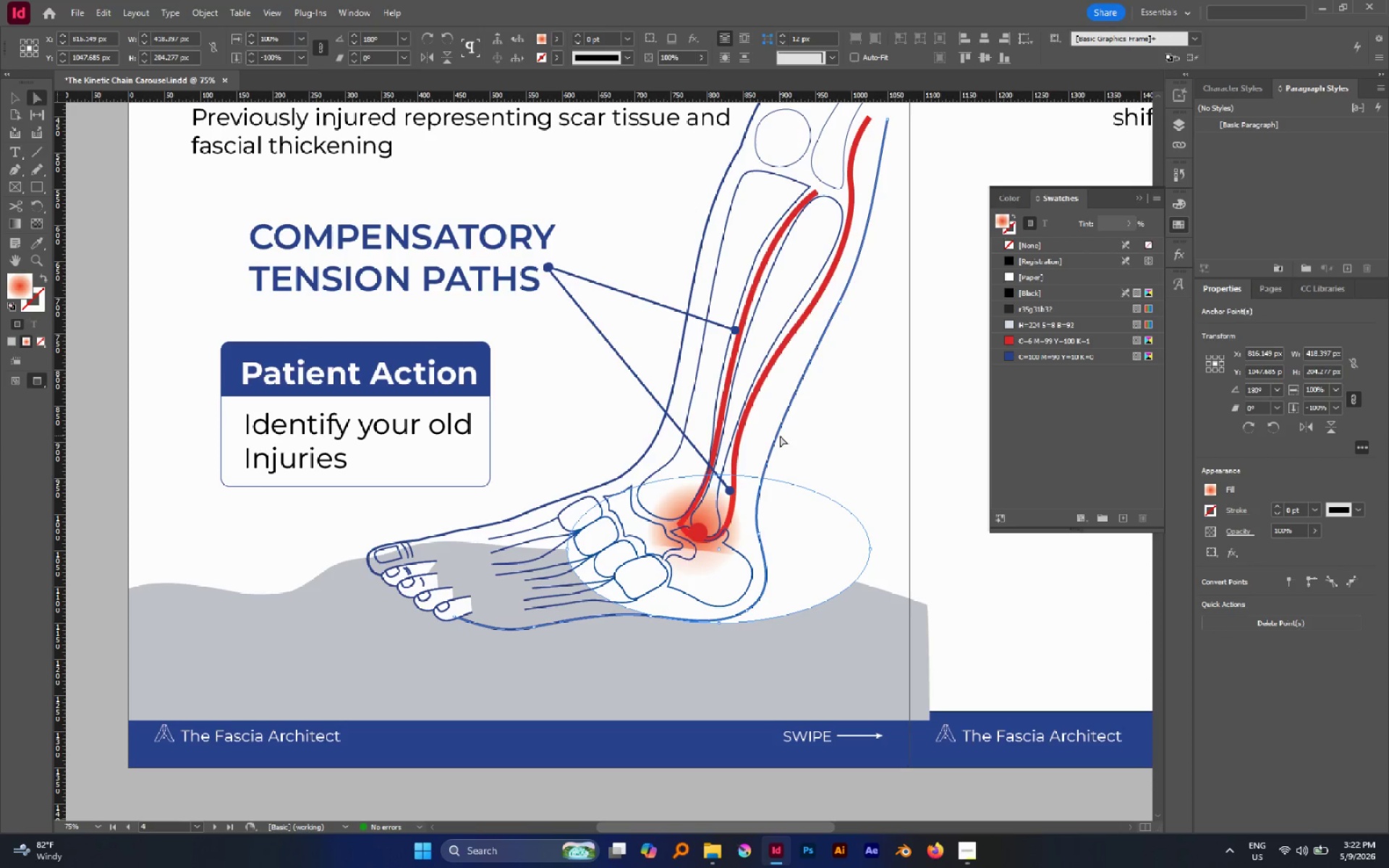 
hold_key(key=AltLeft, duration=0.88)
left_click([780, 435])
 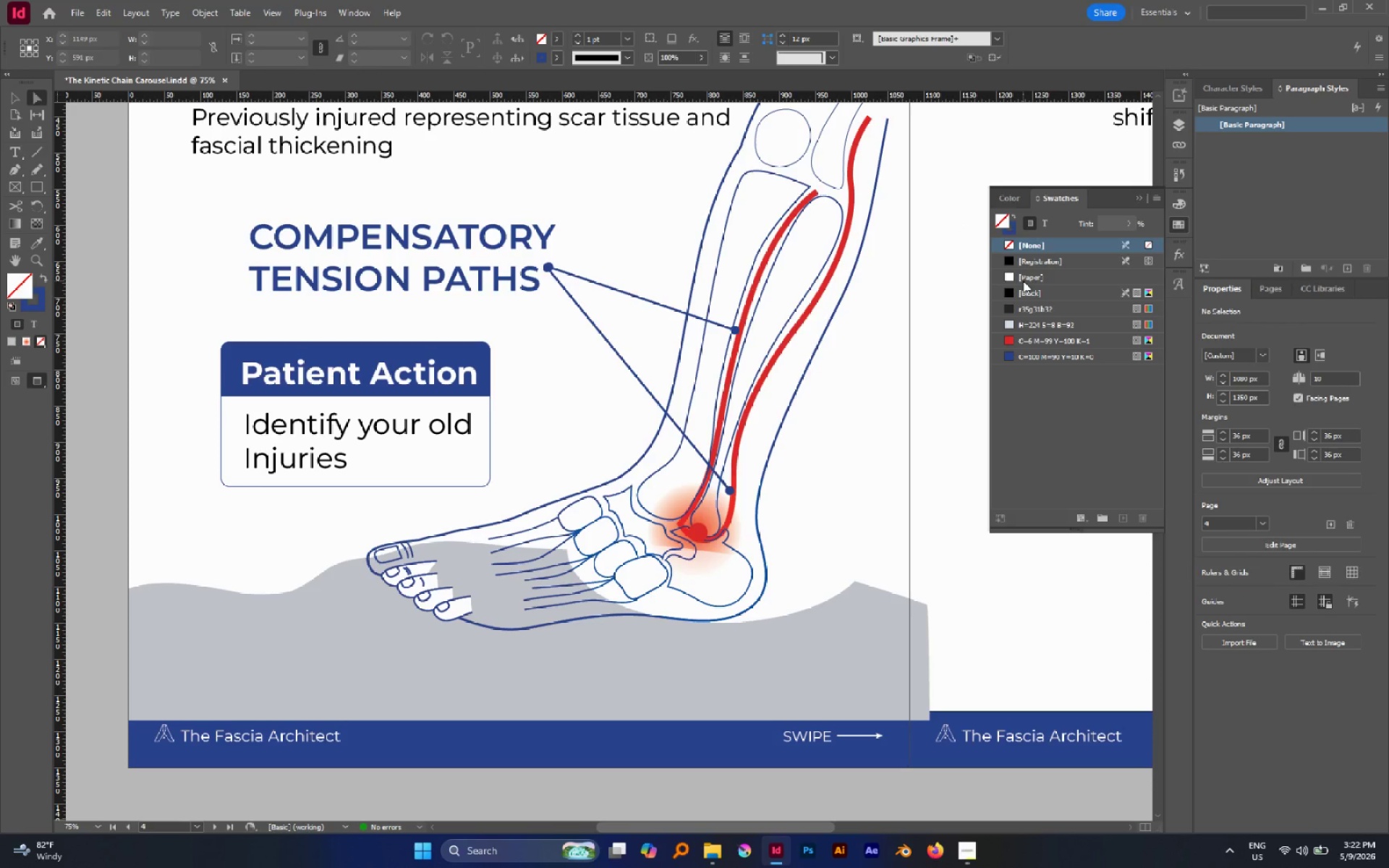 
left_click([1022, 278])
 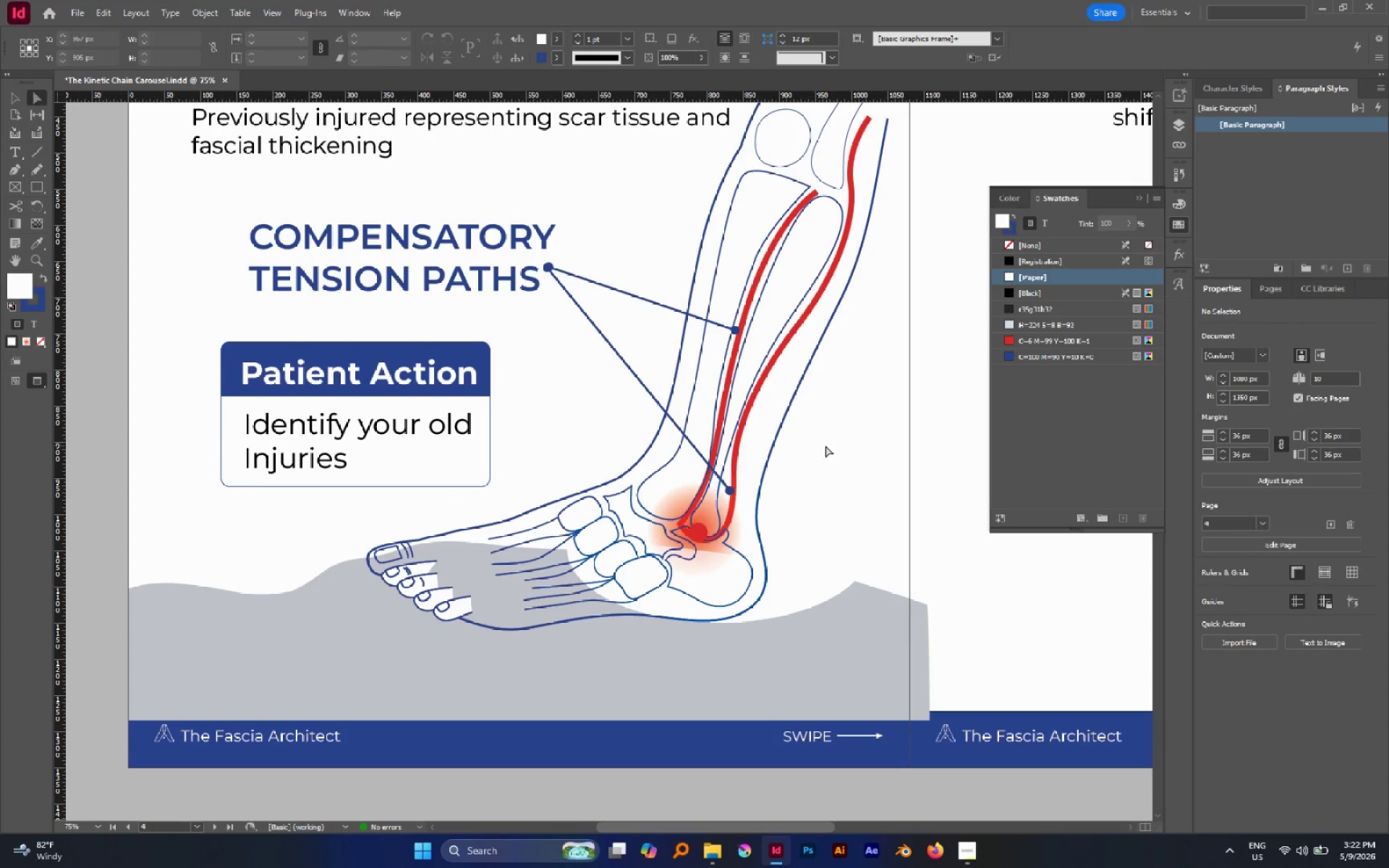 
wait(5.38)
 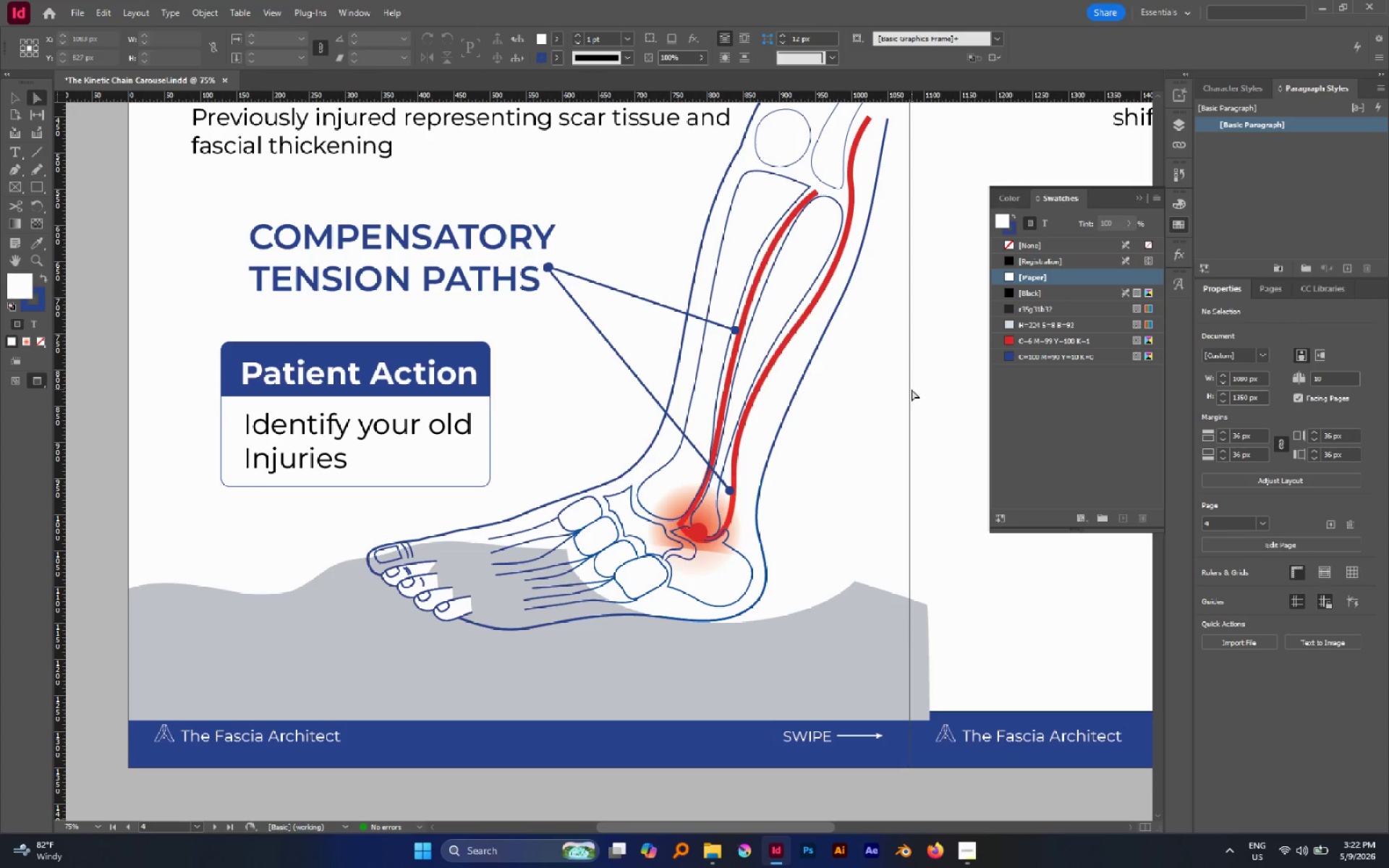 
hold_key(key=AltLeft, duration=0.5)
 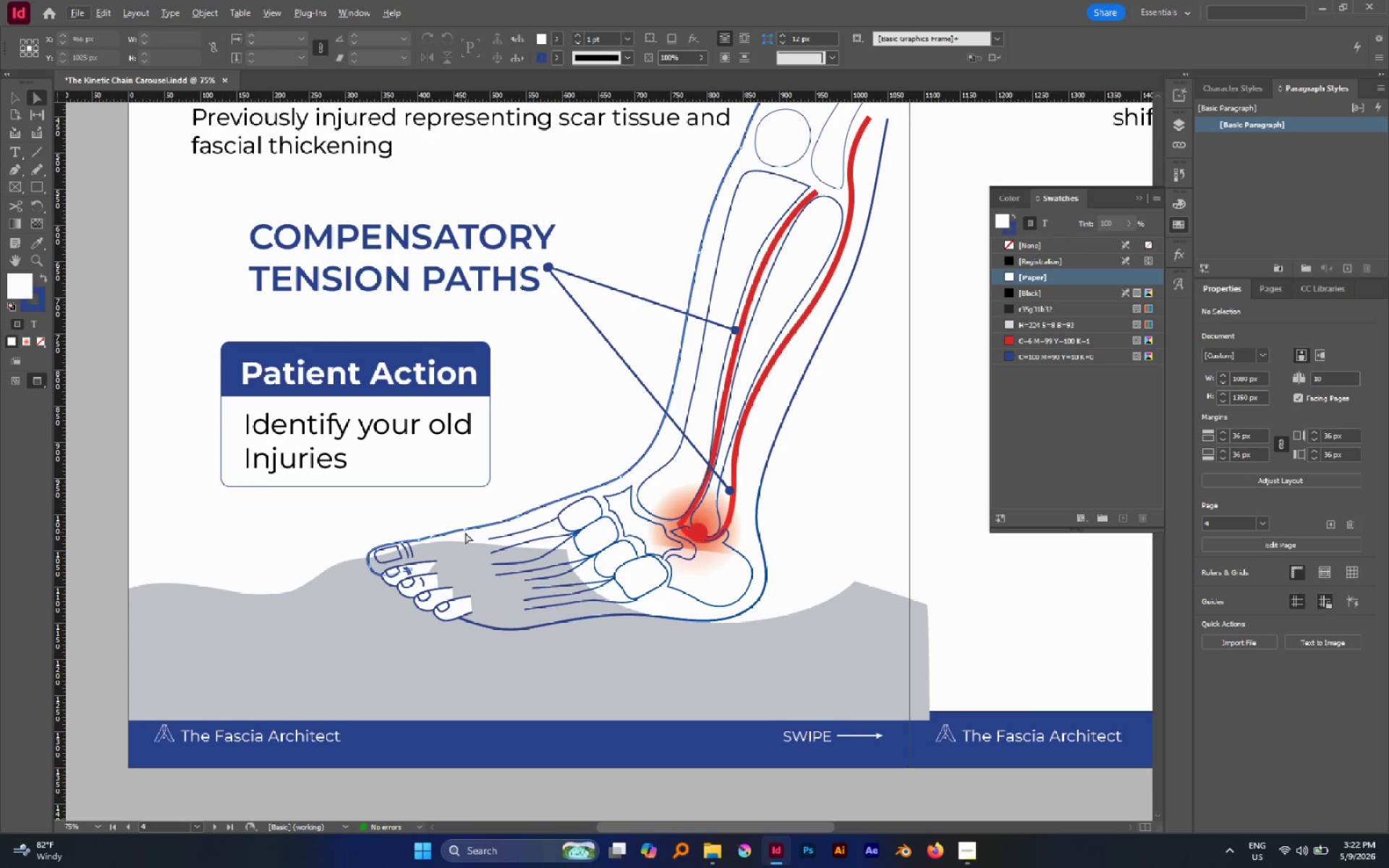 
hold_key(key=AltLeft, duration=1.08)
left_click([465, 531])
 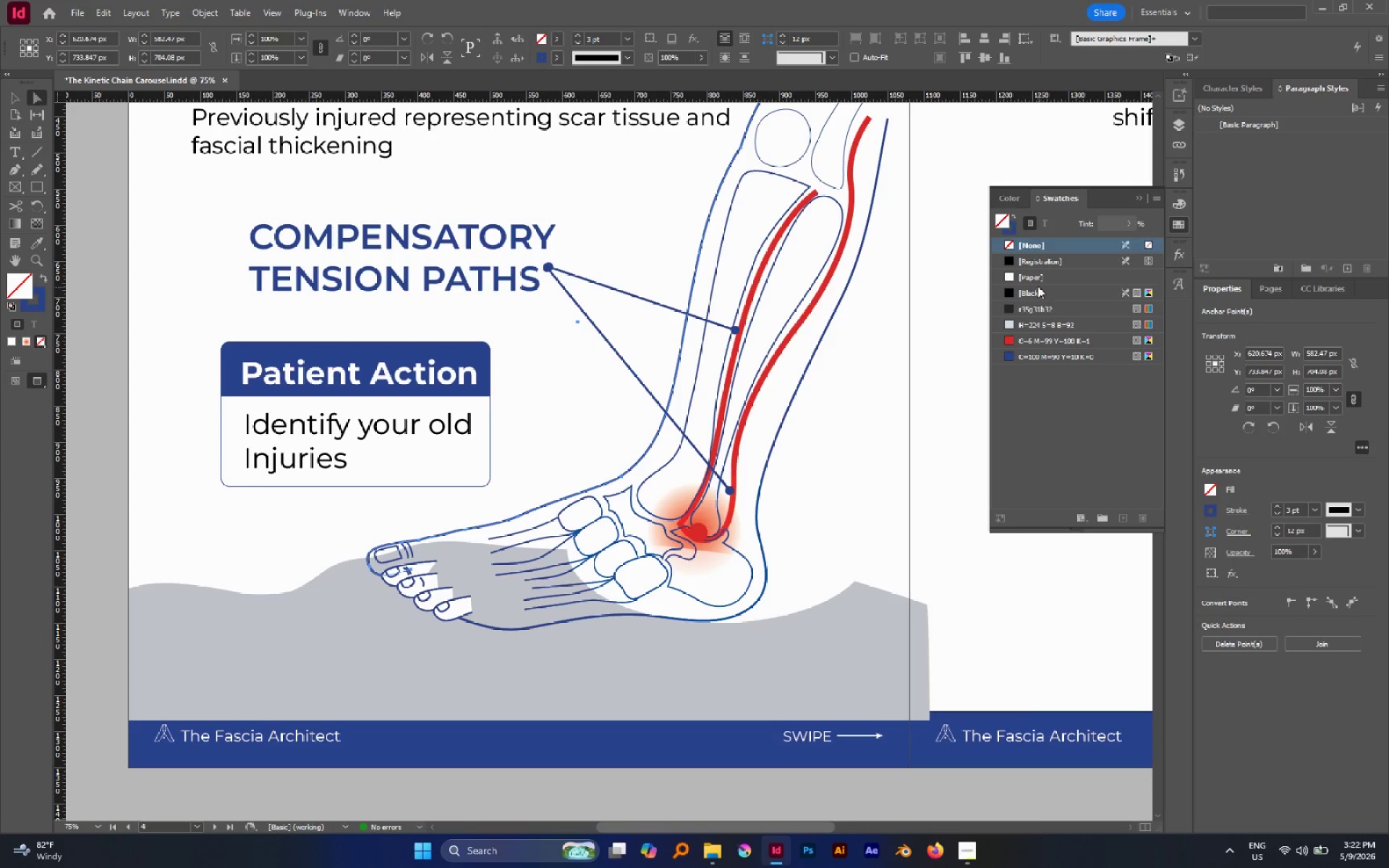 
left_click([1035, 281])
 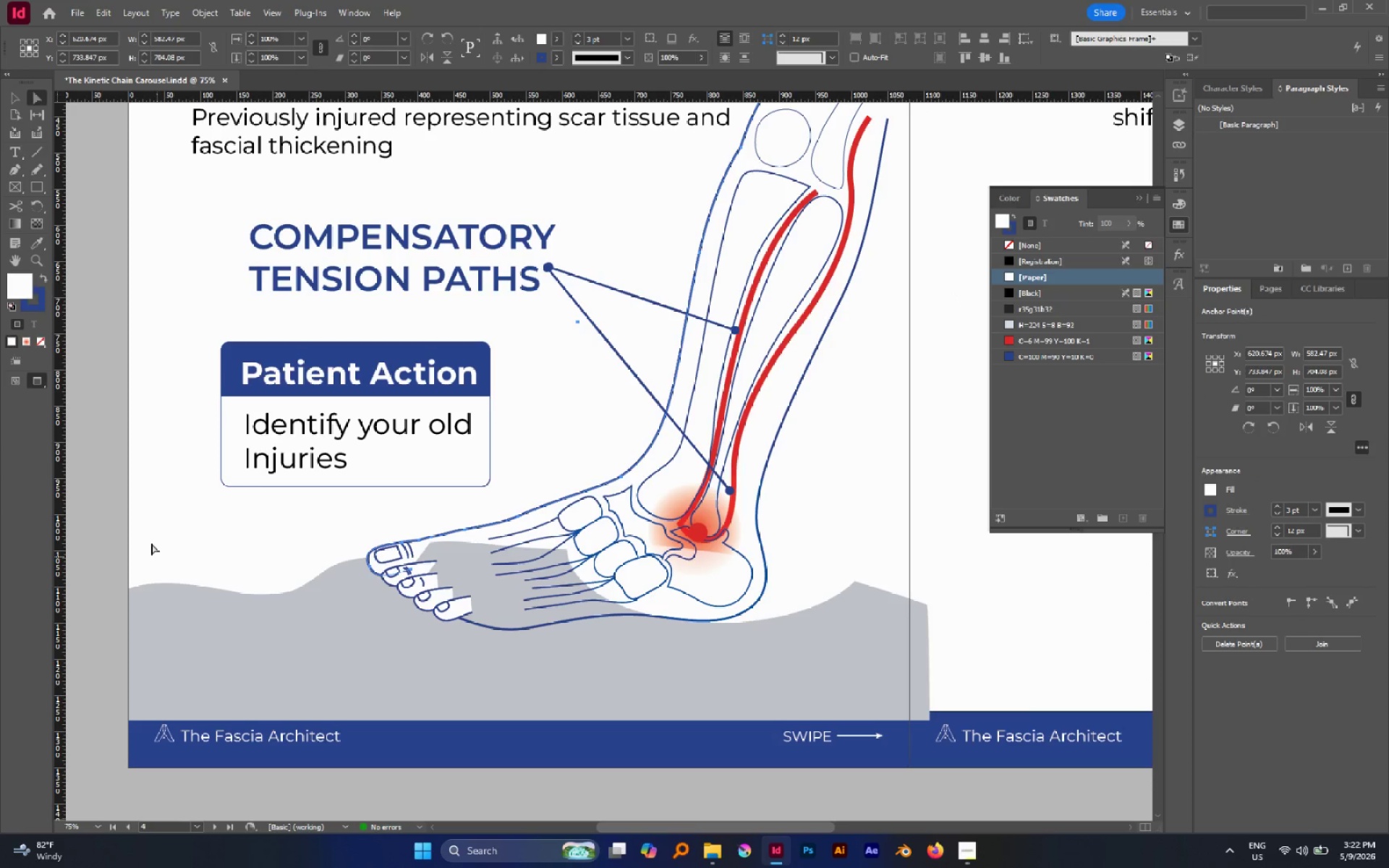 
left_click([149, 537])
 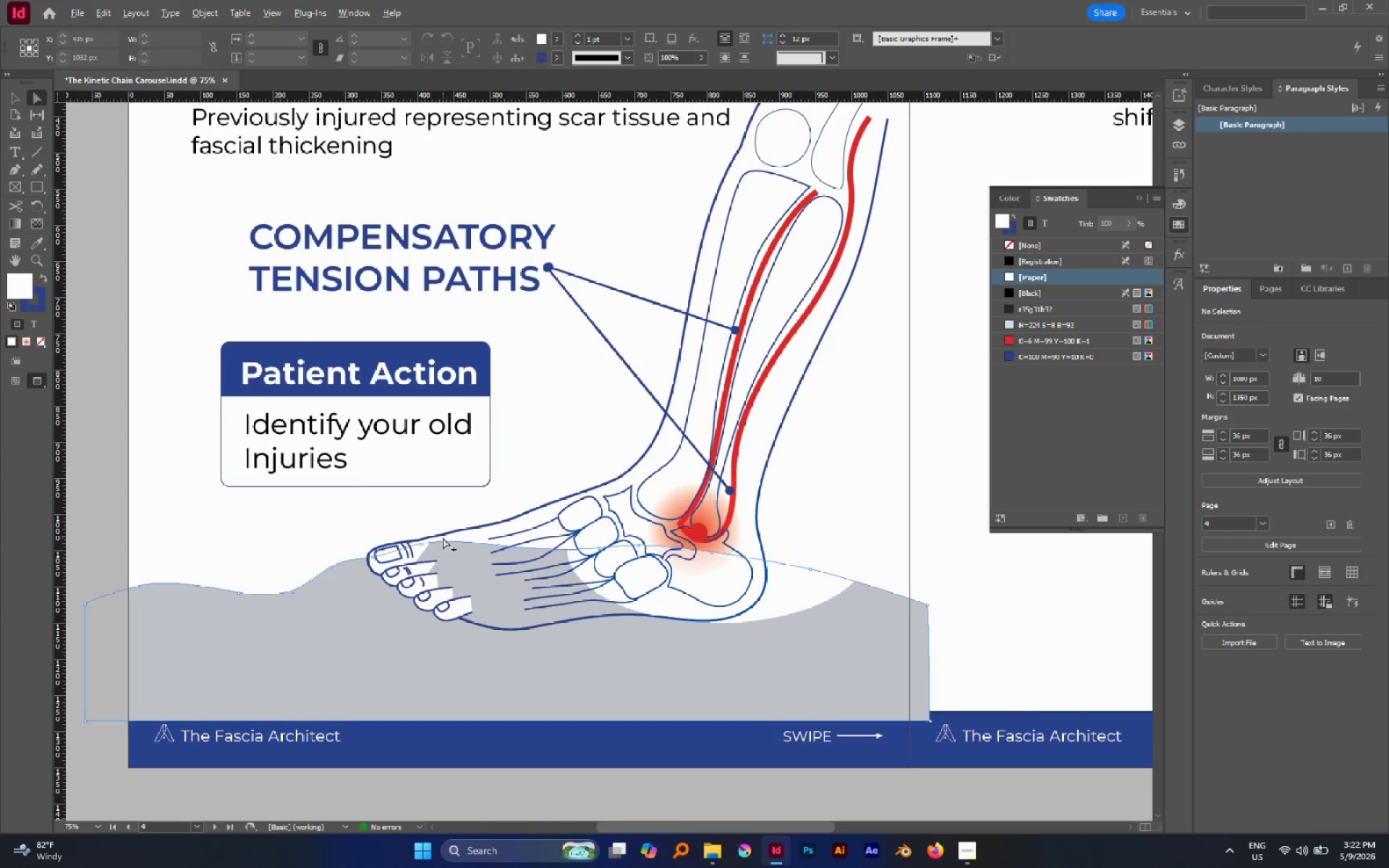 
hold_key(key=AltLeft, duration=0.64)
scroll: coordinate [443, 537], scroll_direction: none, amount: 0.0
 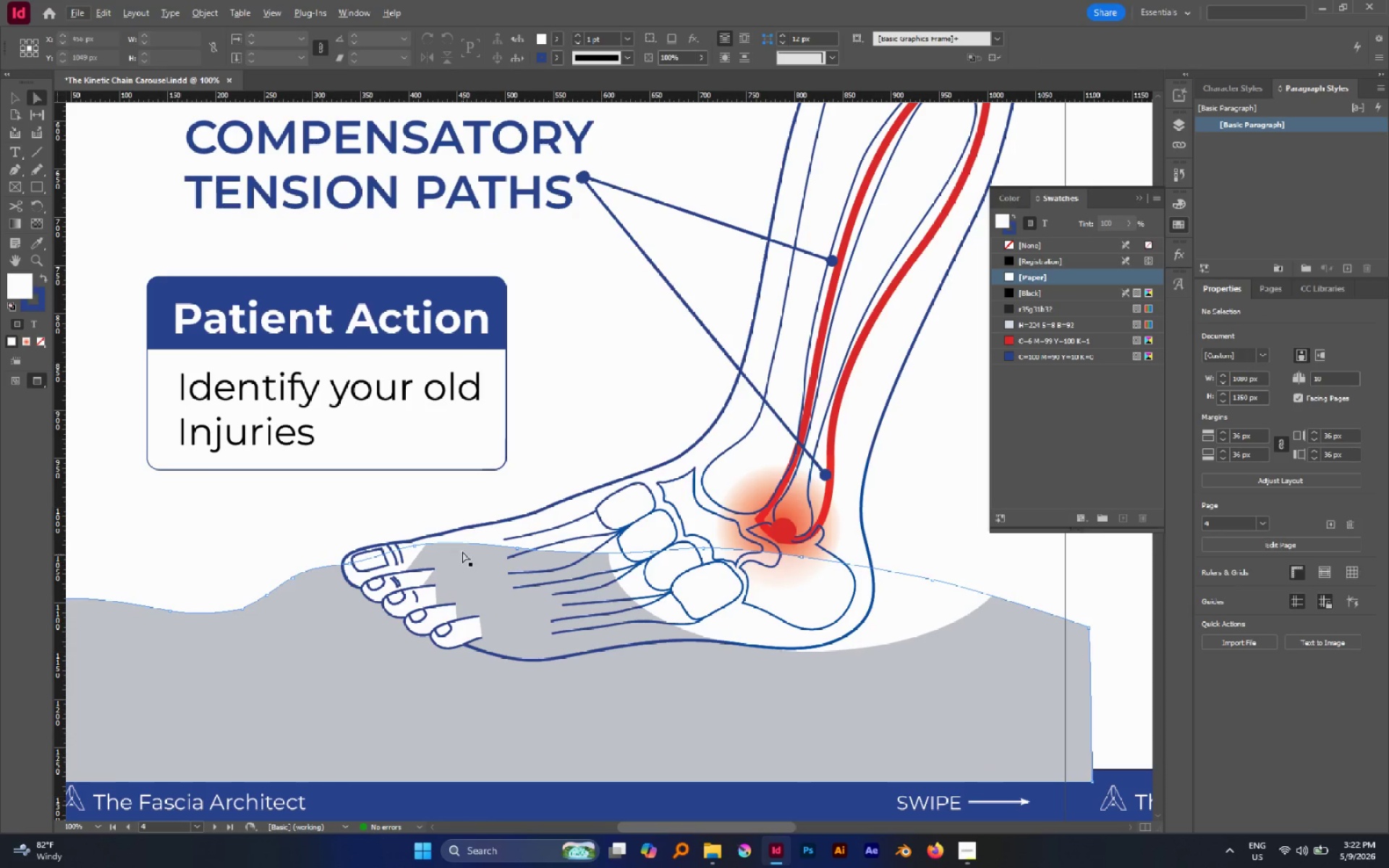 
hold_key(key=AltLeft, duration=0.55)
scroll: coordinate [462, 550], scroll_direction: up, amount: 2.0
 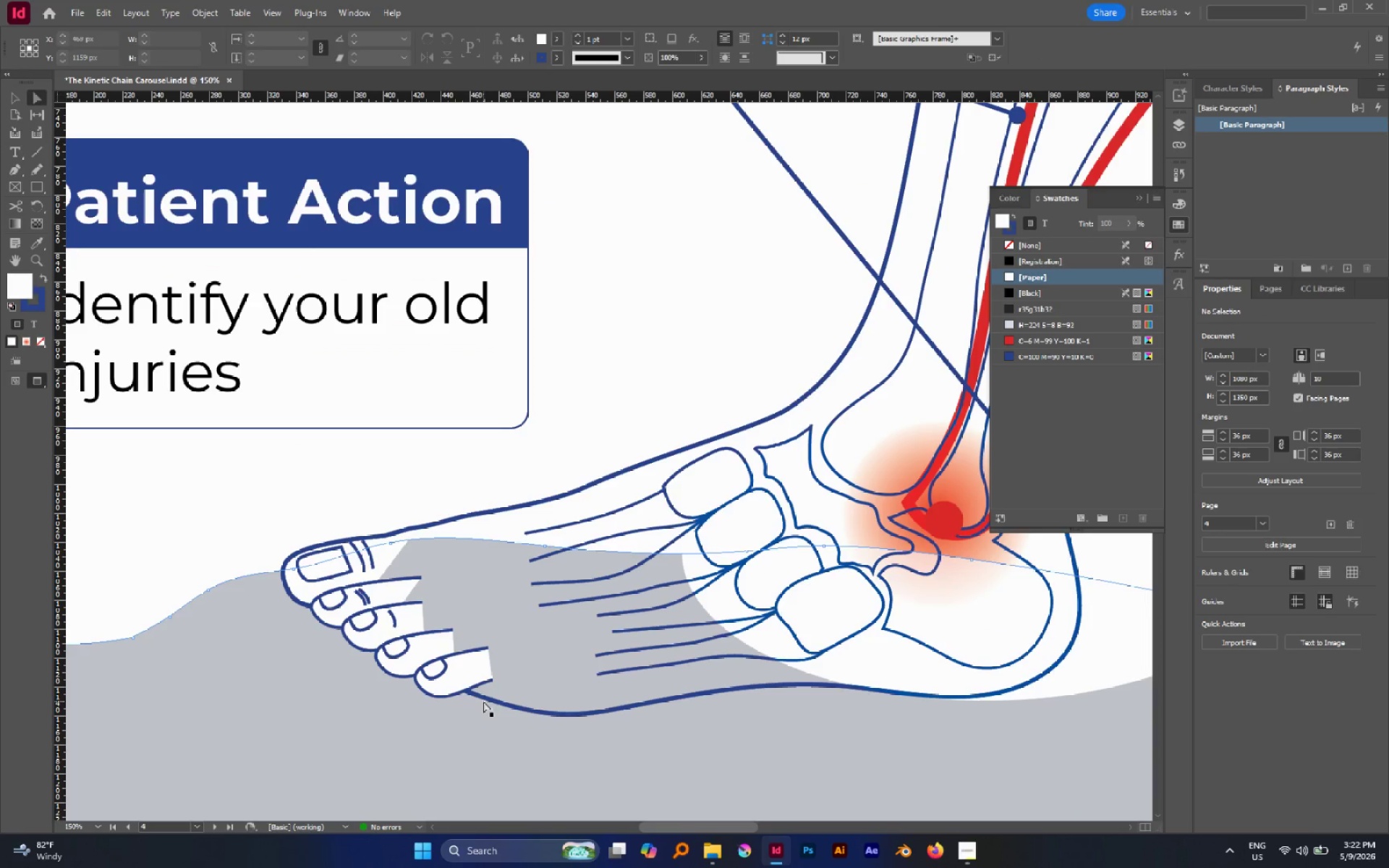 
left_click([480, 697])
 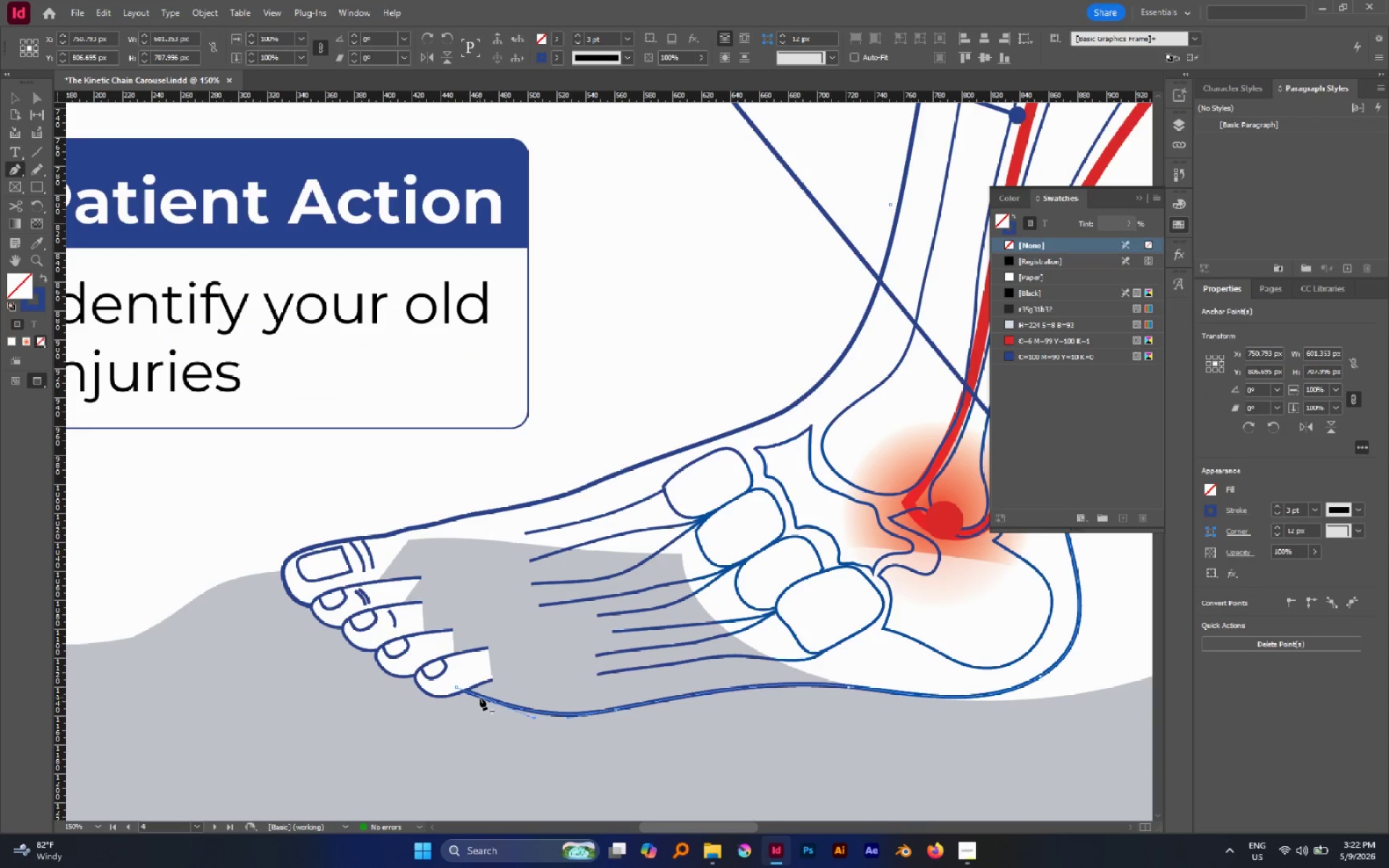 
key(P)
 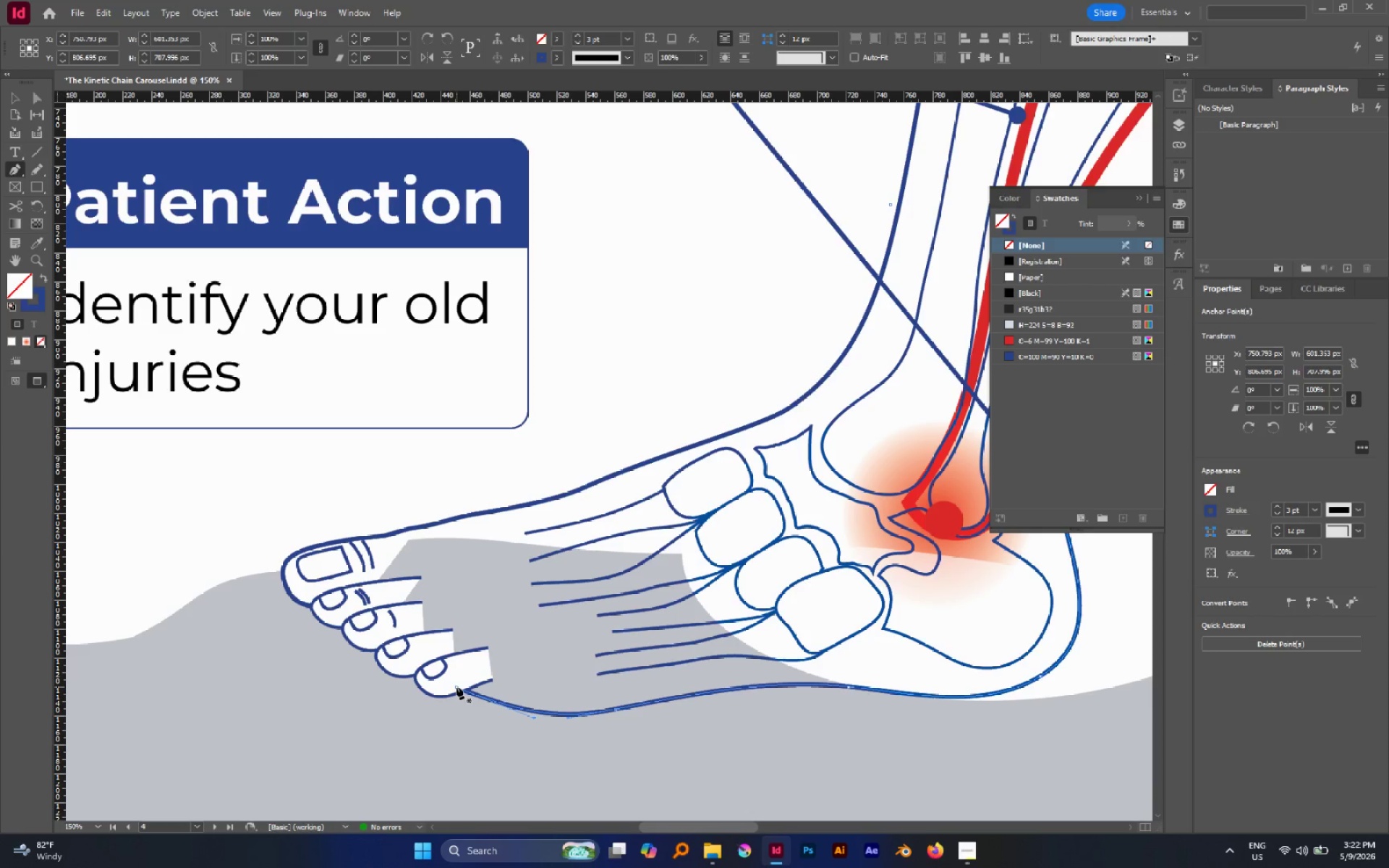 
left_click([455, 686])
 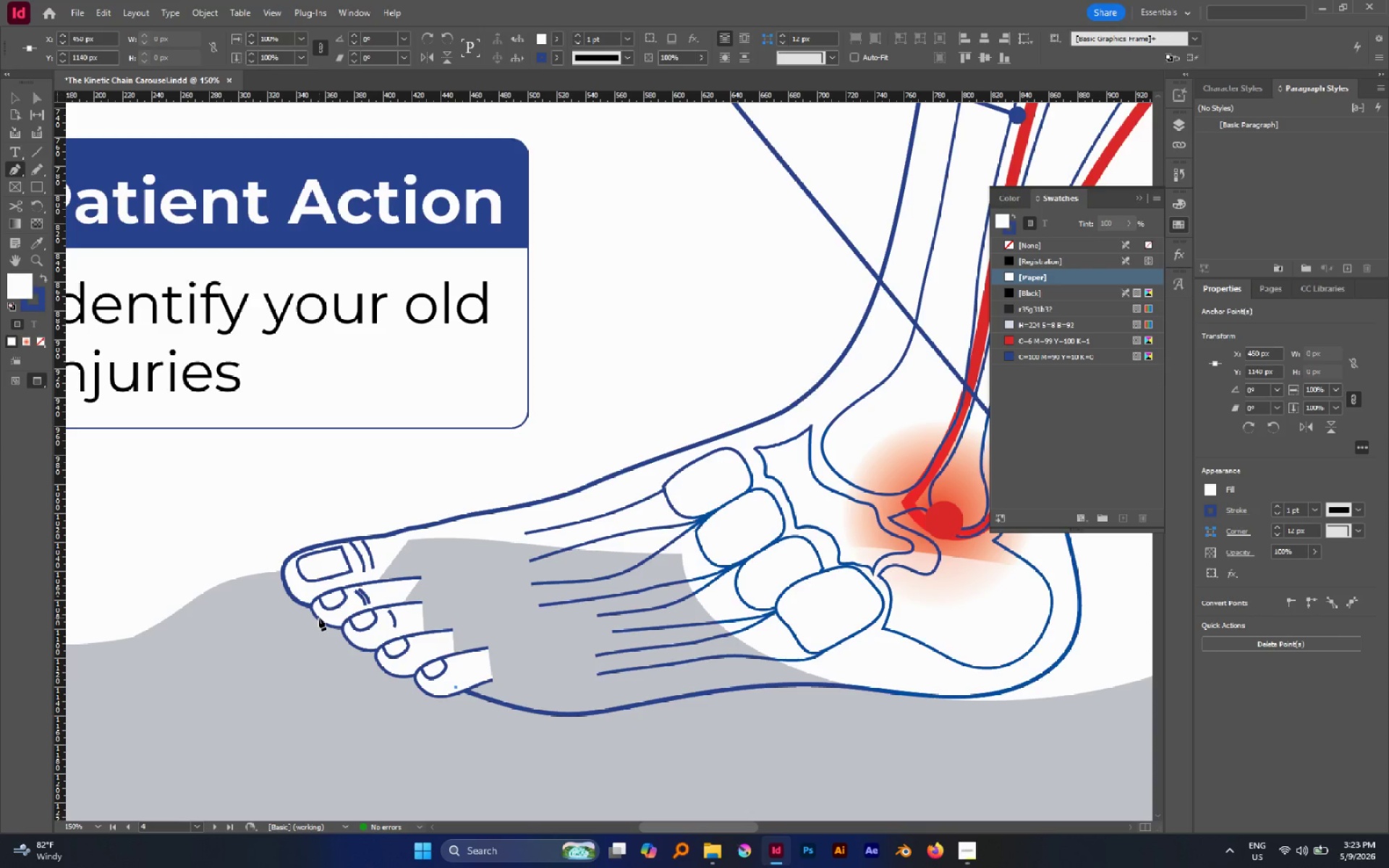 
left_click([365, 597])
 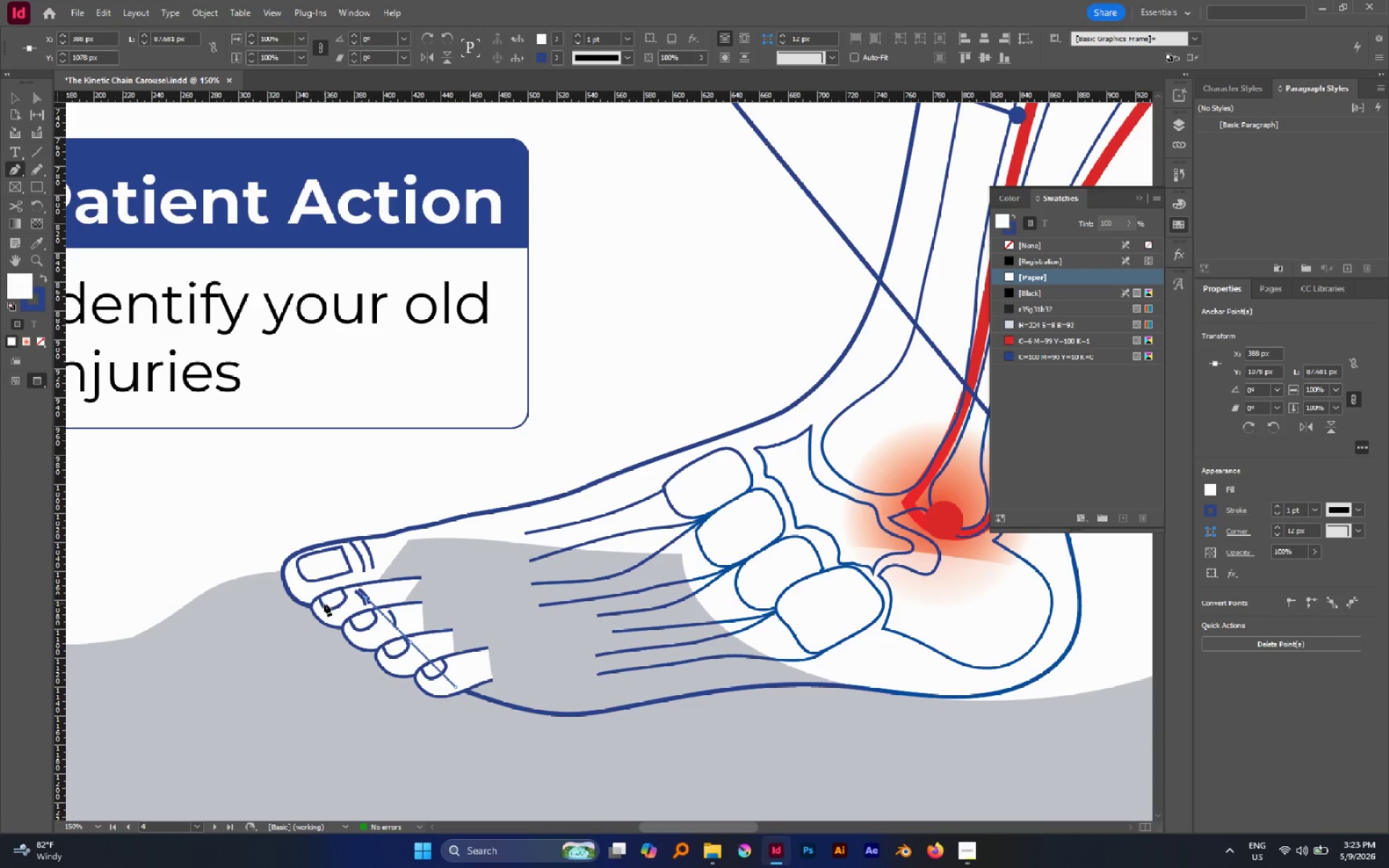 
key(Control+Z)
 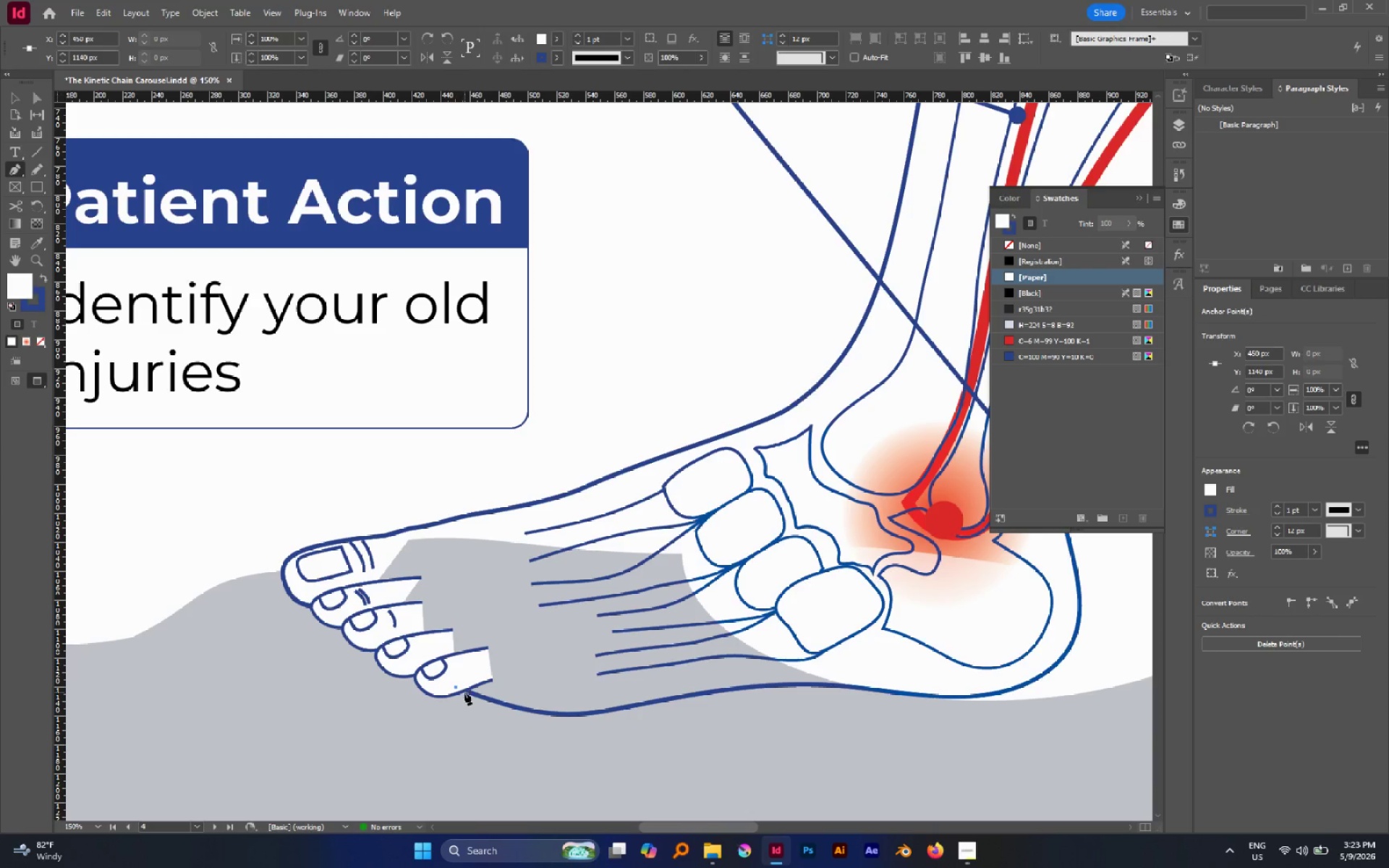 
key(Control+Z)
 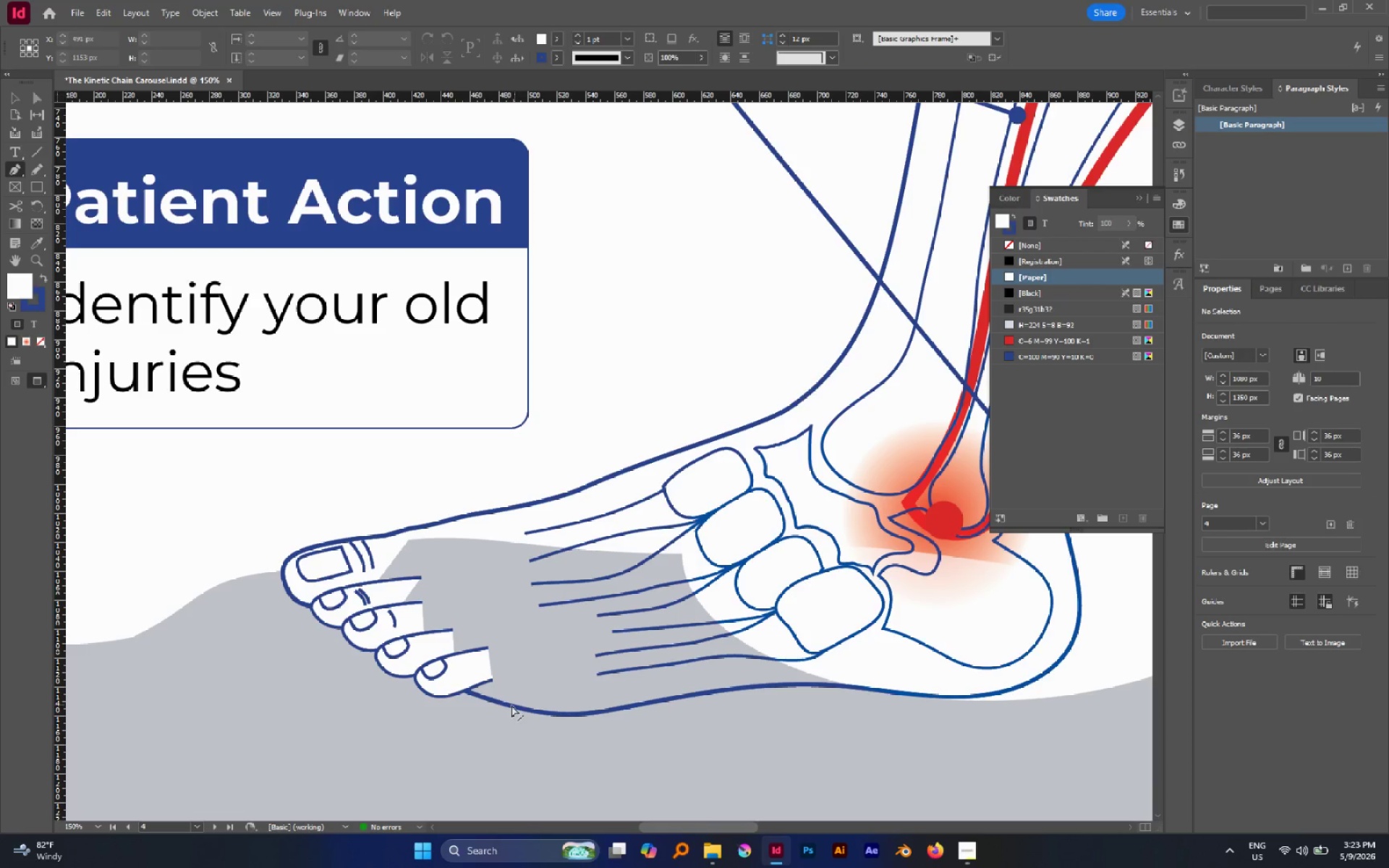 
hold_key(key=ControlLeft, duration=0.88)
left_click([492, 702])
 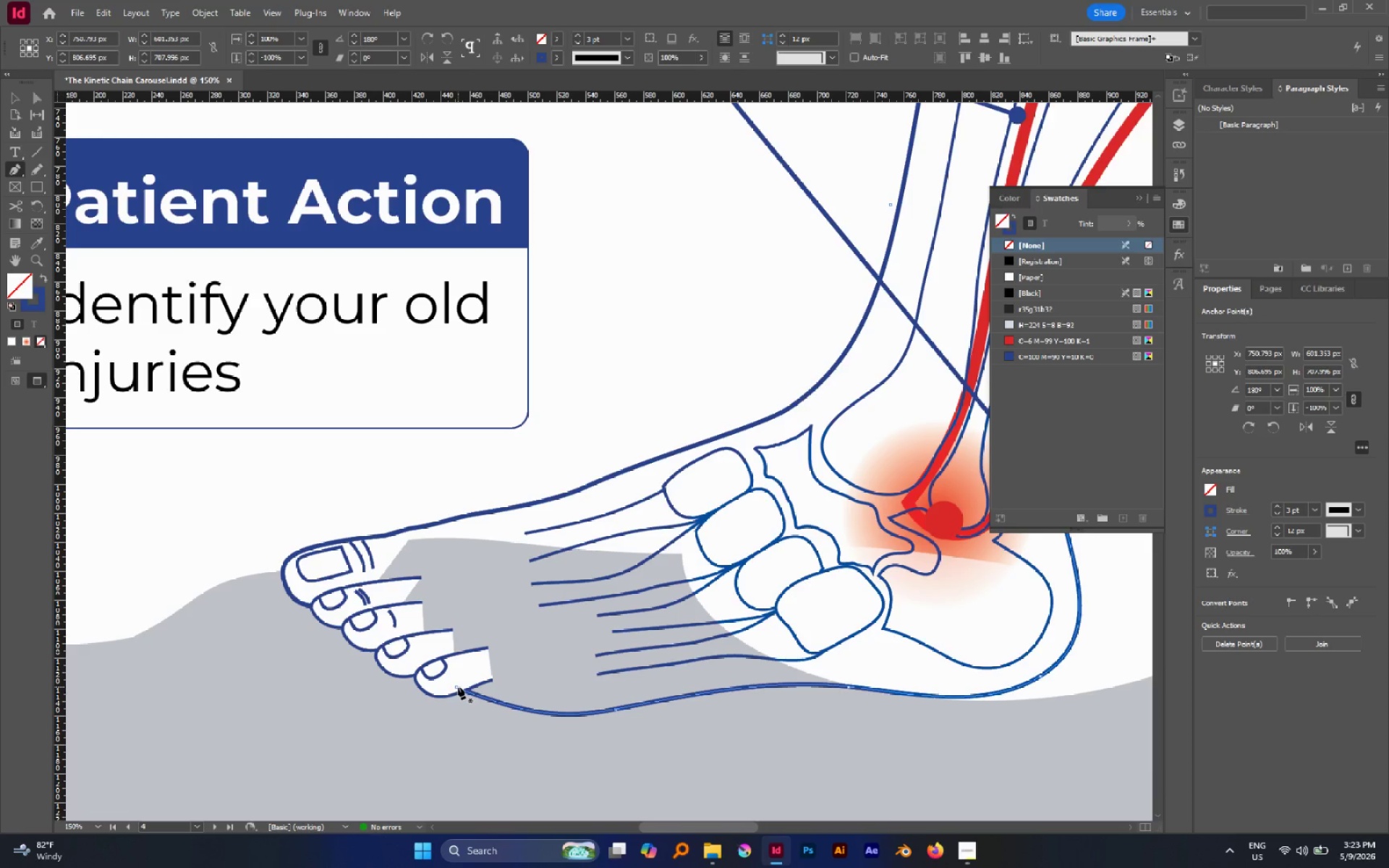 
hold_key(key=ControlLeft, duration=0.84)
left_click([457, 688])
 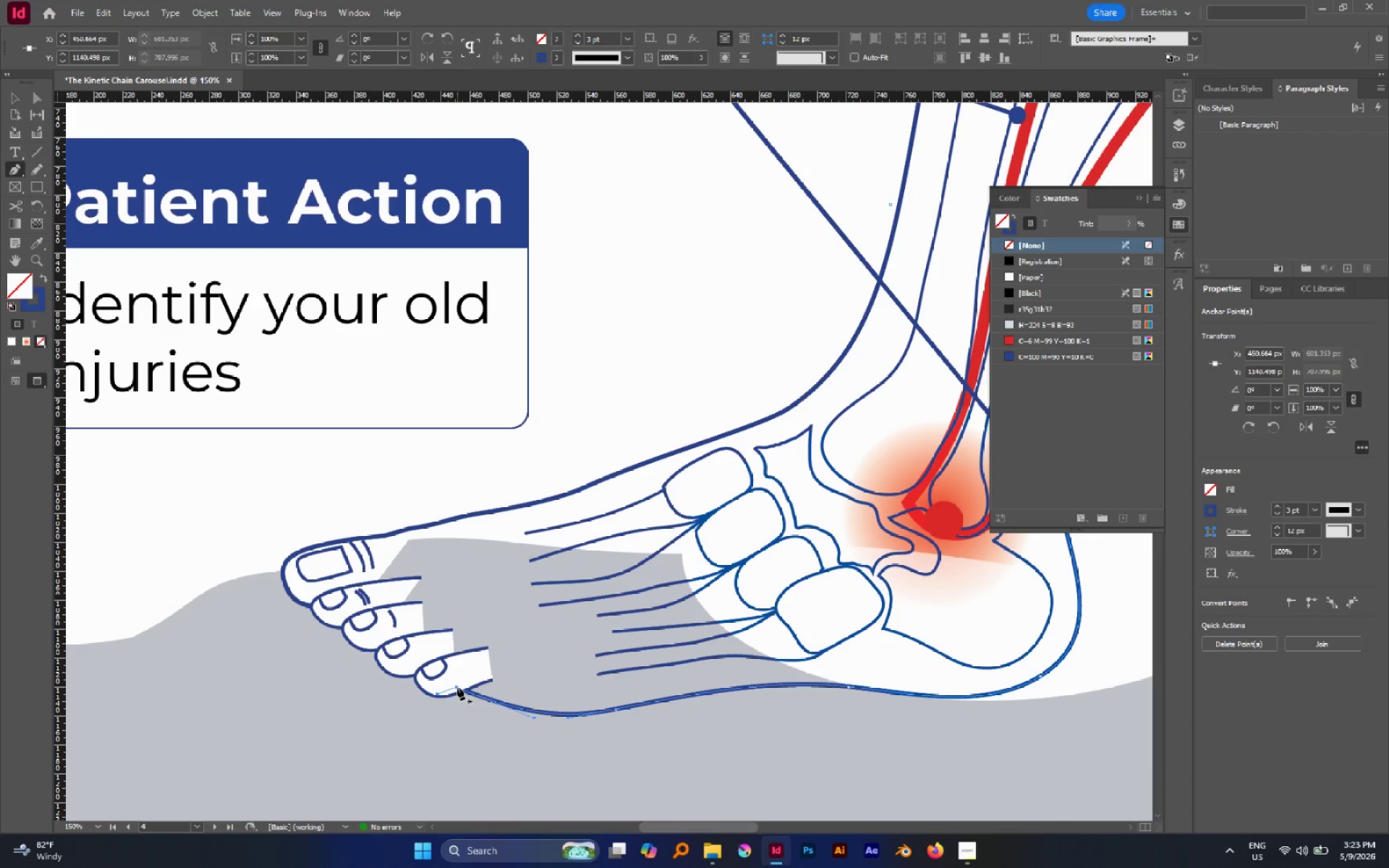 
left_click([457, 687])
 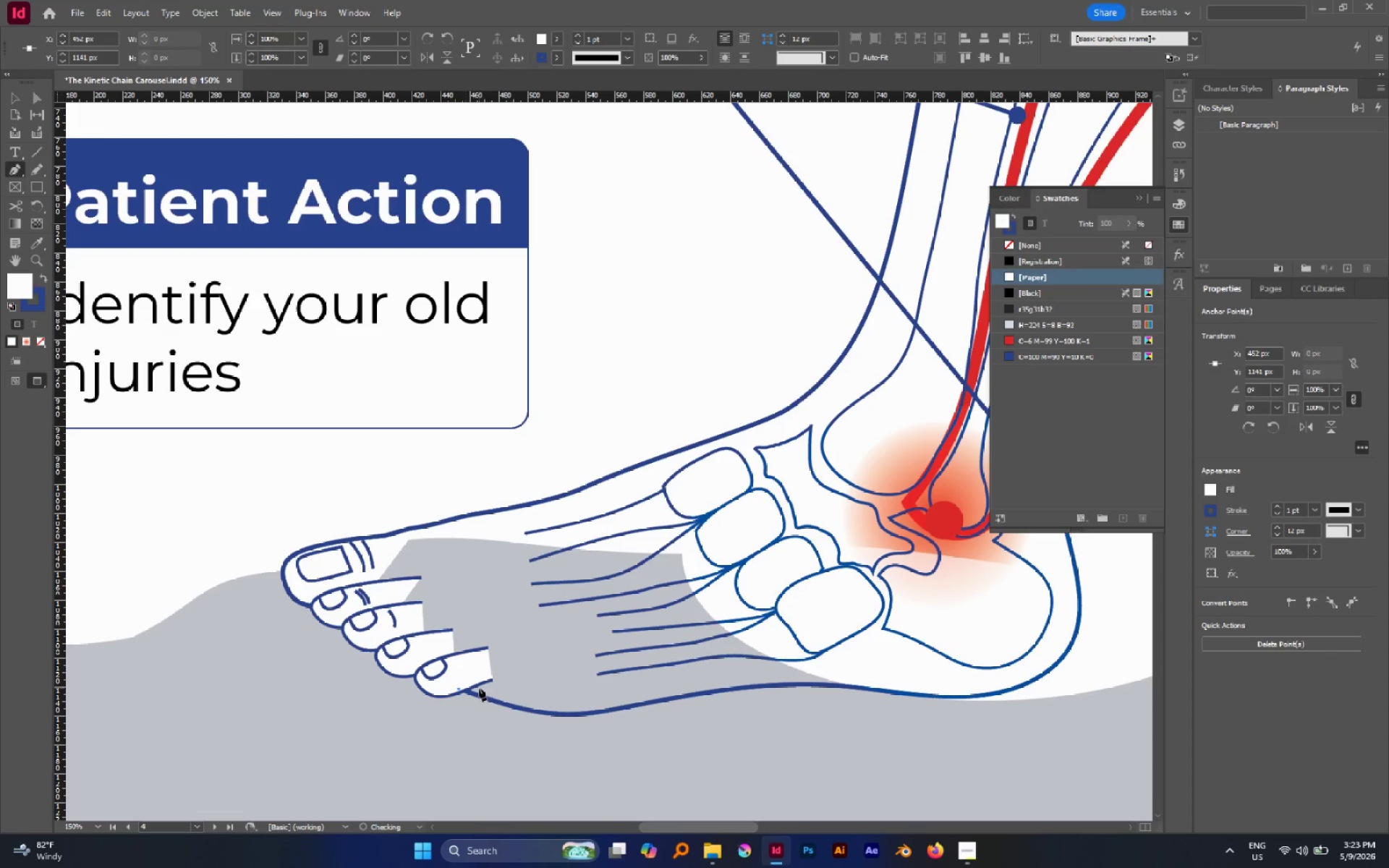 
key(Control+Z)
 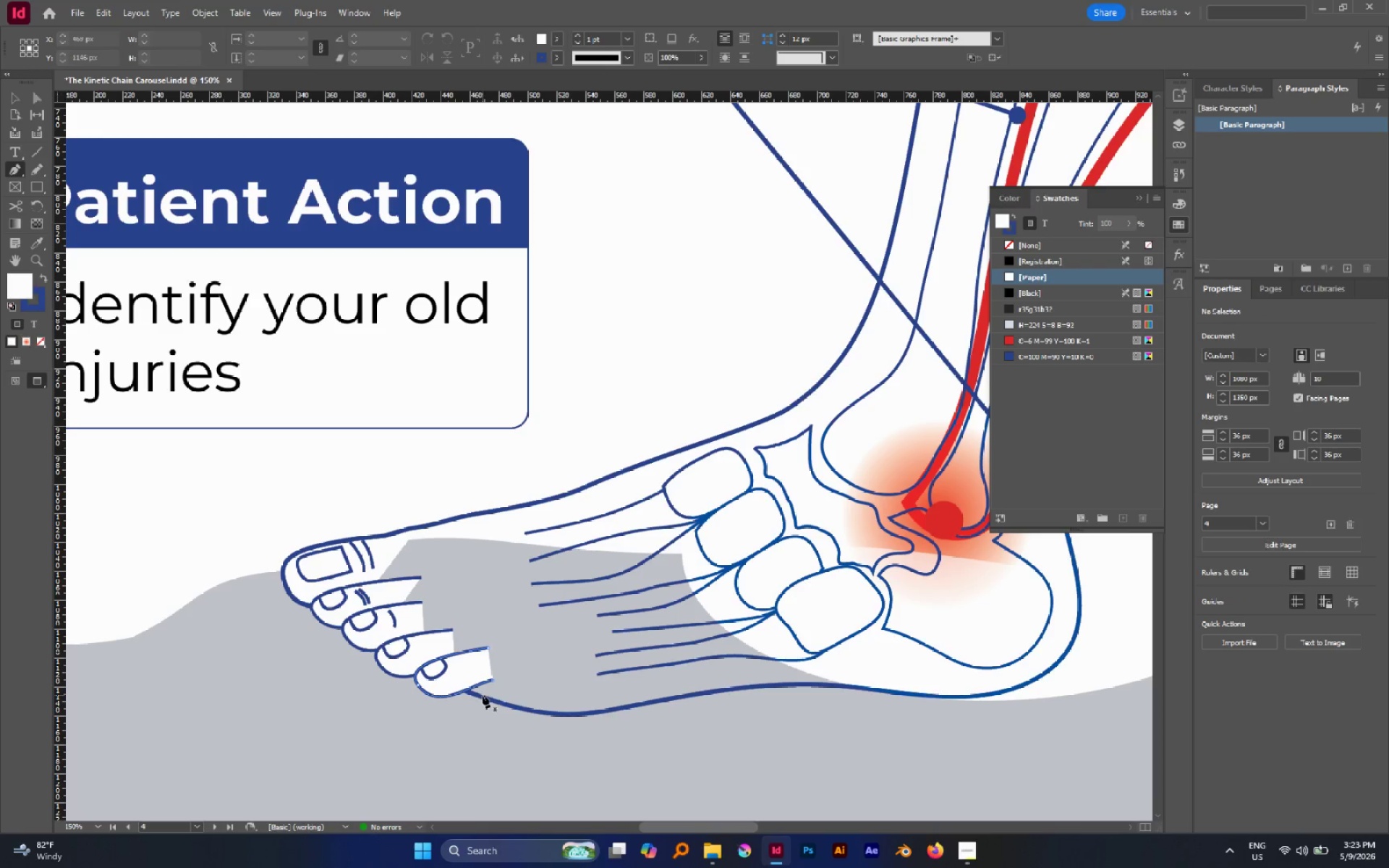 
hold_key(key=ControlLeft, duration=1.33)
left_click([483, 697])
 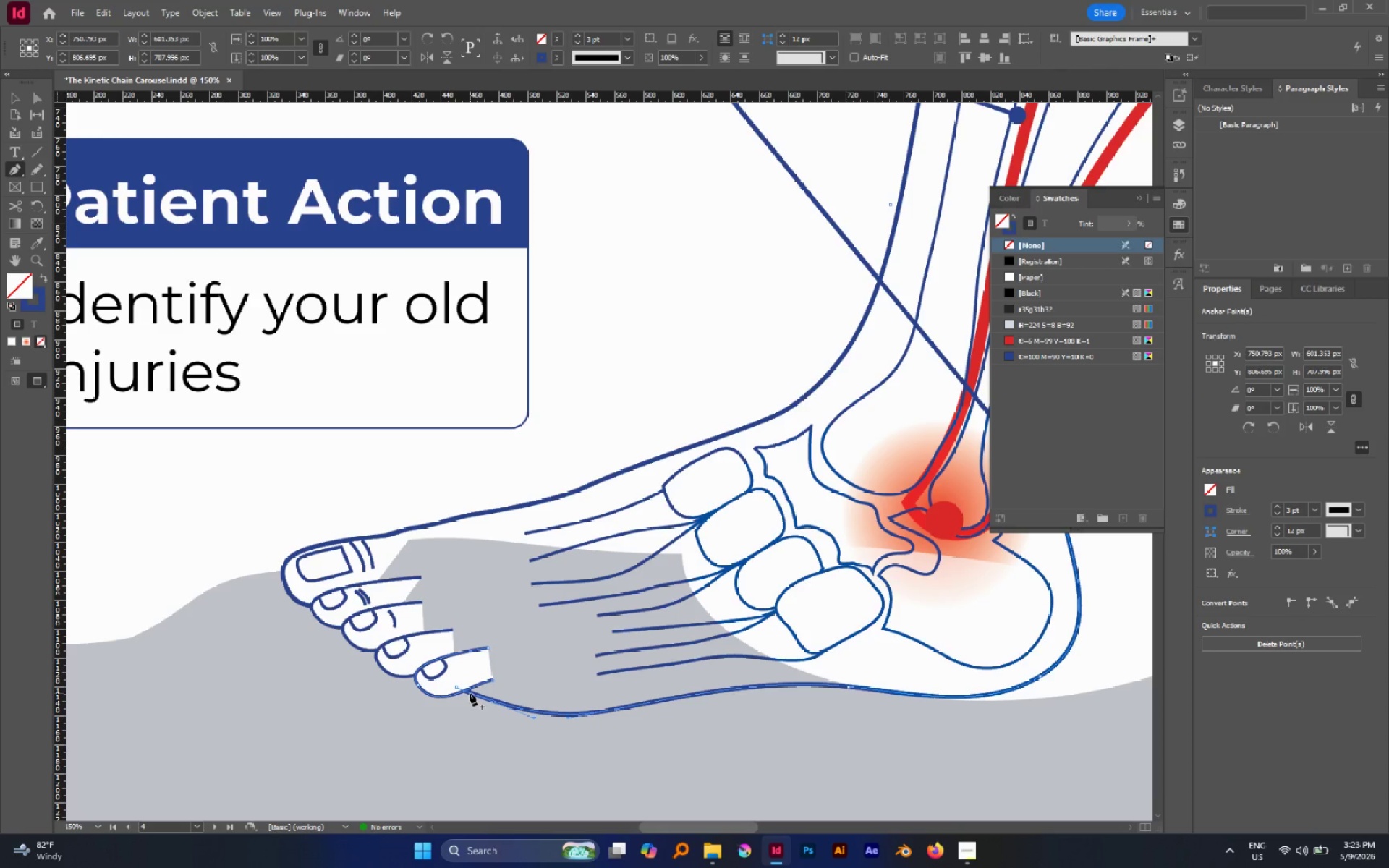 
left_click([470, 693])
 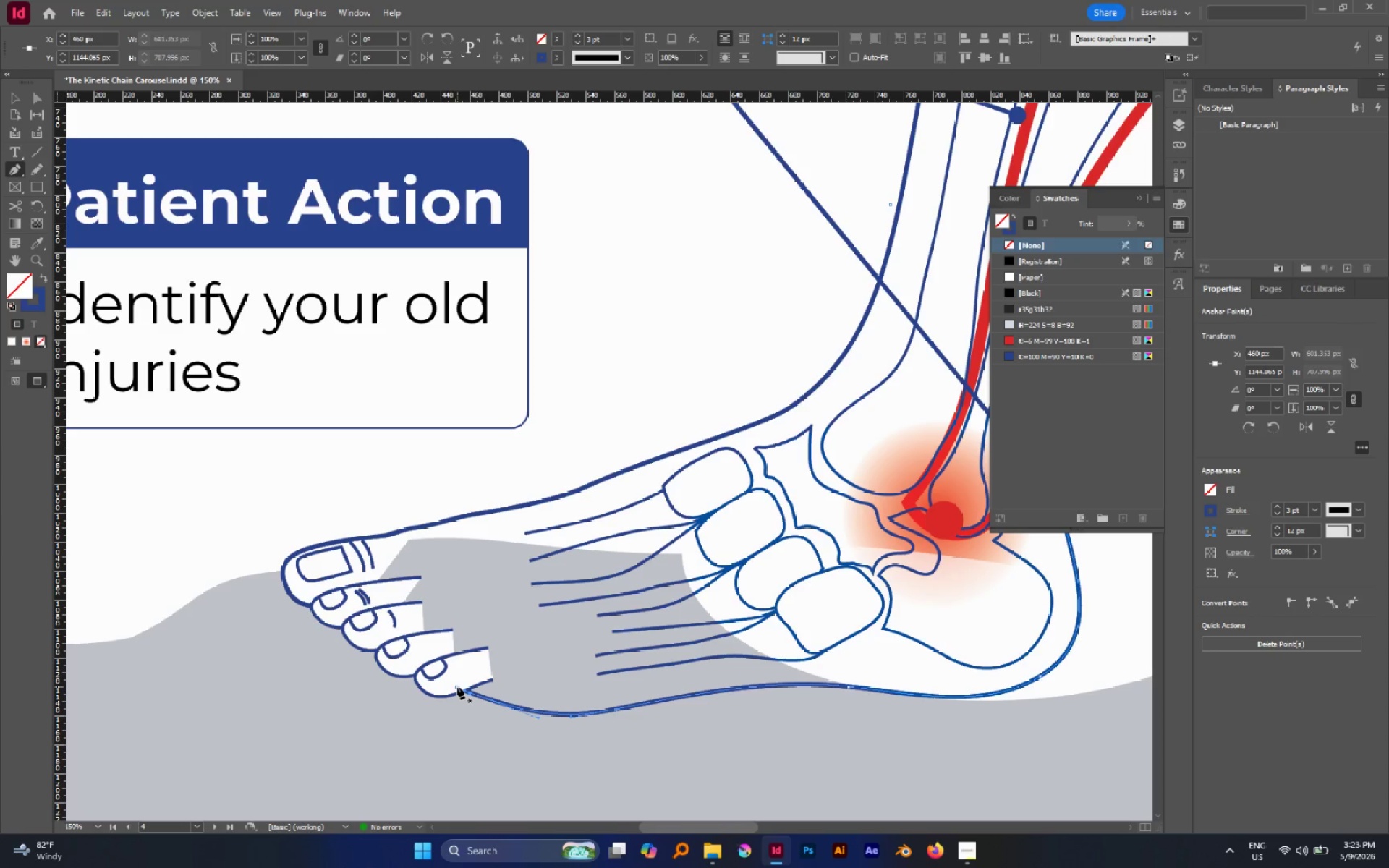 
key(A)
 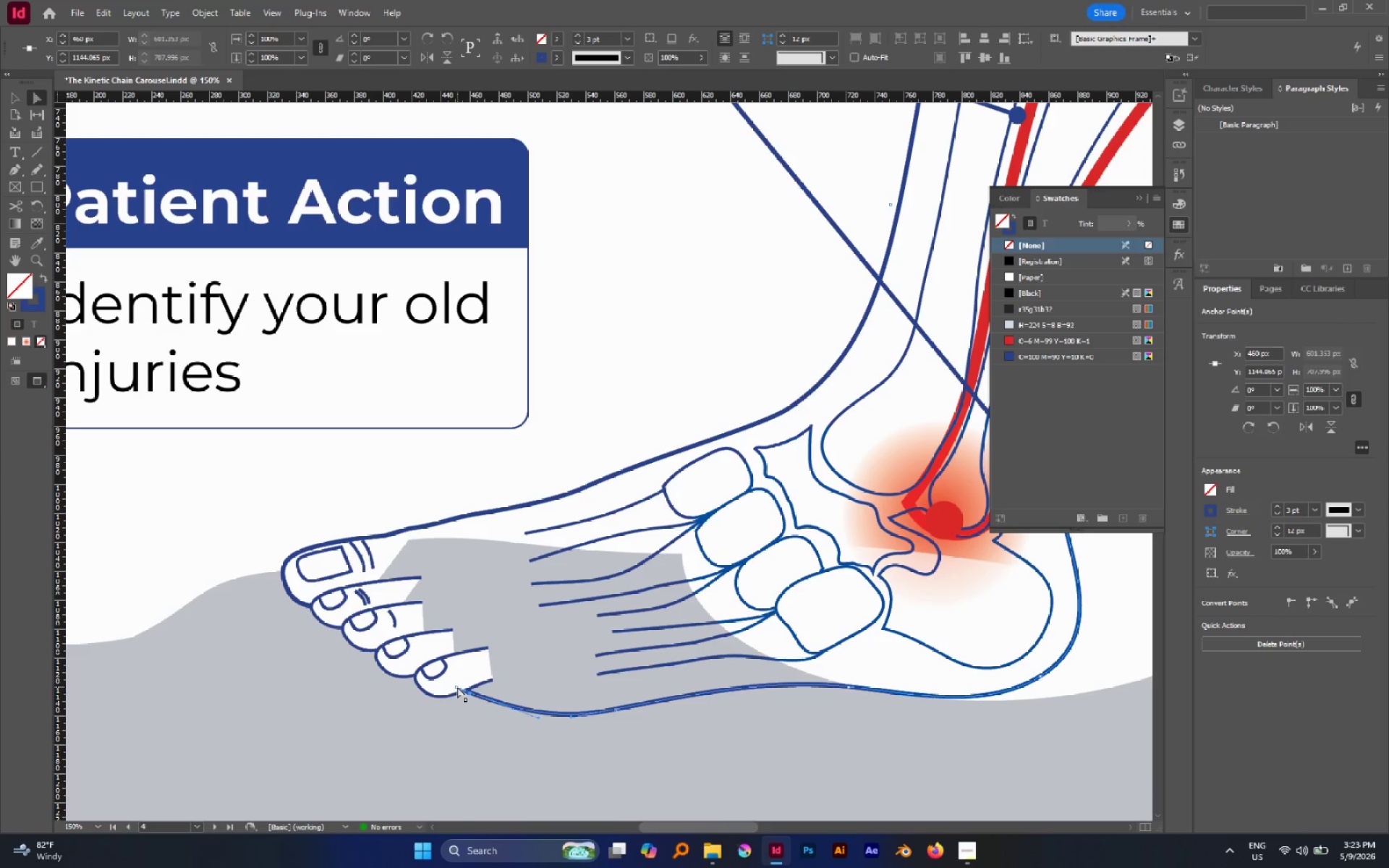 
left_click_drag(start_coordinate=[457, 686], to_coordinate=[346, 598])
 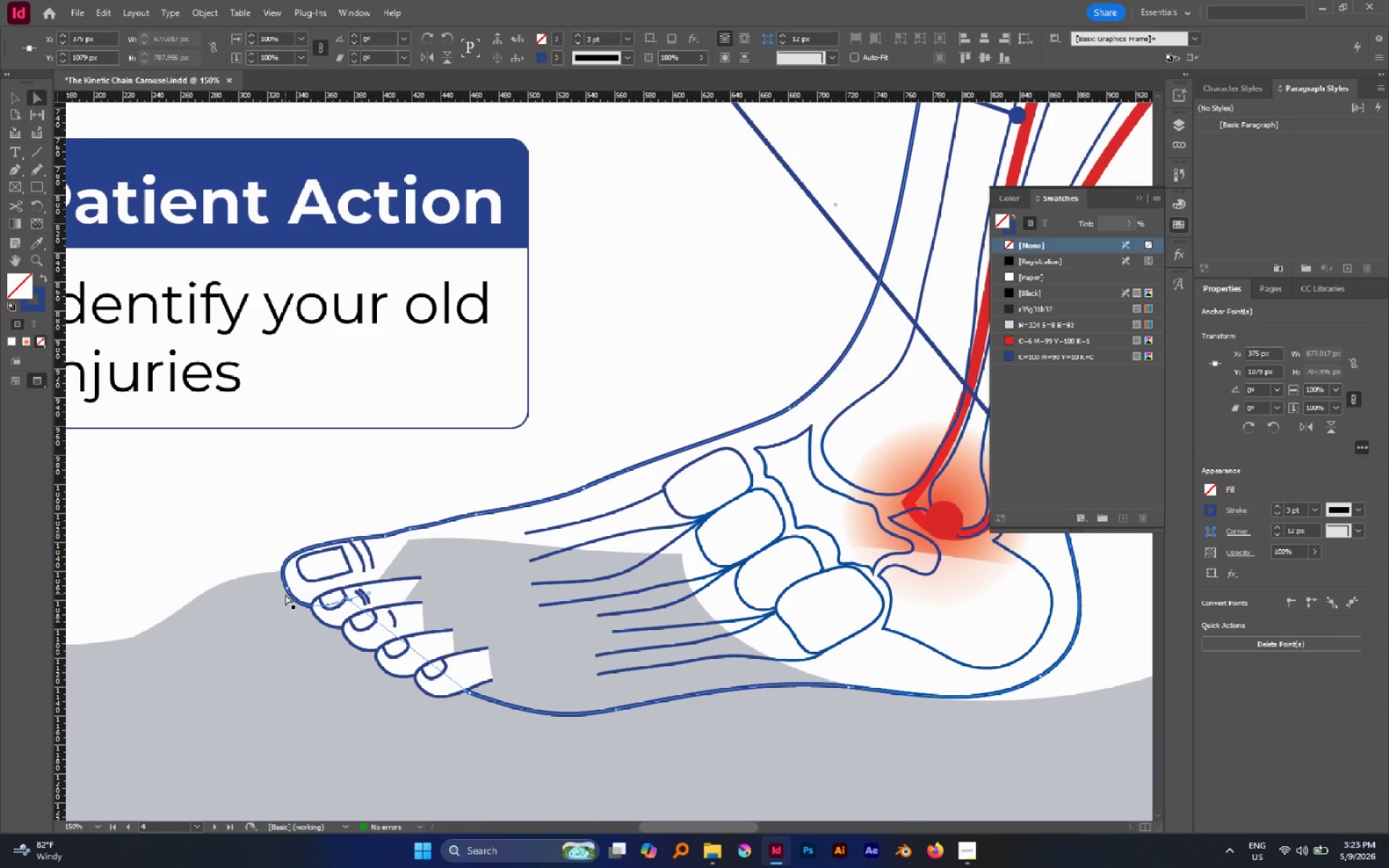 
hold_key(key=AltLeft, duration=0.91)
scroll: coordinate [343, 596], scroll_direction: up, amount: 5.0
 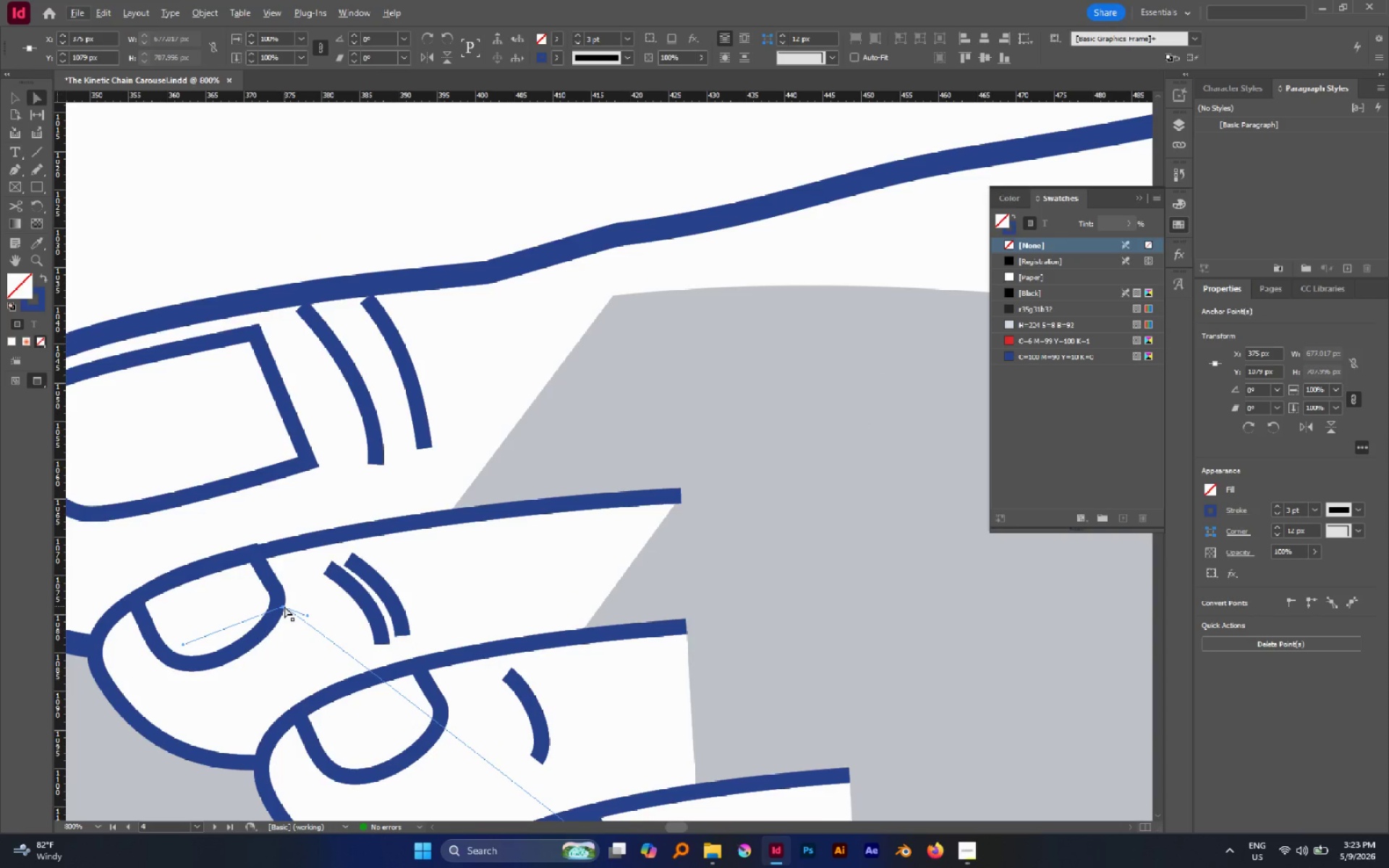 
left_click_drag(start_coordinate=[284, 606], to_coordinate=[606, 447])
 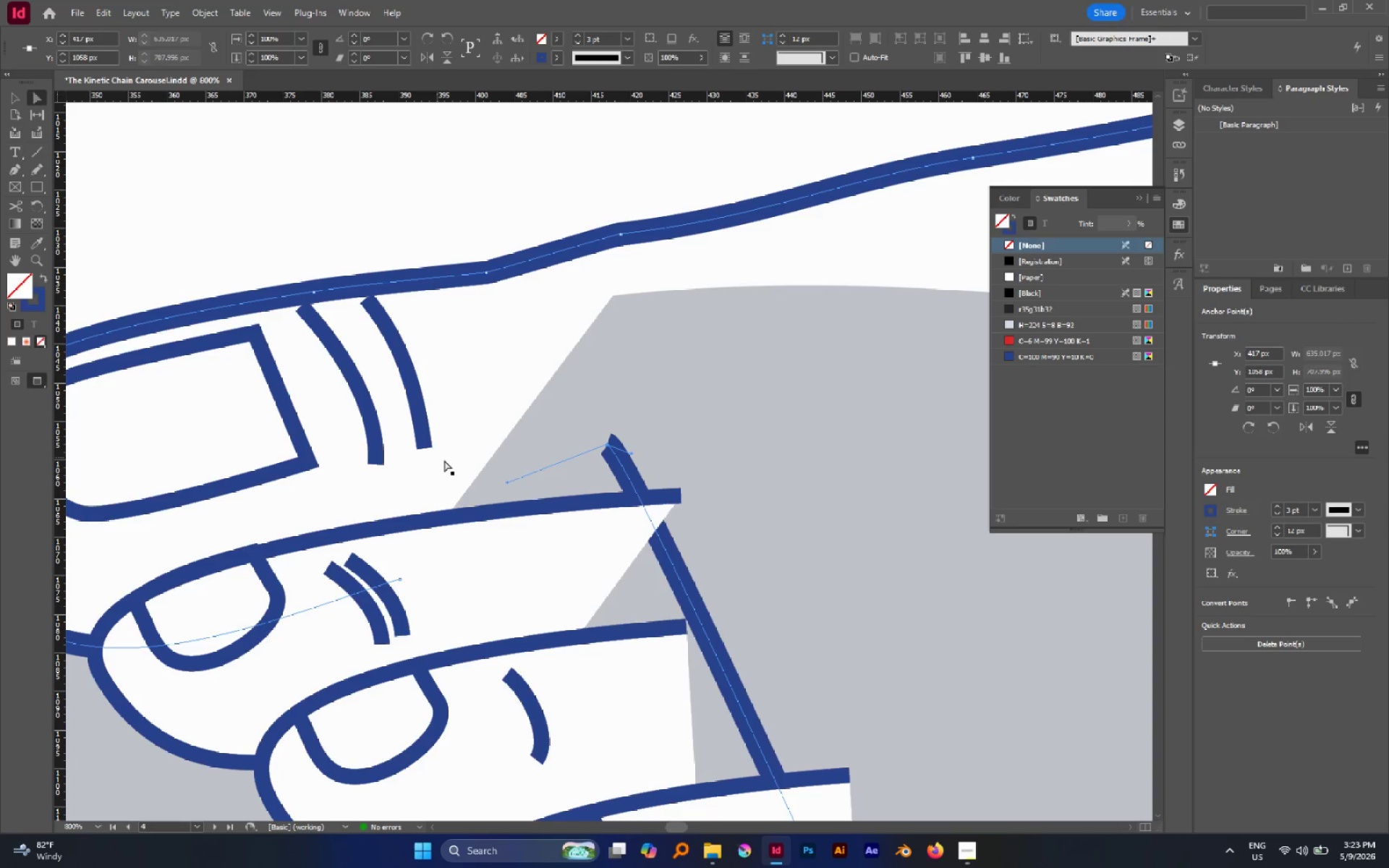 
left_click([453, 460])
 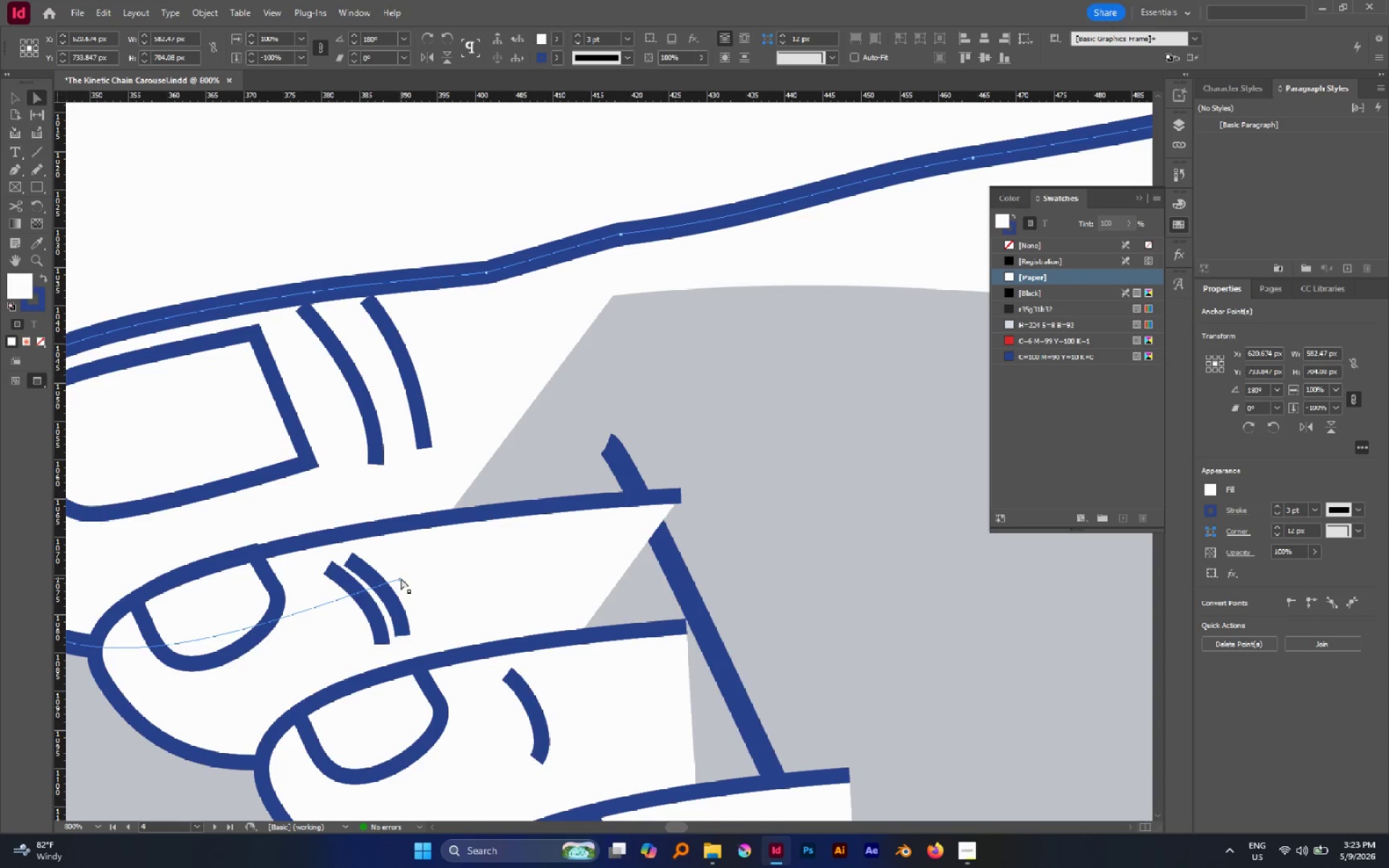 
left_click([400, 578])
 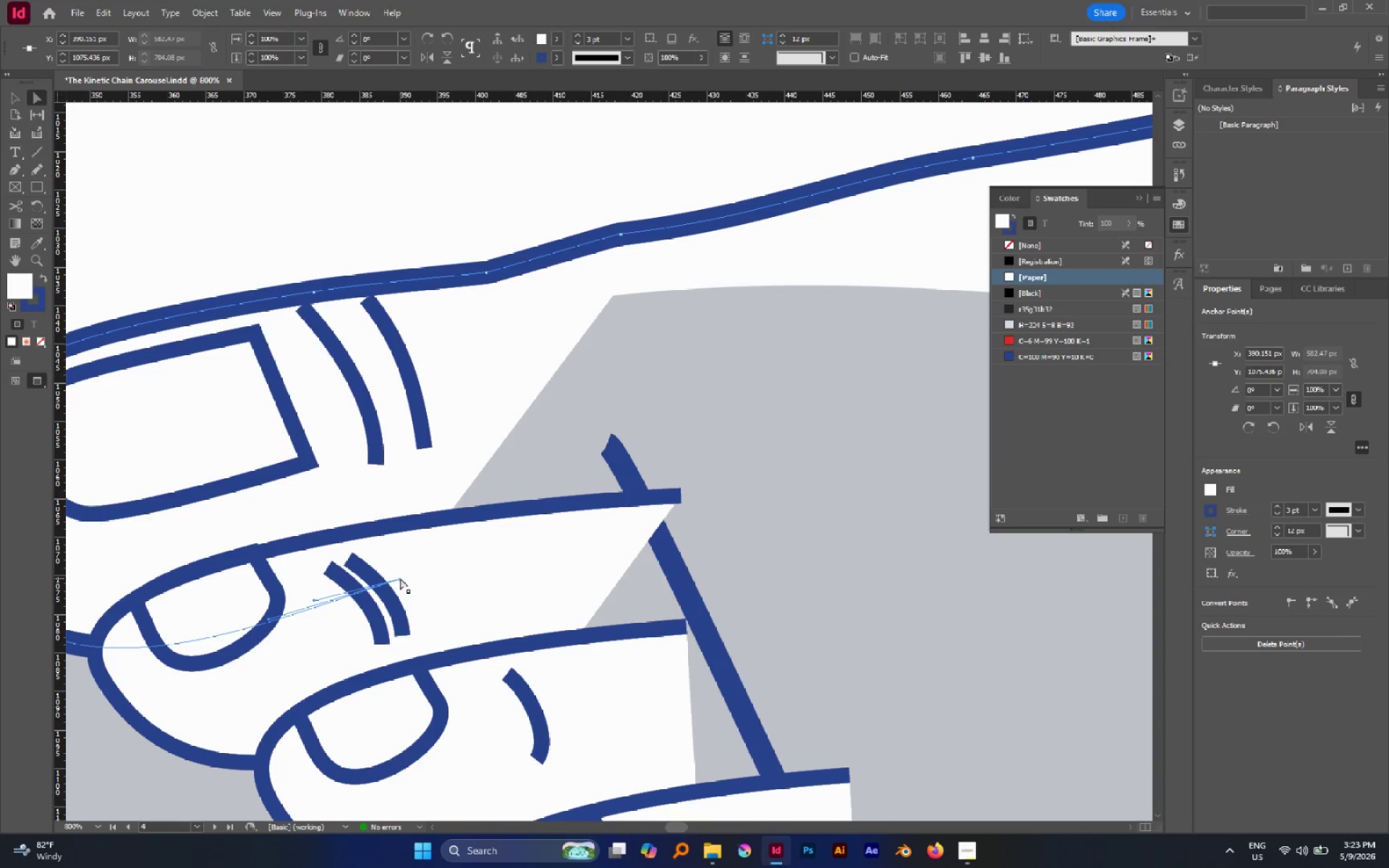 
left_click_drag(start_coordinate=[400, 578], to_coordinate=[531, 472])
 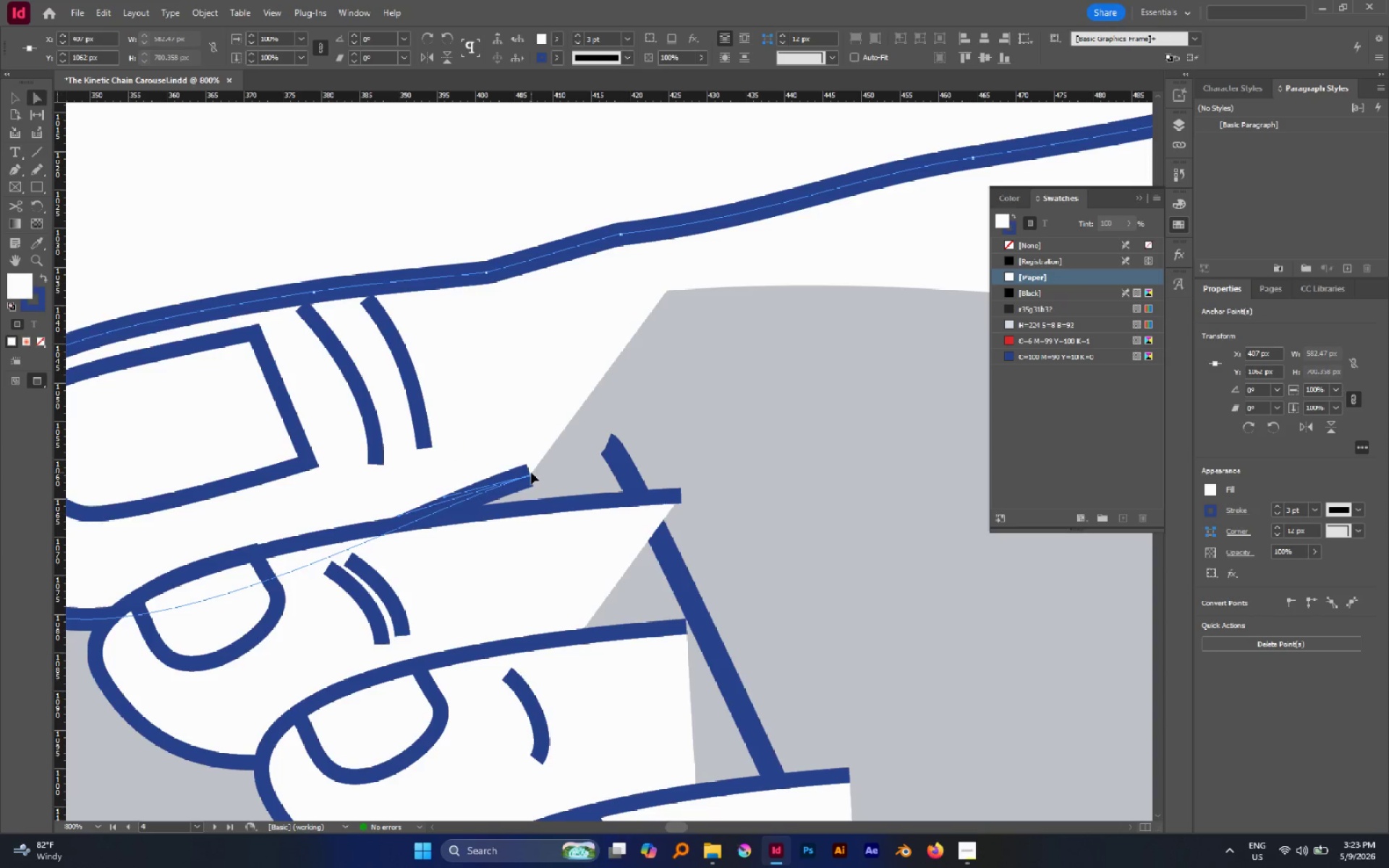 
key(P)
 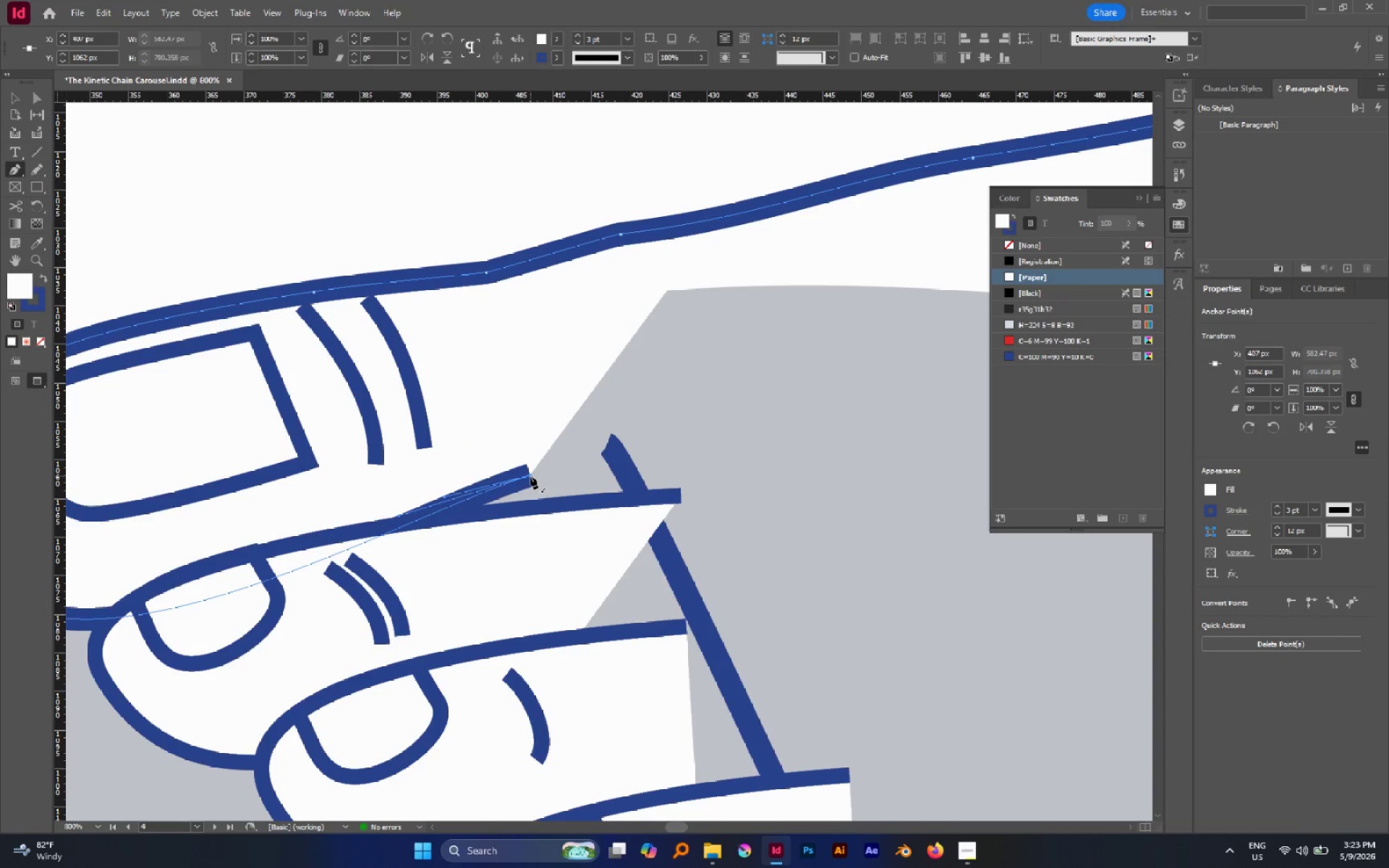 
left_click([530, 476])
 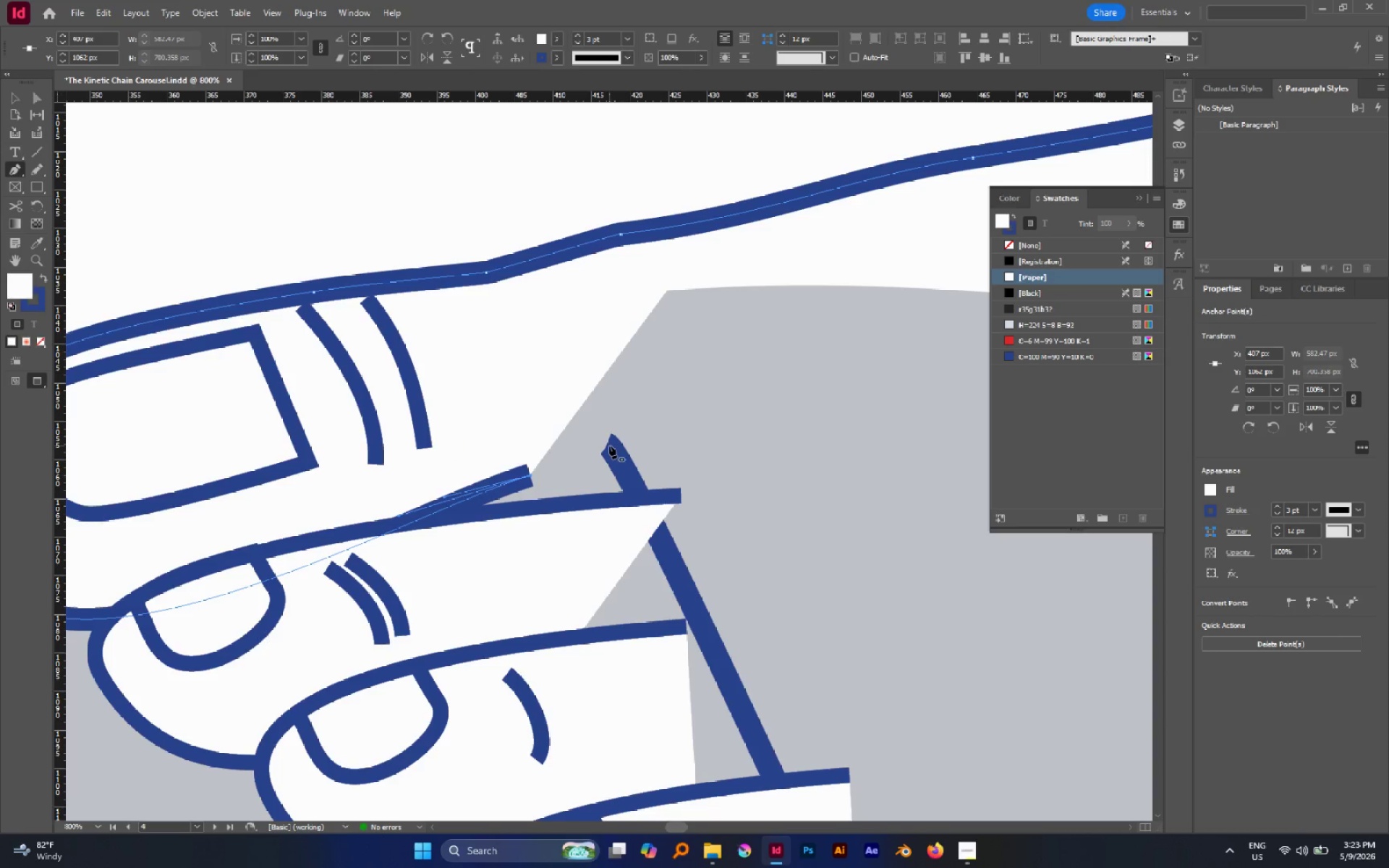 
left_click([609, 446])
 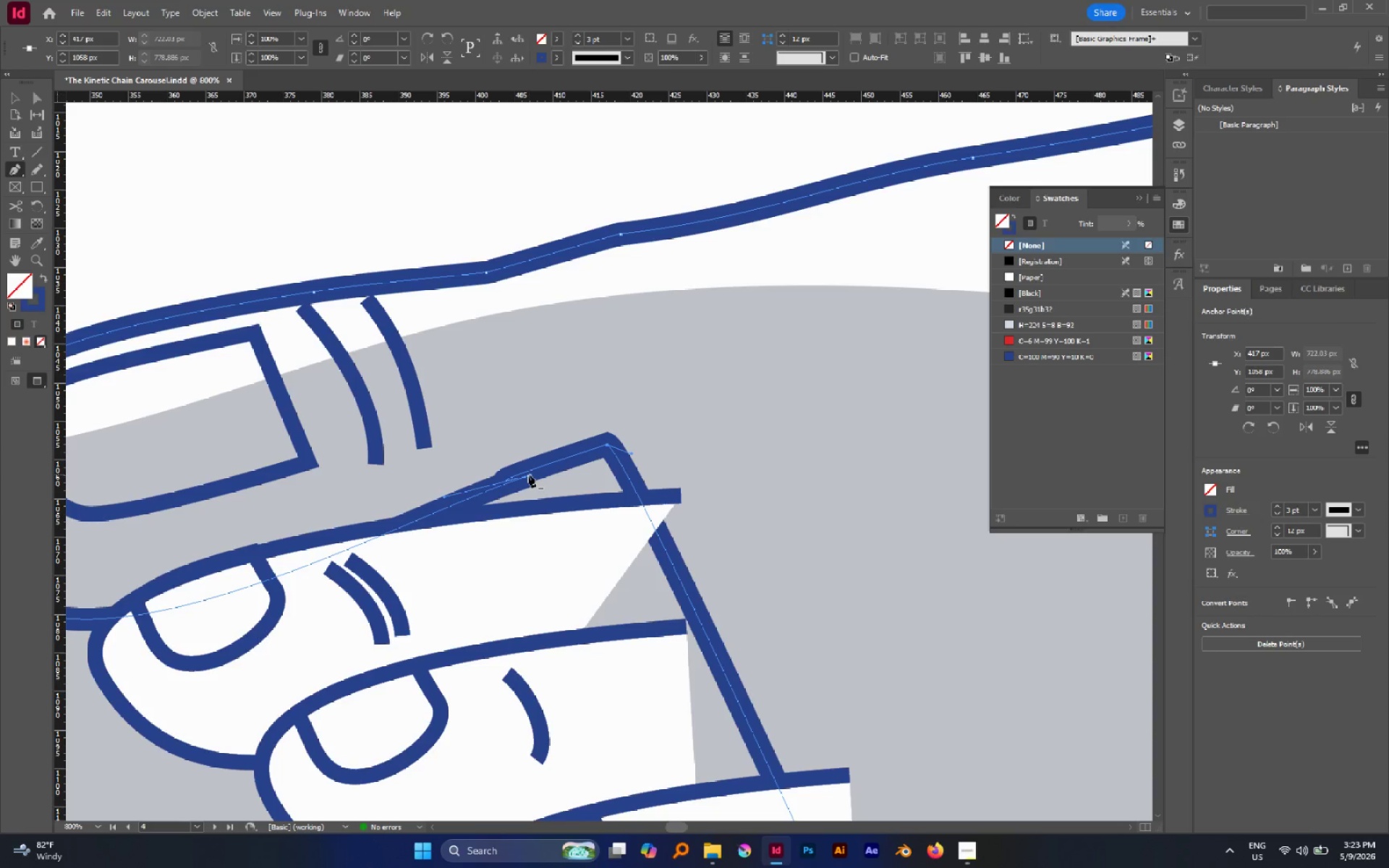 
left_click([528, 475])
 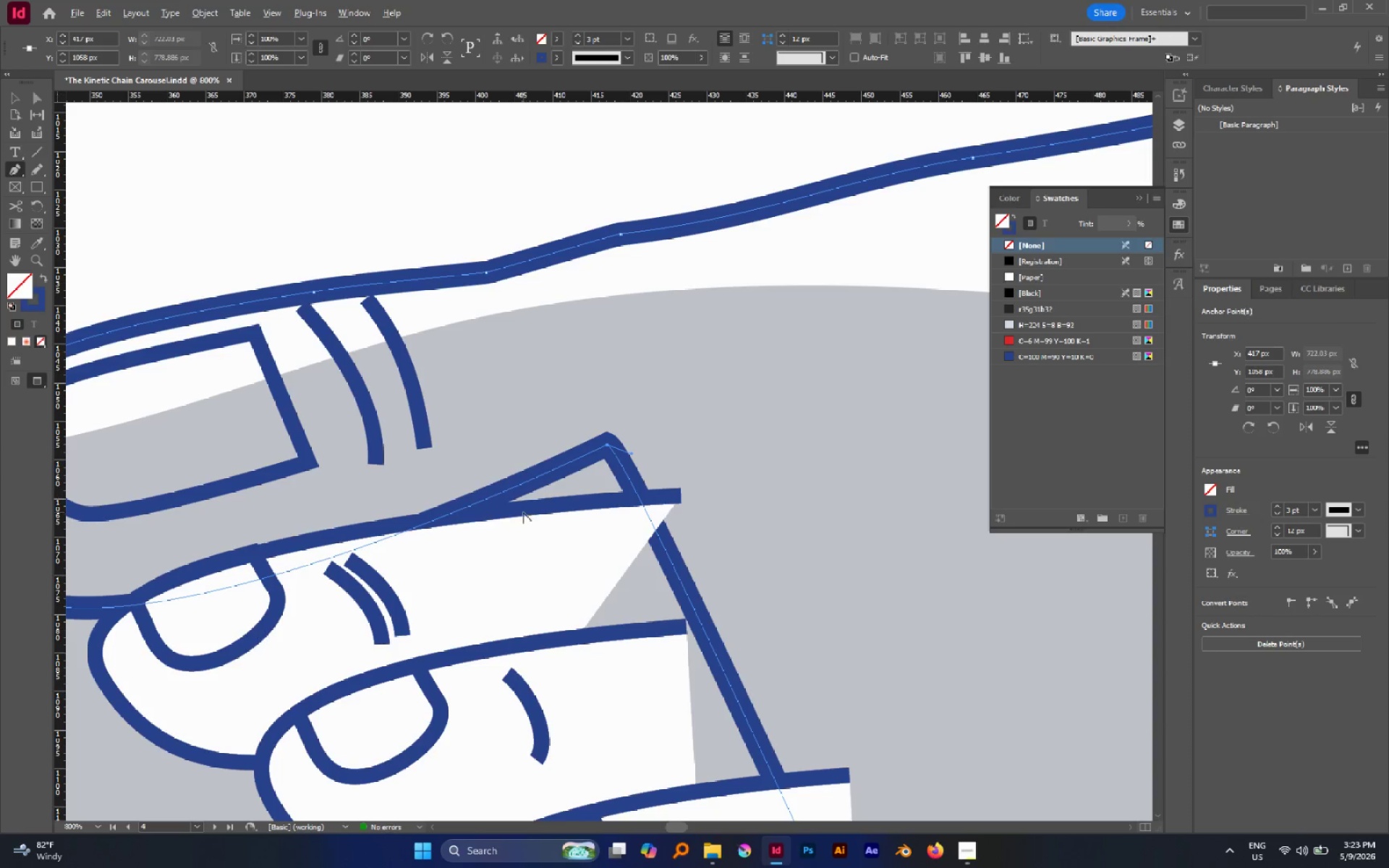 
hold_key(key=AltLeft, duration=0.55)
scroll: coordinate [523, 514], scroll_direction: down, amount: 1.0
 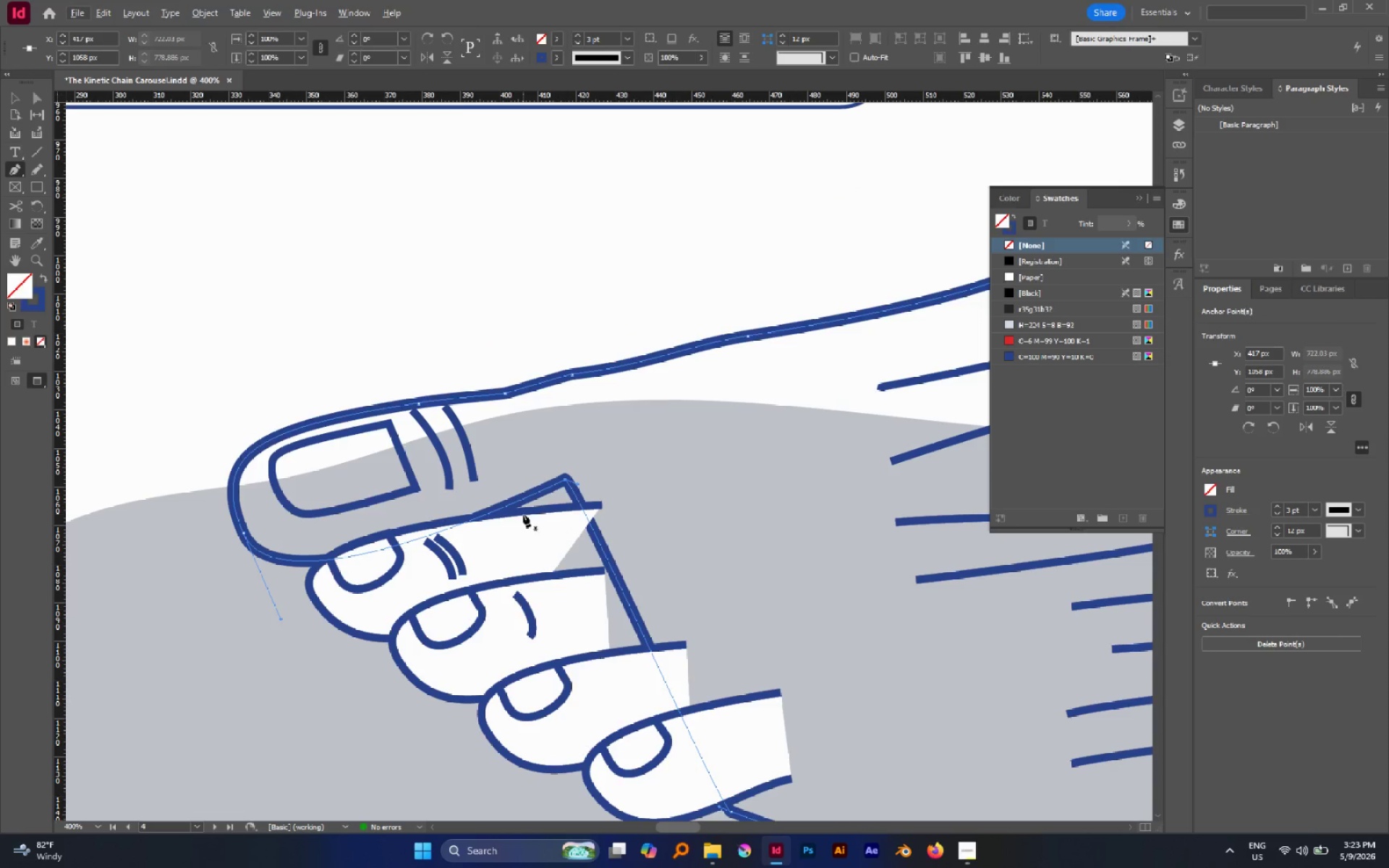 
key(A)
 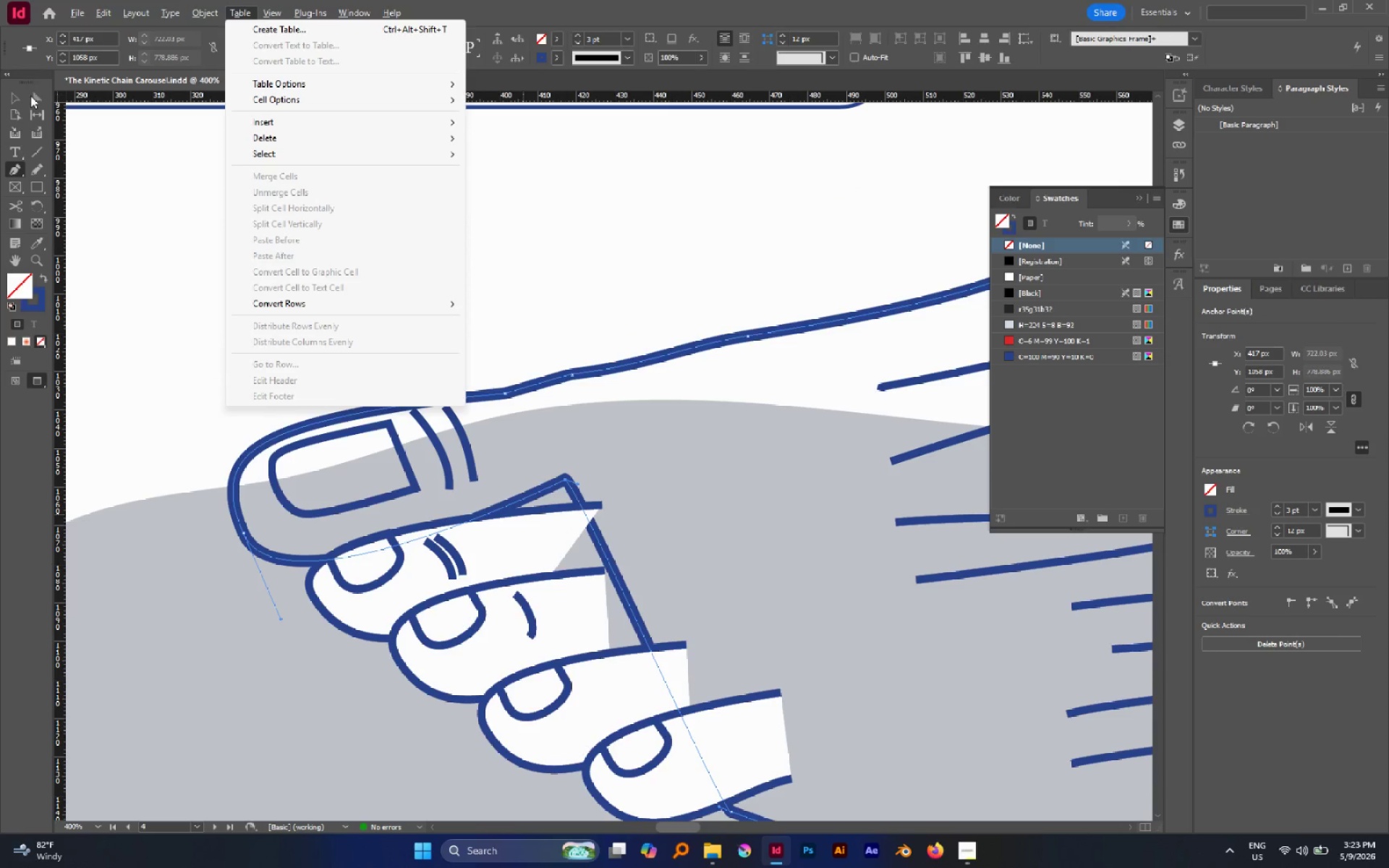 
left_click([30, 97])
 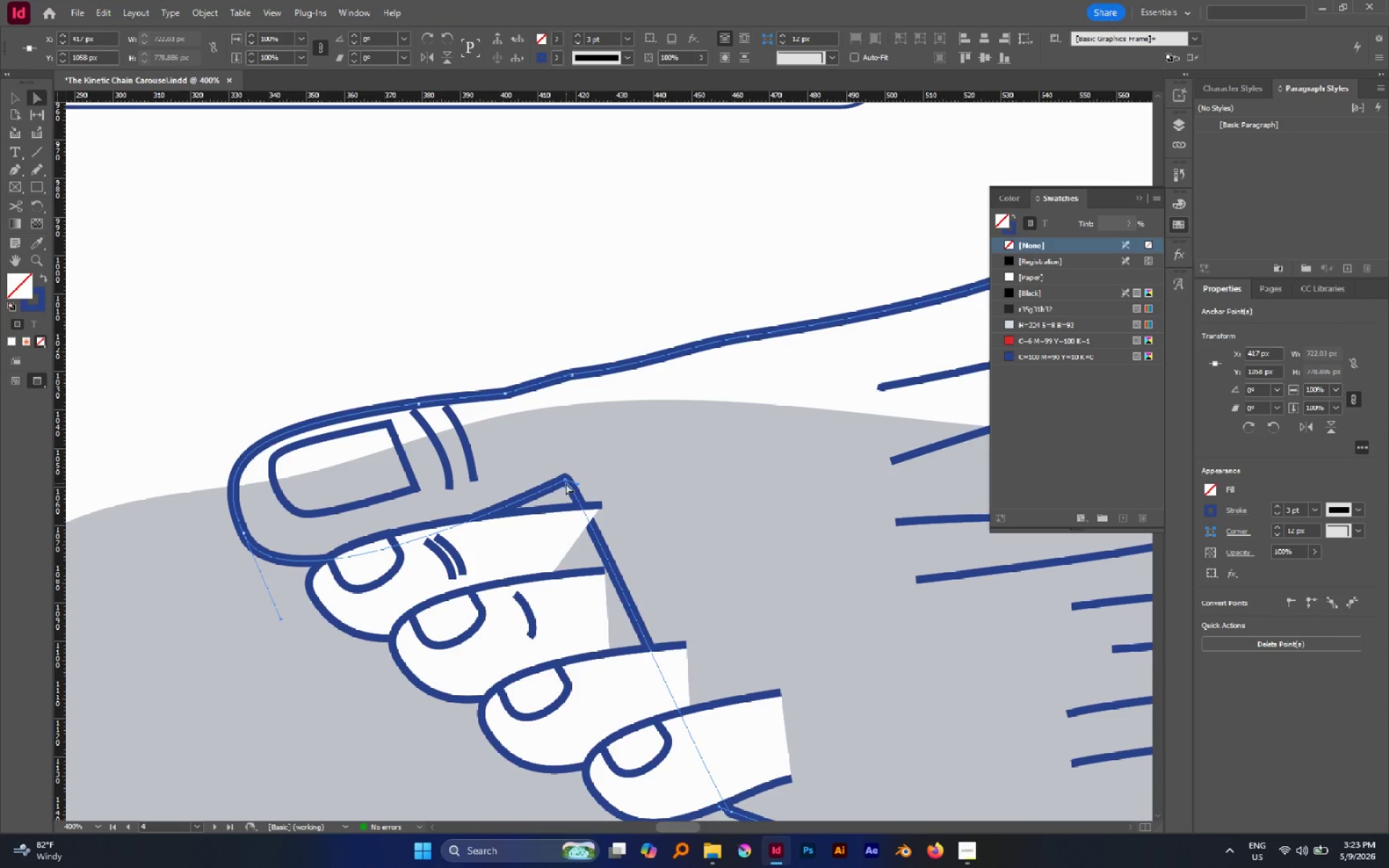 
left_click_drag(start_coordinate=[566, 482], to_coordinate=[518, 535])
 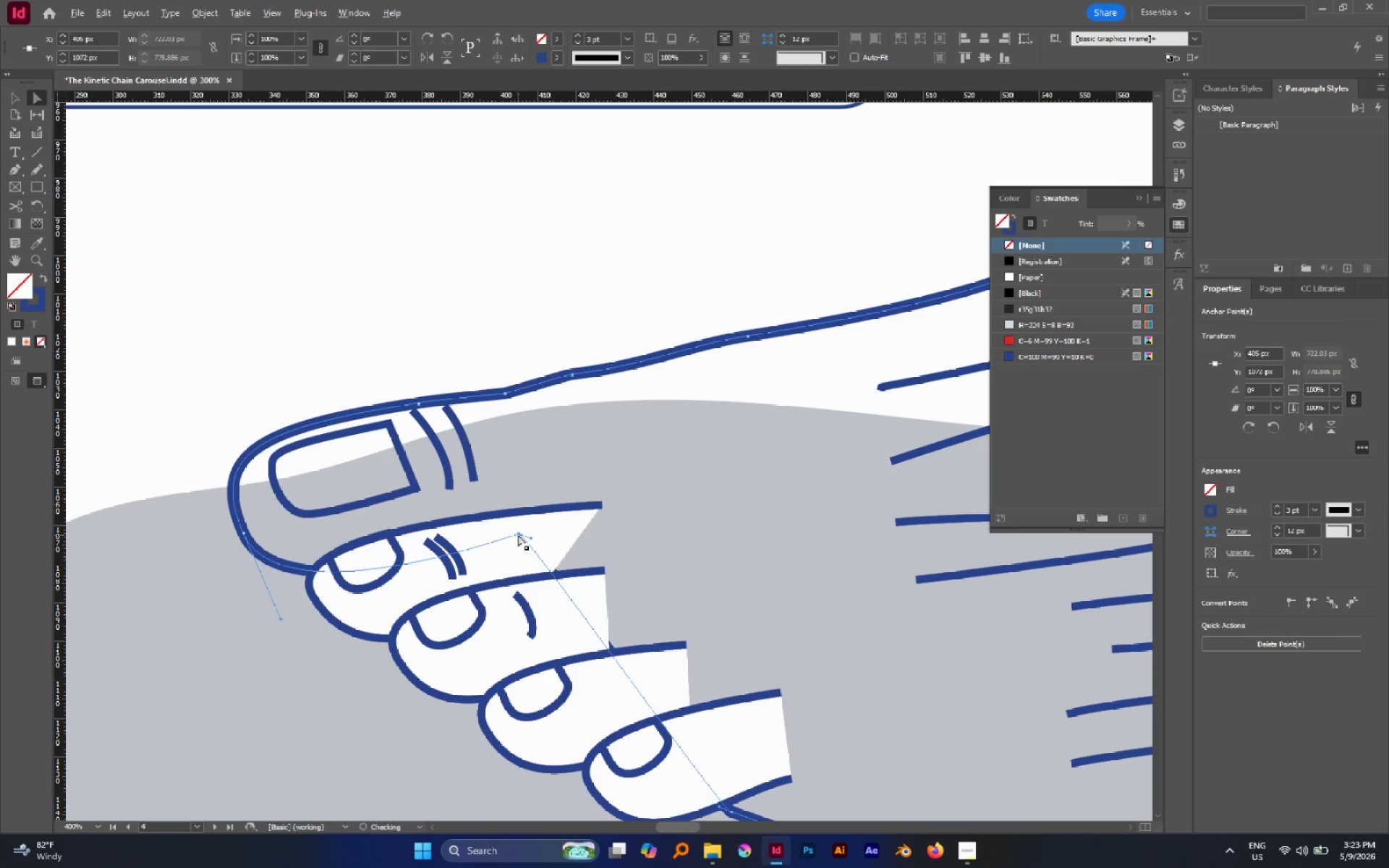 
hold_key(key=AltLeft, duration=0.64)
scroll: coordinate [518, 535], scroll_direction: down, amount: 3.0
 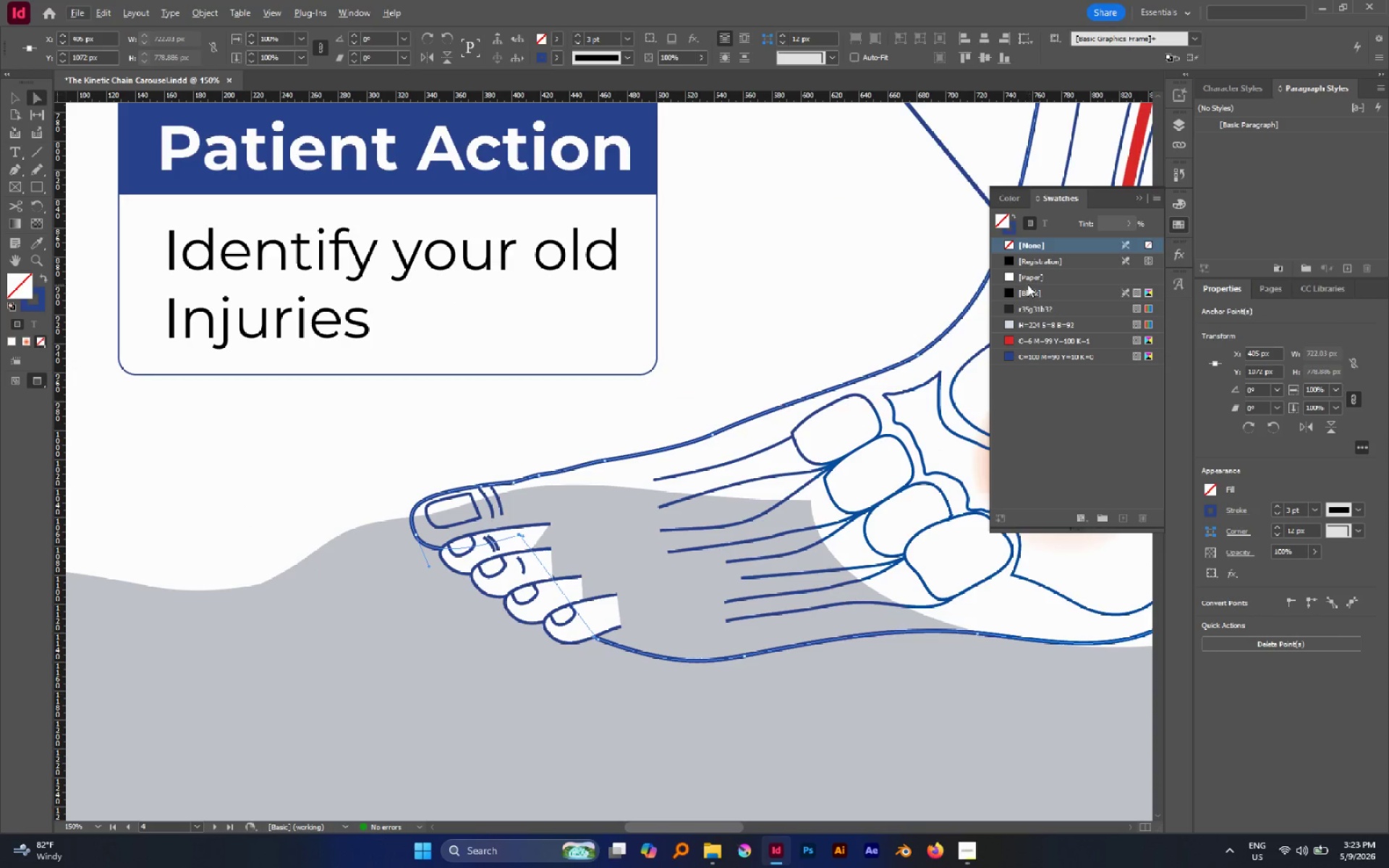 
left_click([1025, 278])
 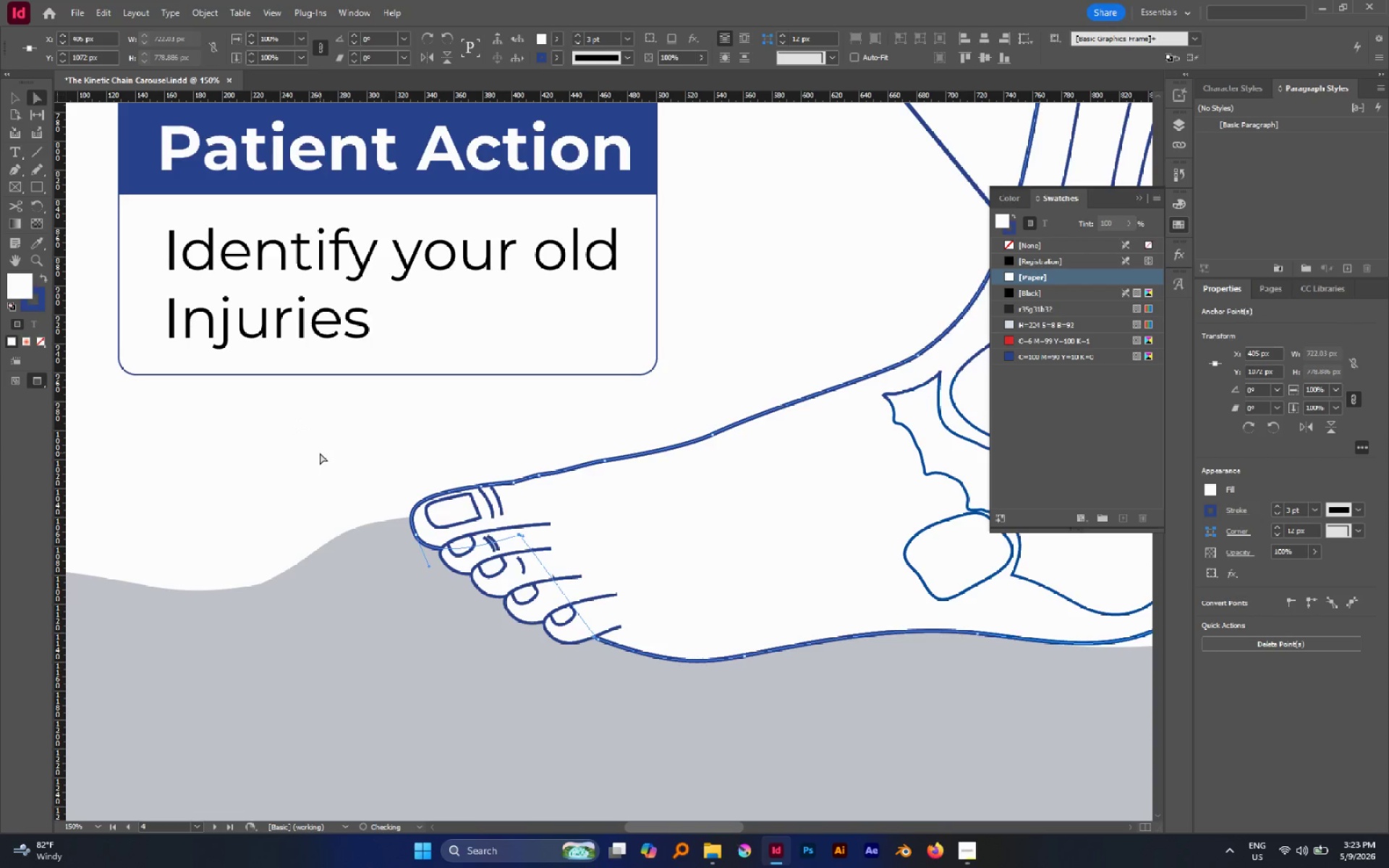 
left_click([320, 453])
 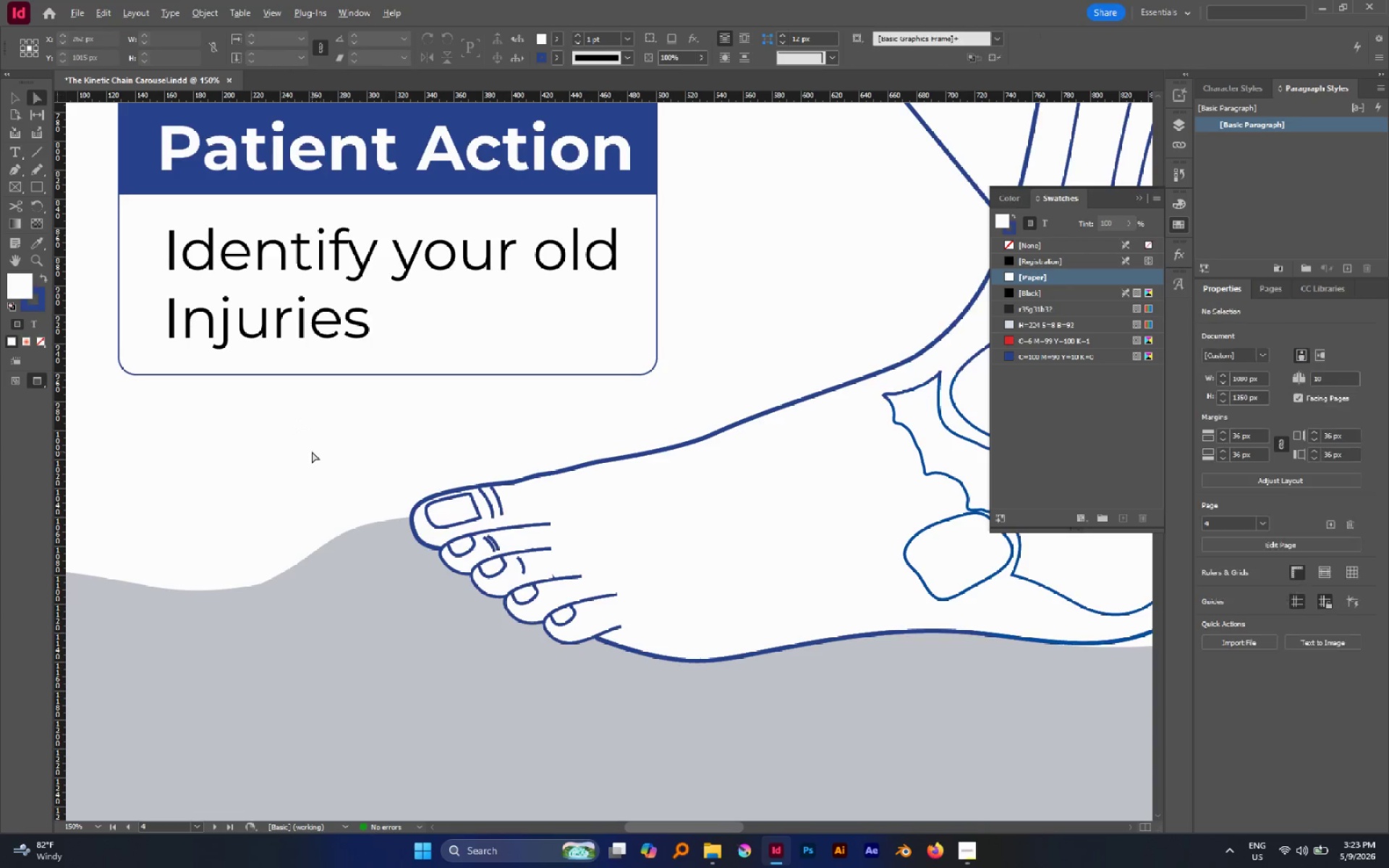 
hold_key(key=AltLeft, duration=1.23)
scroll: coordinate [312, 451], scroll_direction: down, amount: 2.0
 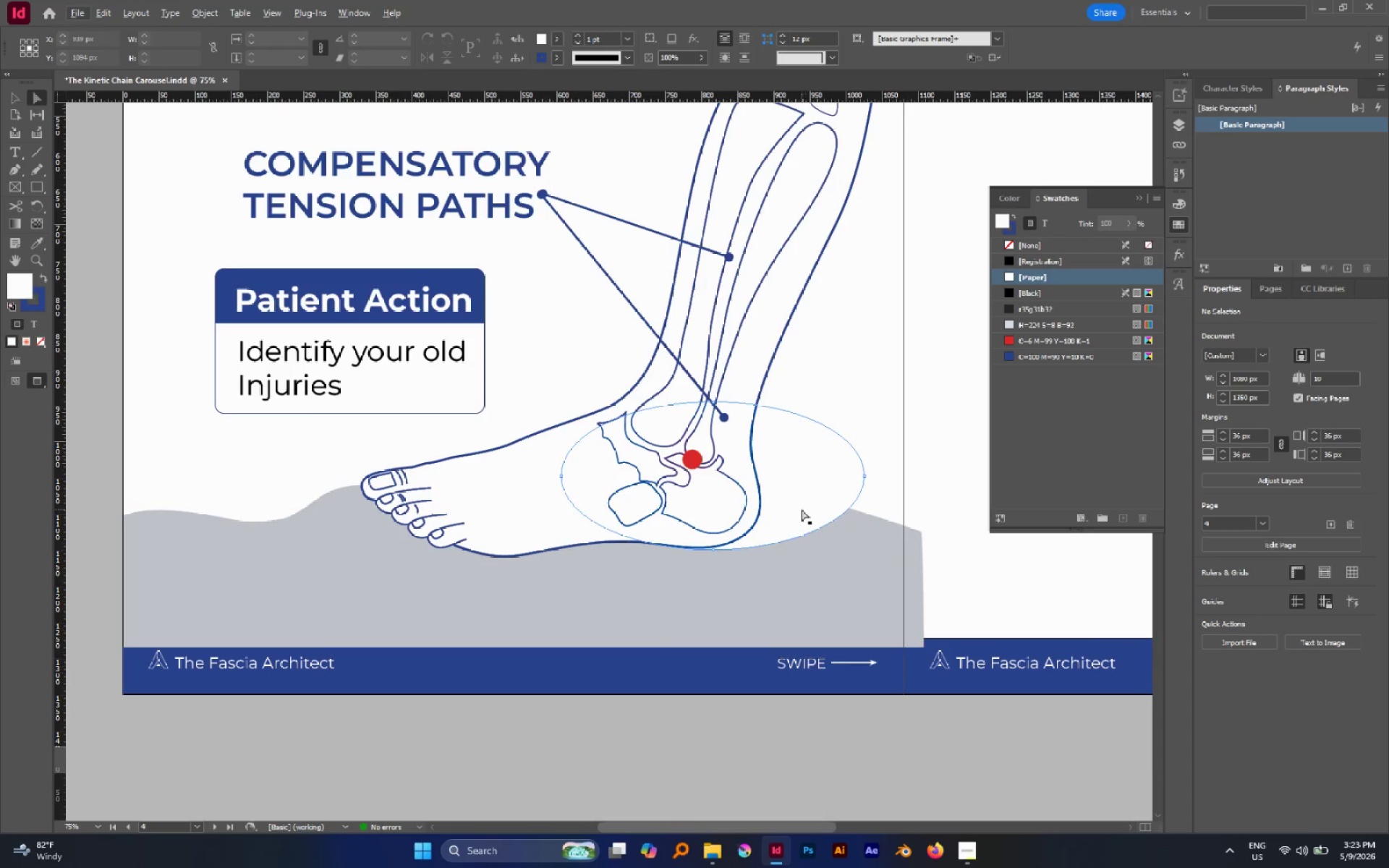 
left_click([802, 509])
 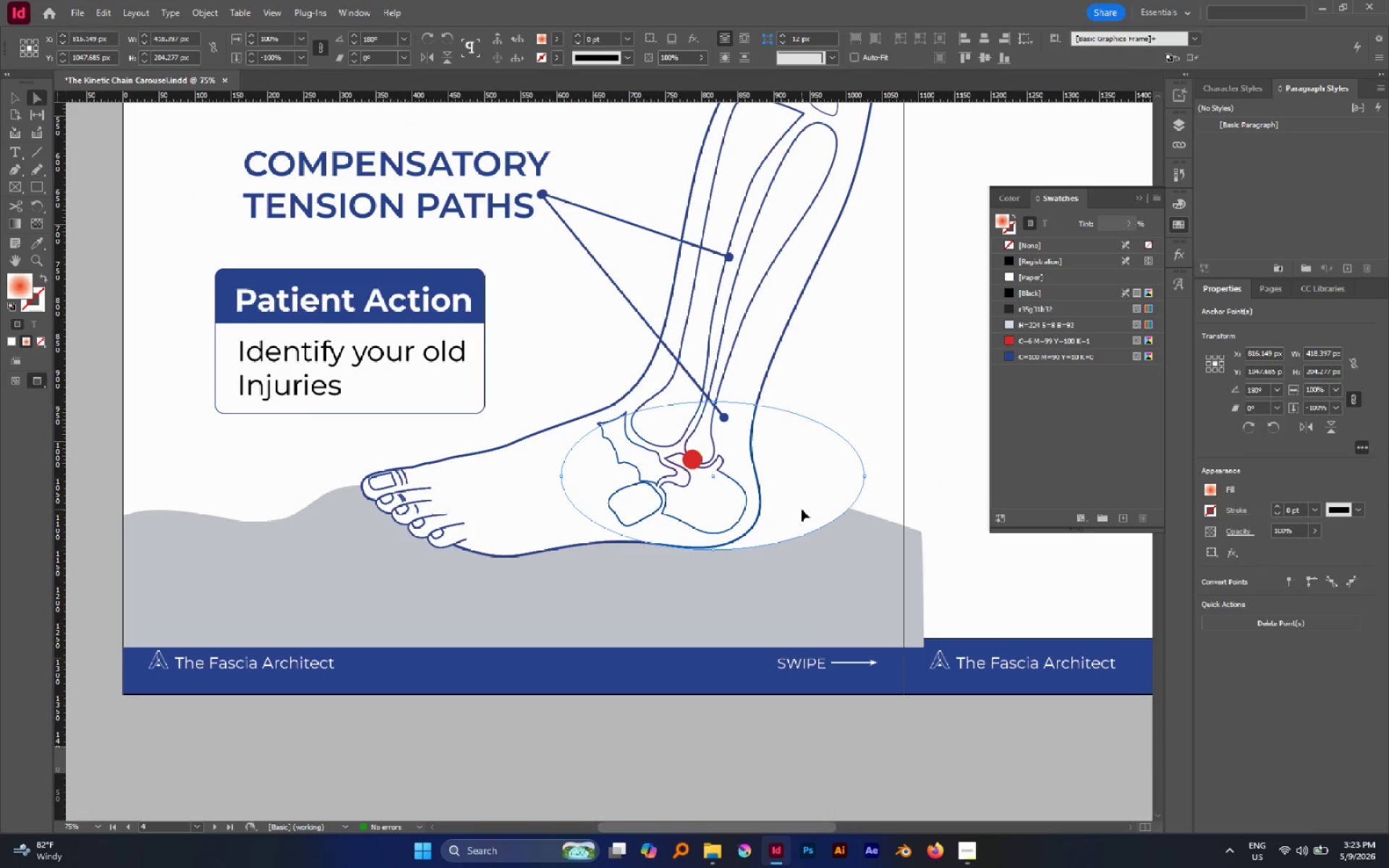 
left_click_drag(start_coordinate=[802, 509], to_coordinate=[862, 424])
 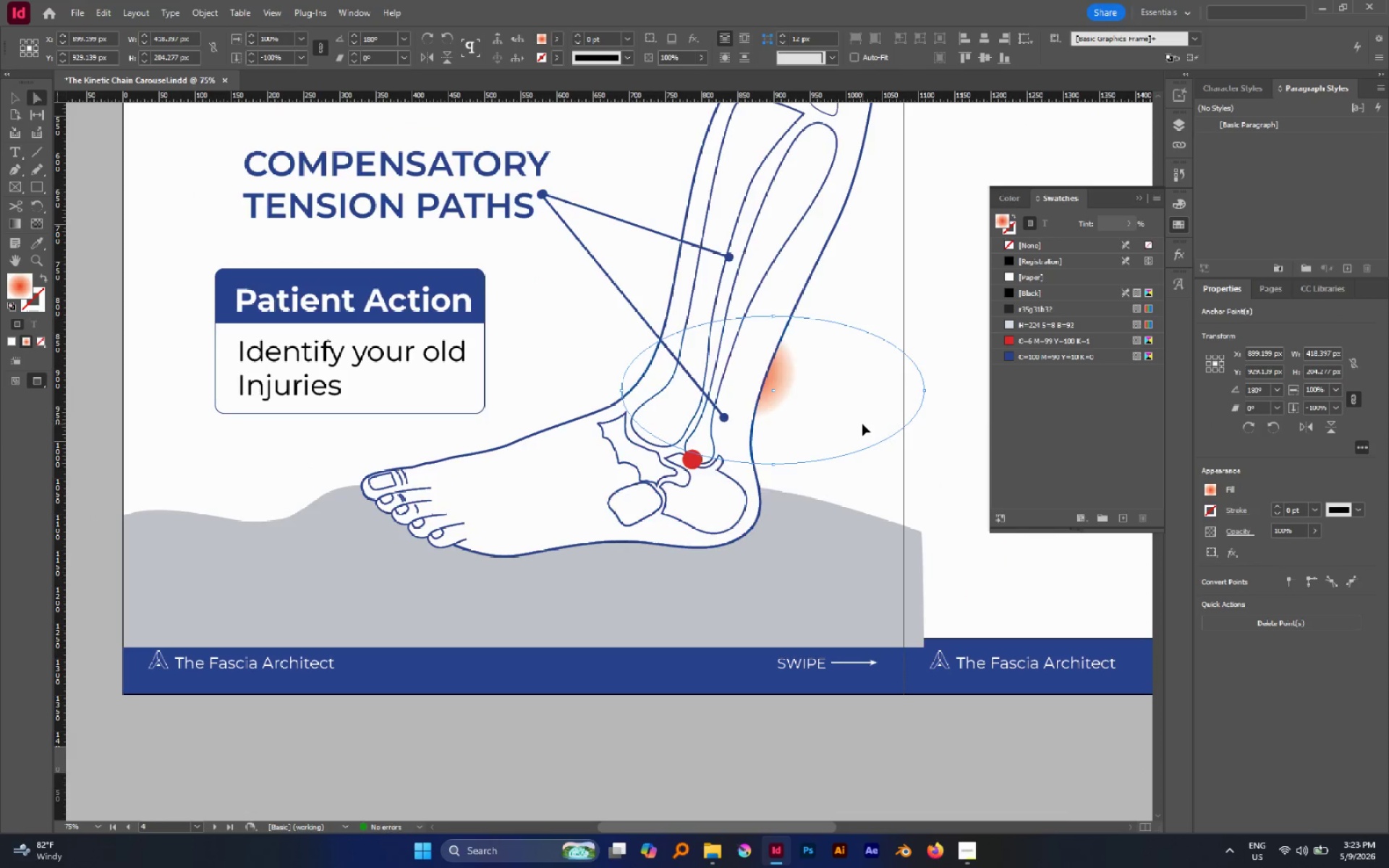 
key(Control+Z)
 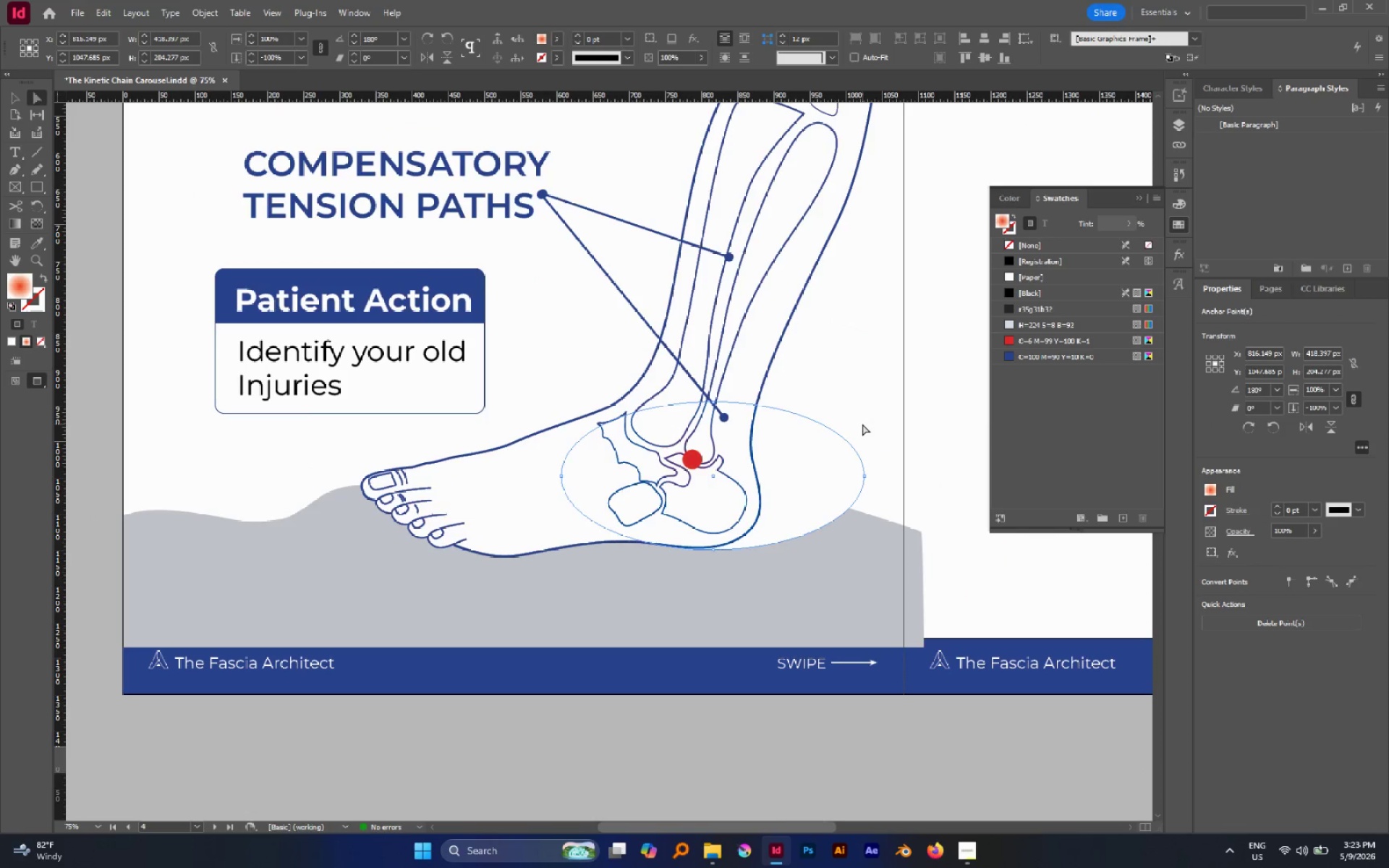 
key(Control+Shift+BracketRight)
 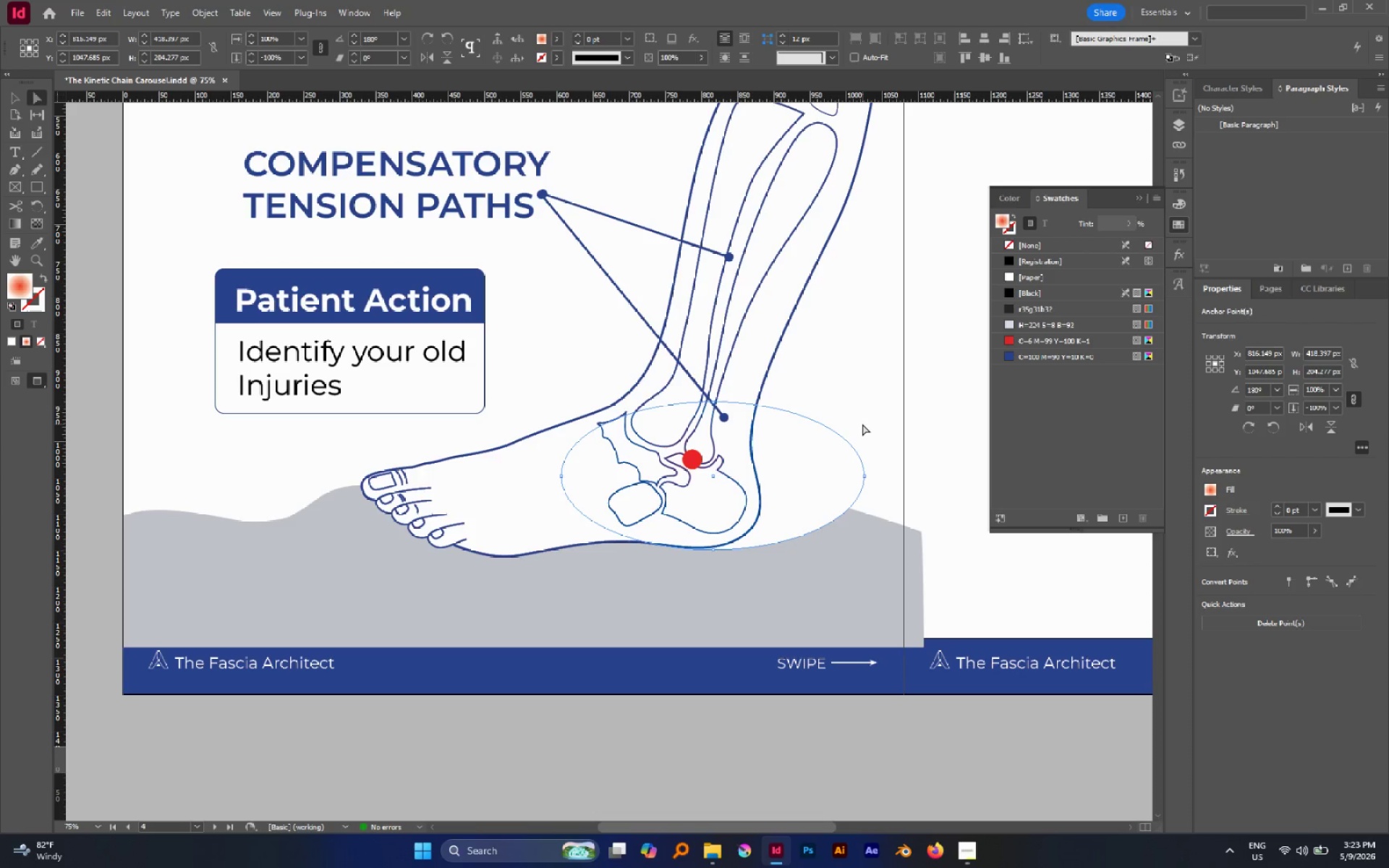 
key(Control+Shift+BracketRight)
 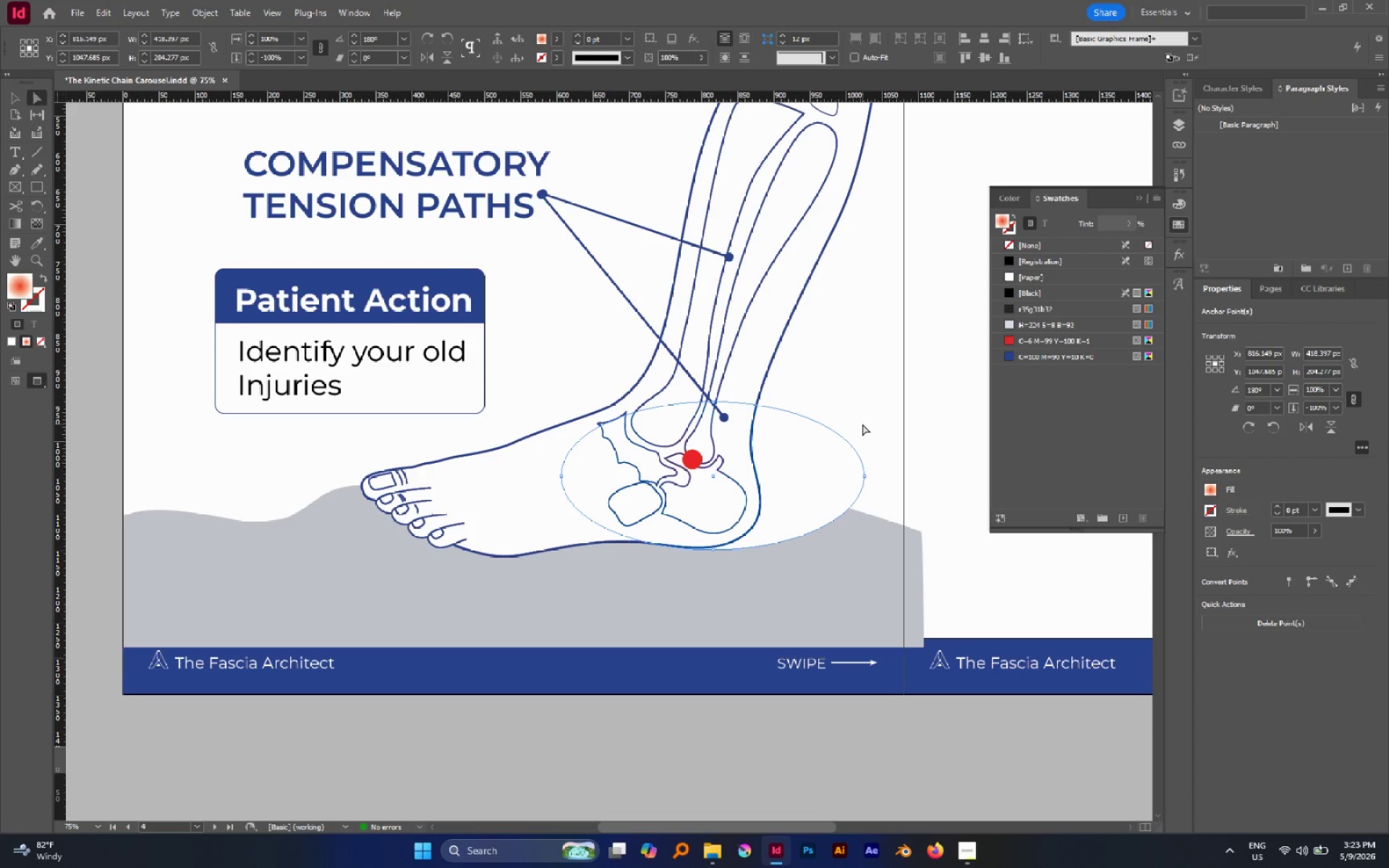 
key(Control+Shift+BracketRight)
 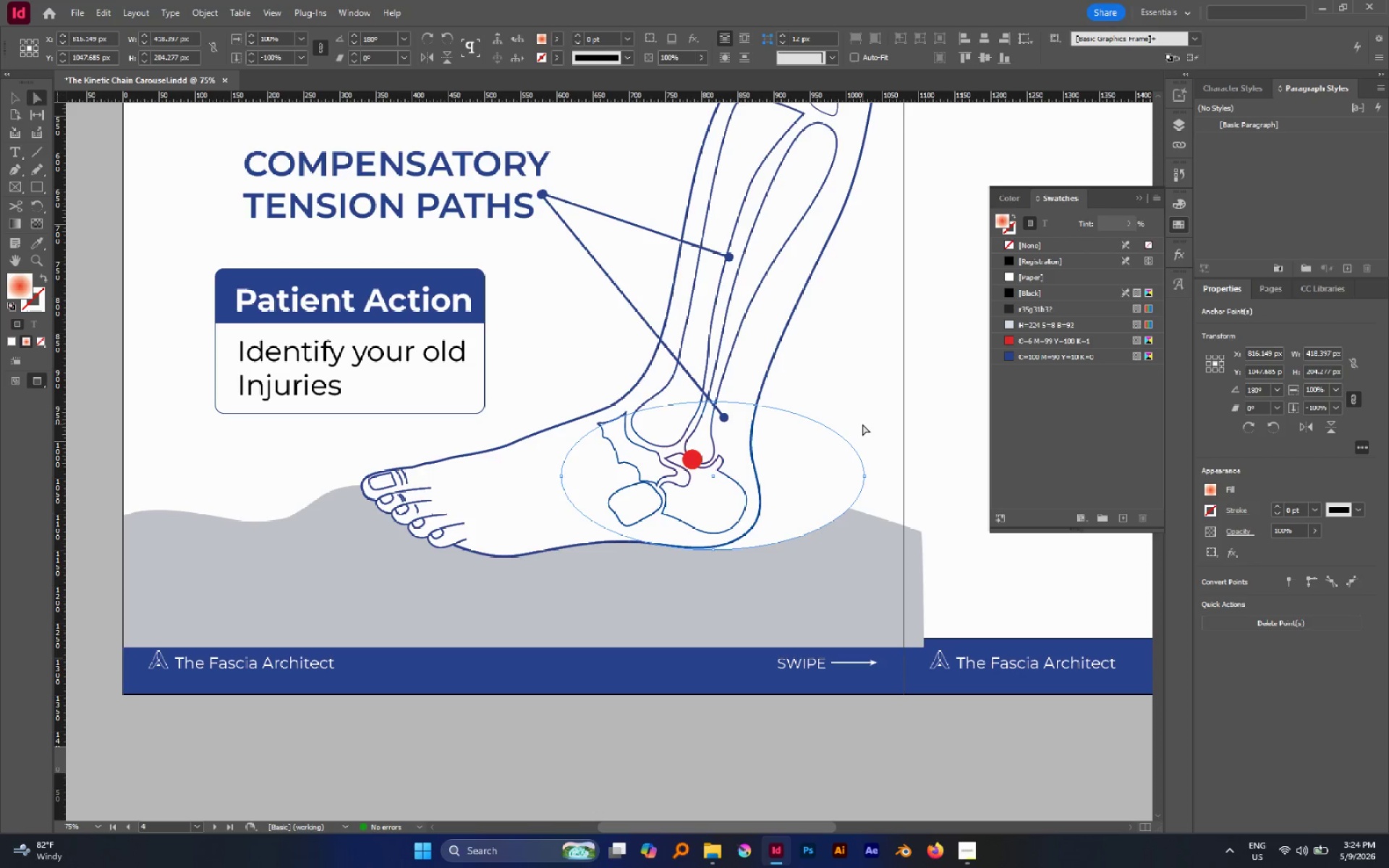 
key(V)
 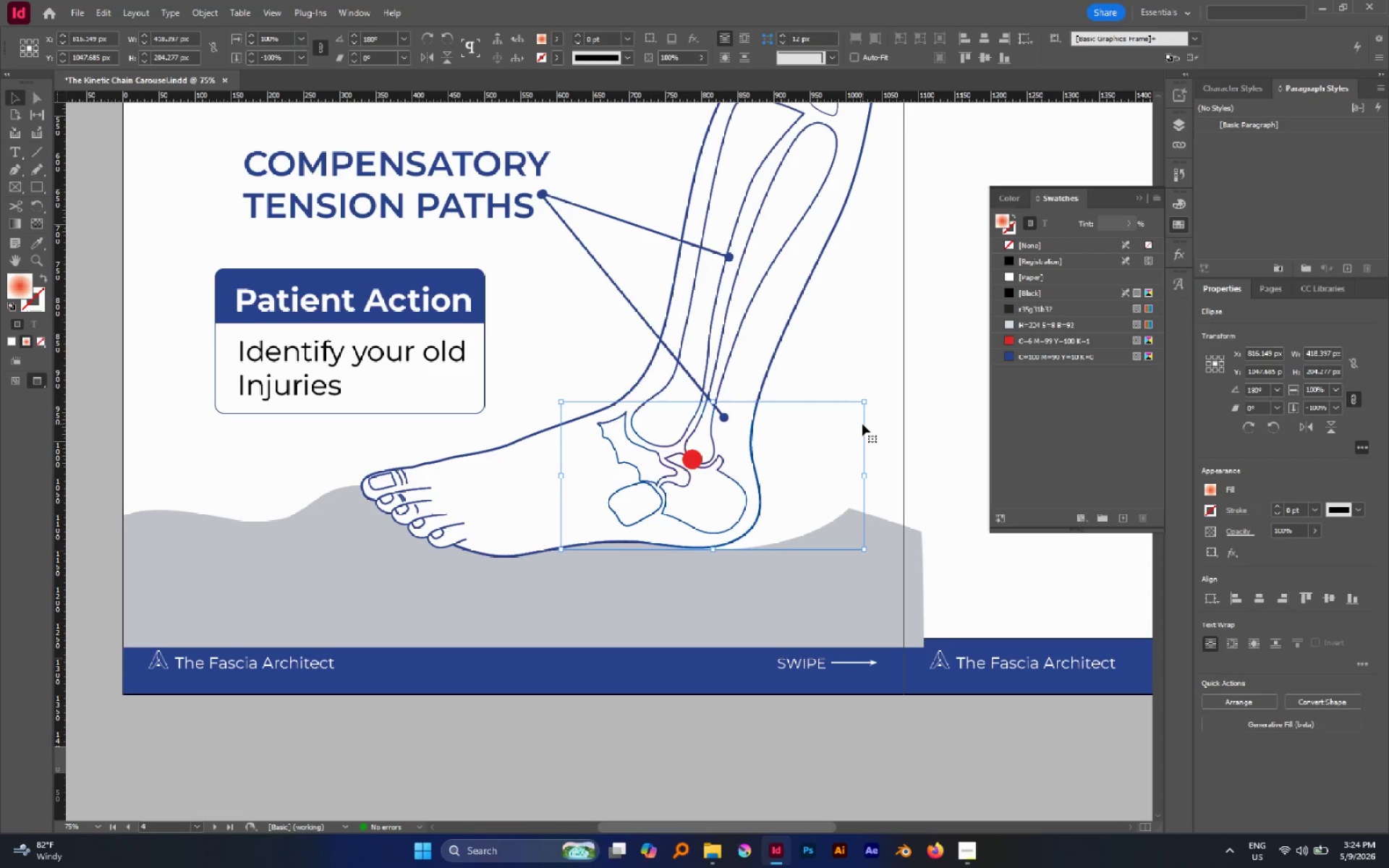 
key(Control+Shift+BracketRight)
 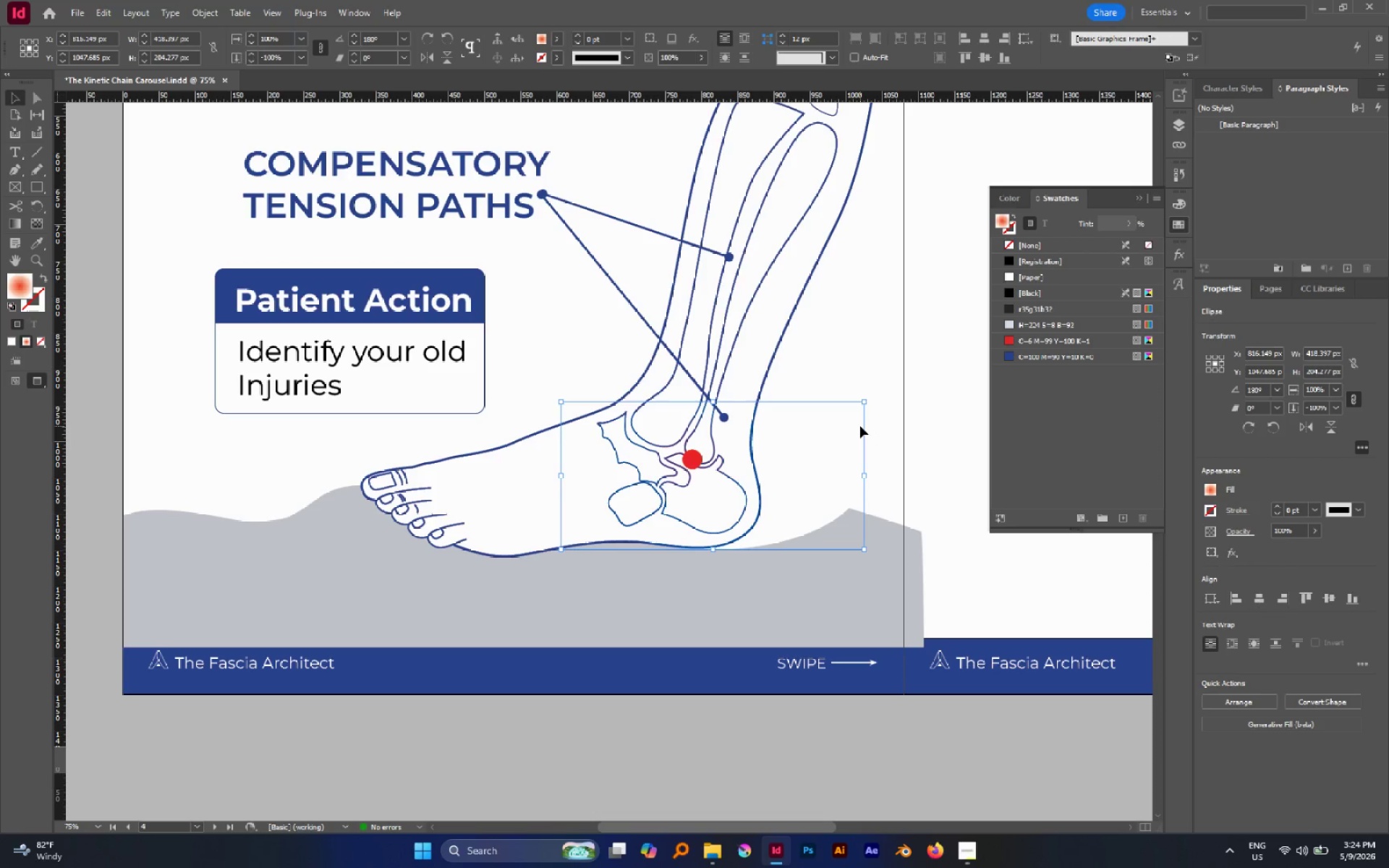 
key(Control+X)
 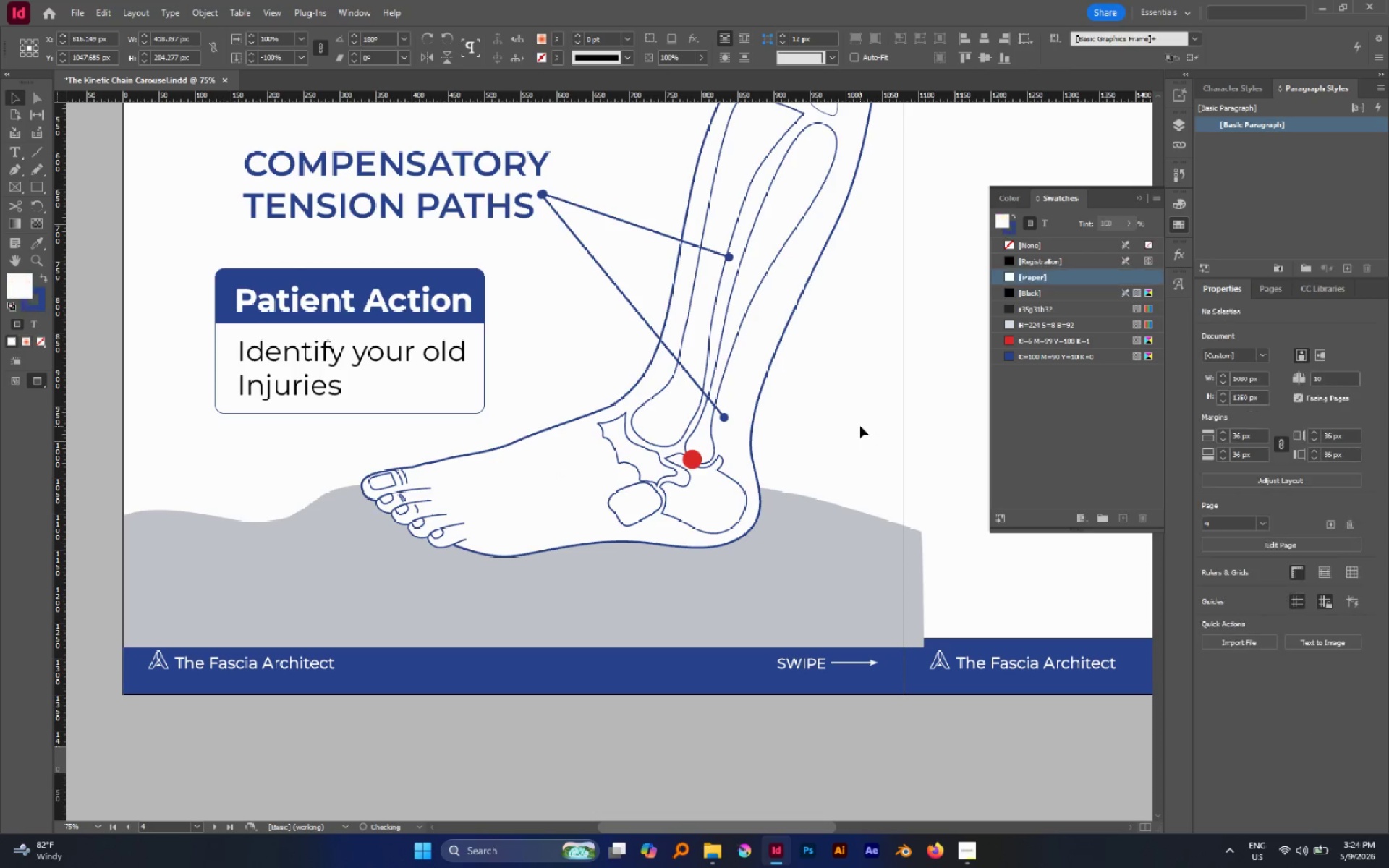 
key(Alt+Control+Shift+V)
 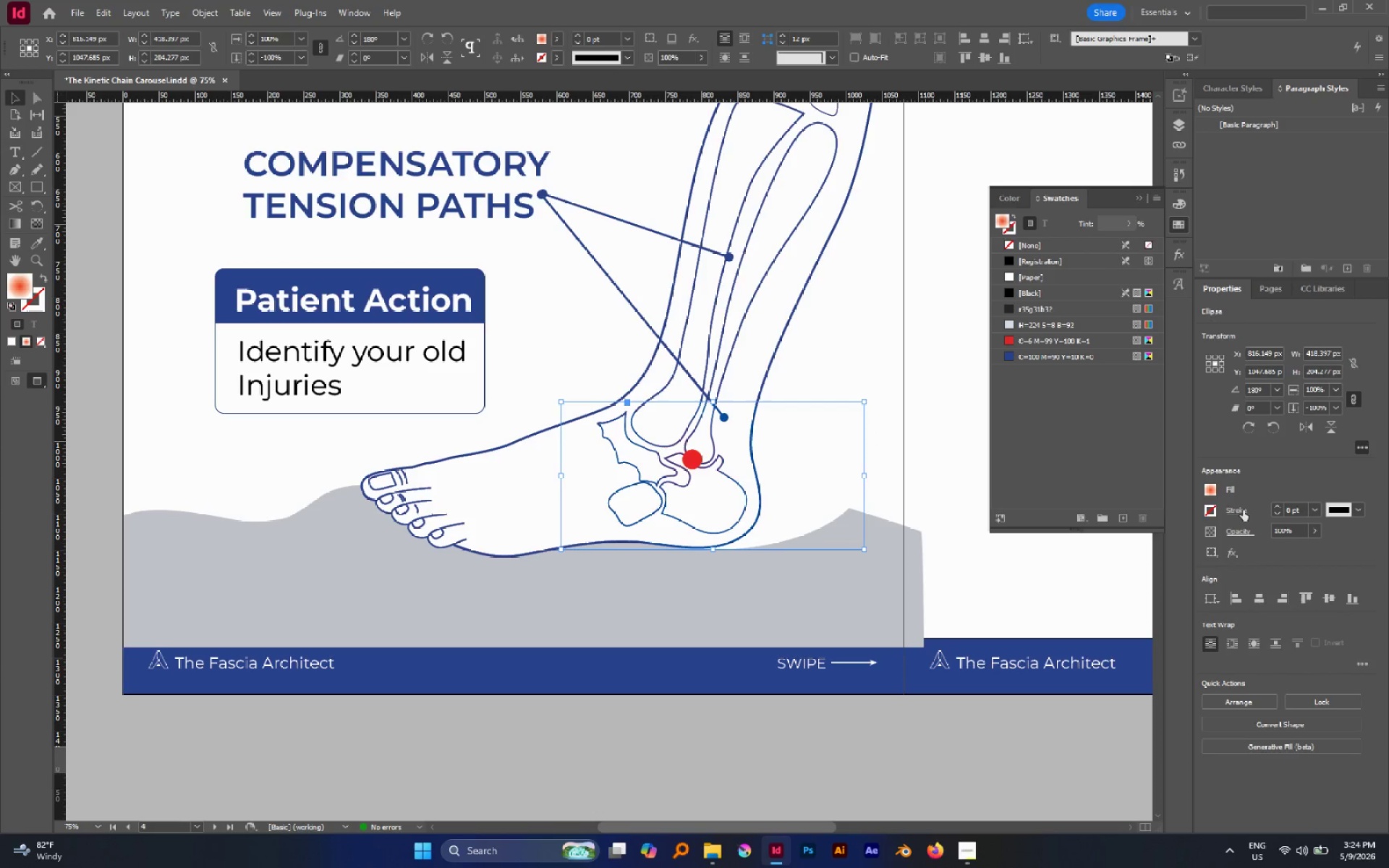 
left_click([1236, 528])
 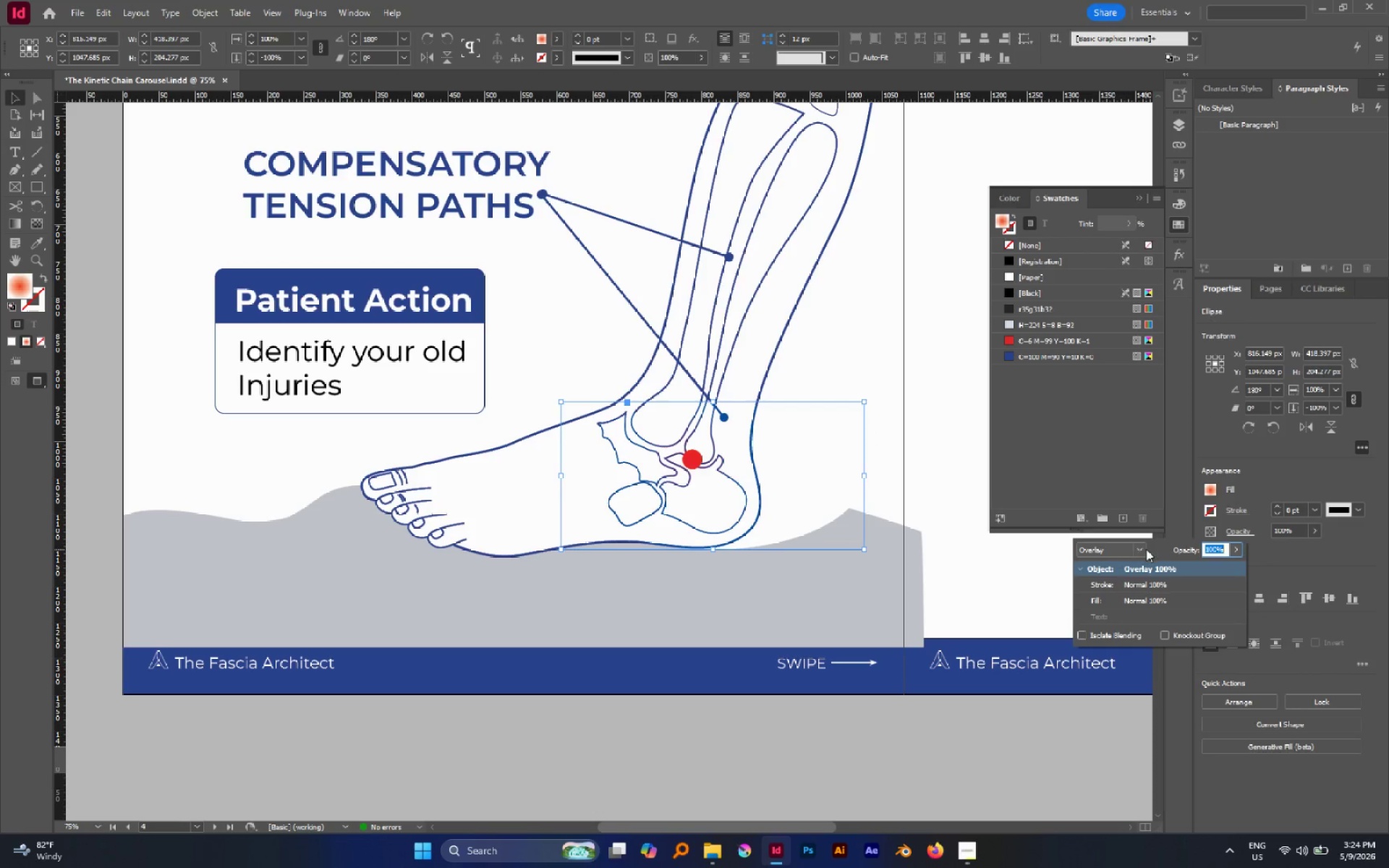 
left_click([1144, 549])
 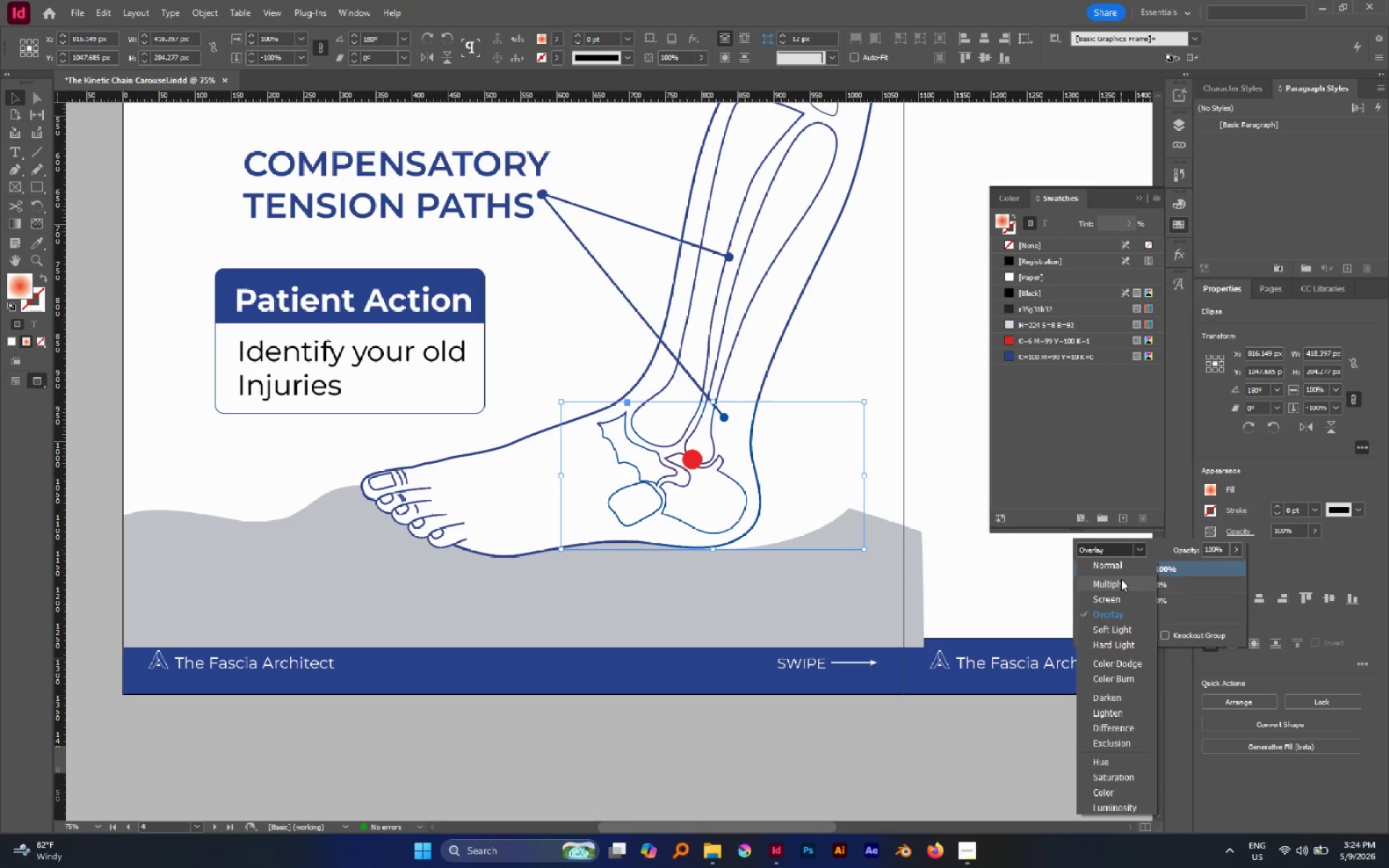 
left_click([1121, 579])
 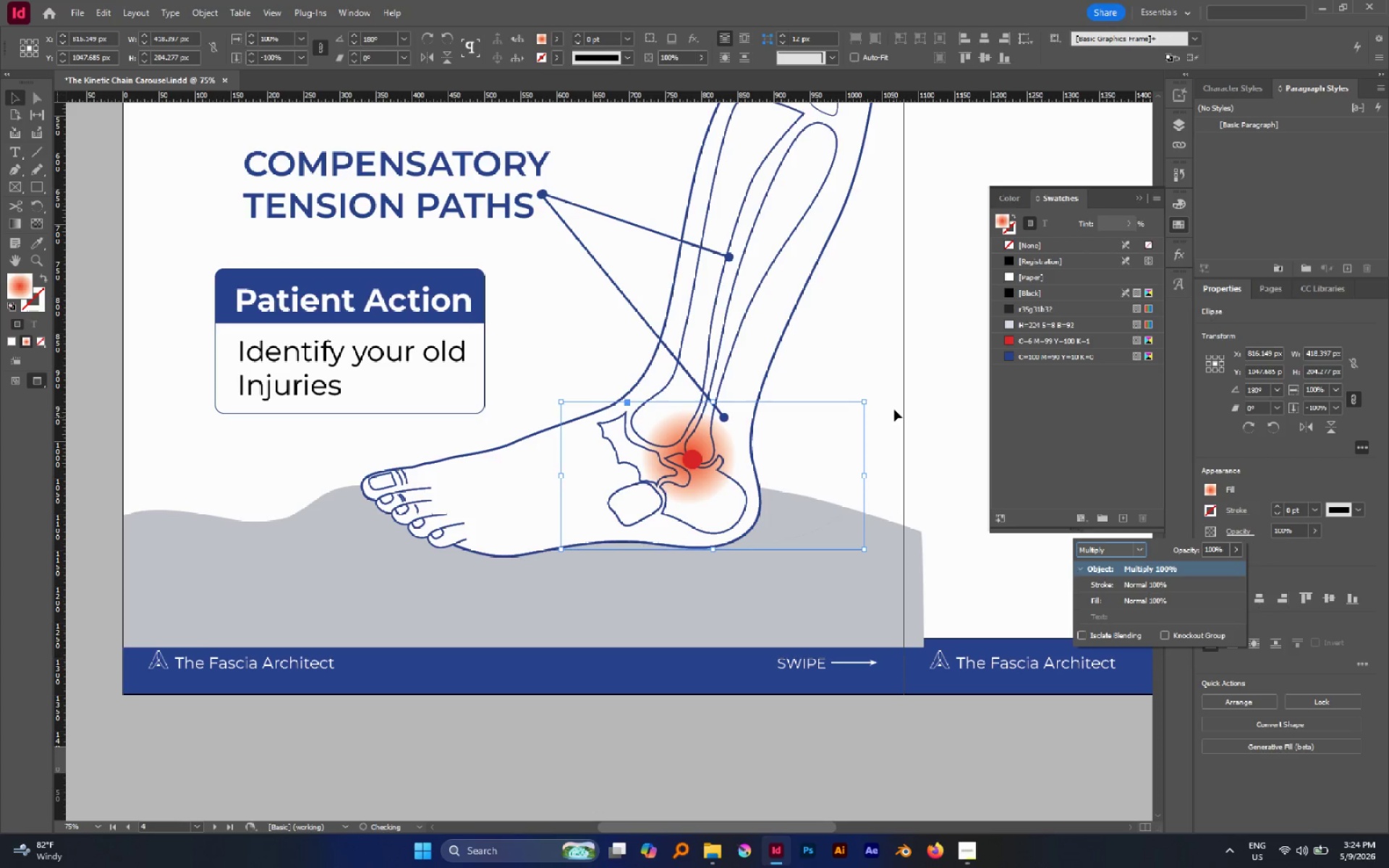 
left_click([888, 393])
 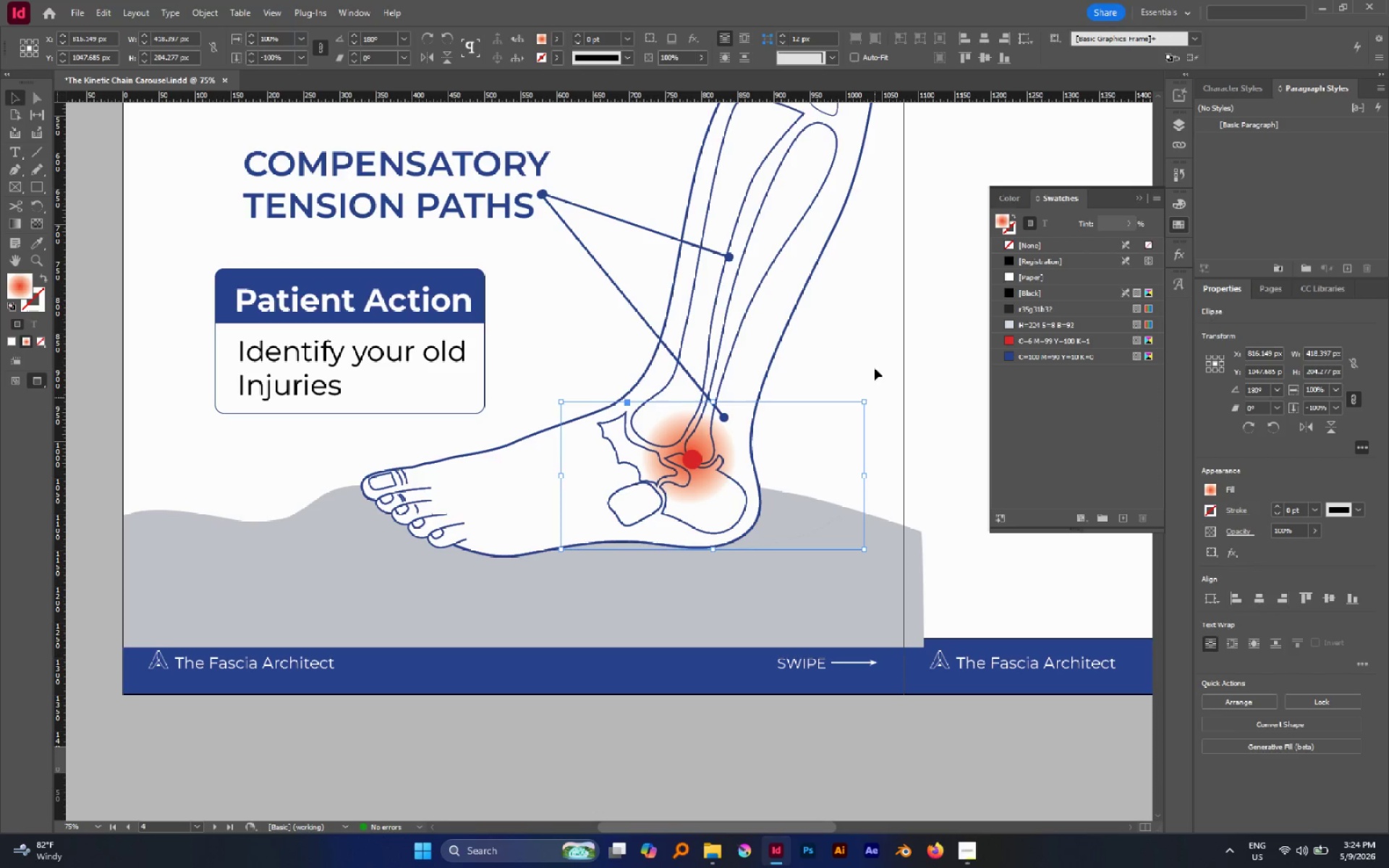 
left_click([875, 368])
 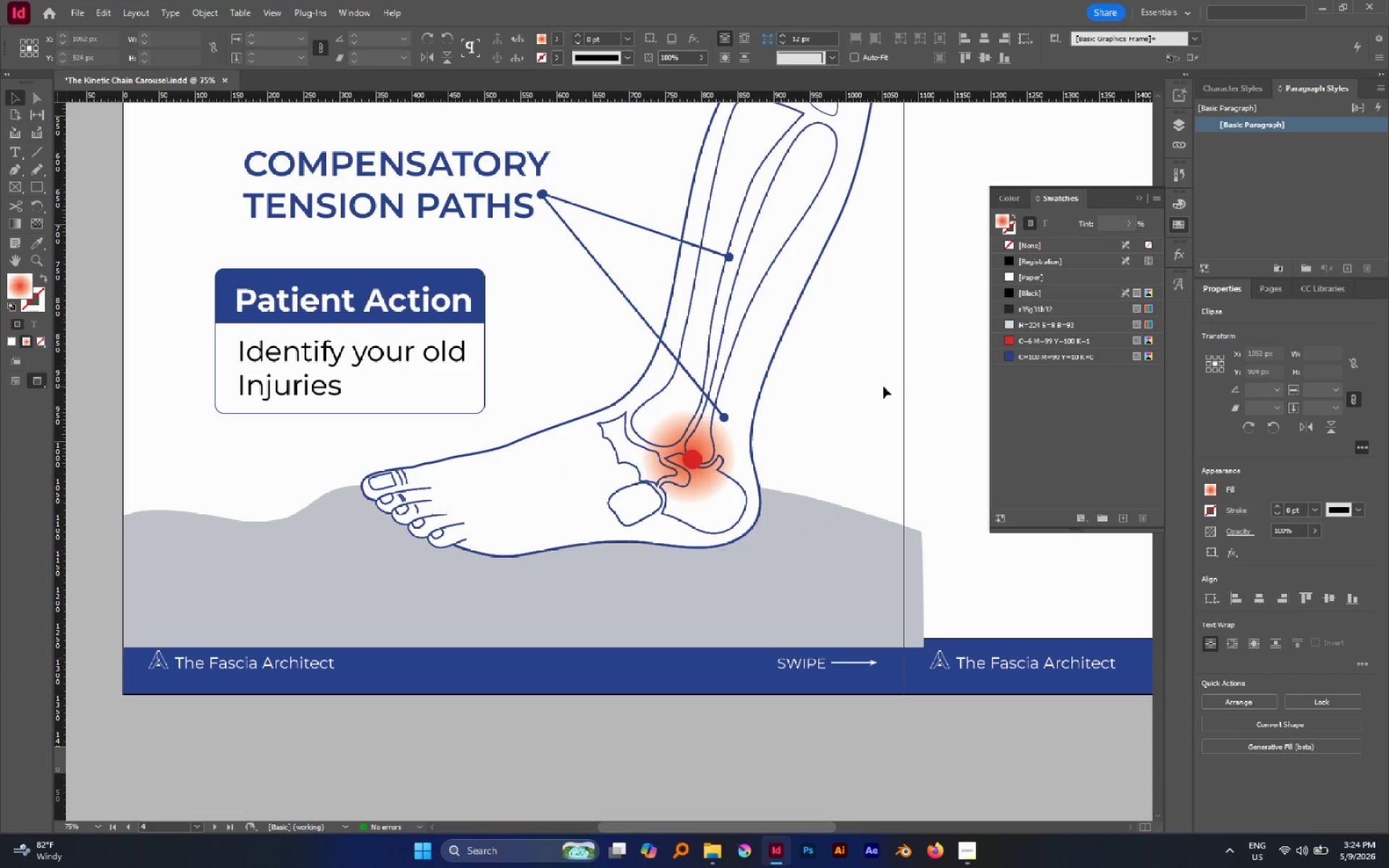 
hold_key(key=AltLeft, duration=0.7)
scroll: coordinate [884, 386], scroll_direction: down, amount: 1.0
 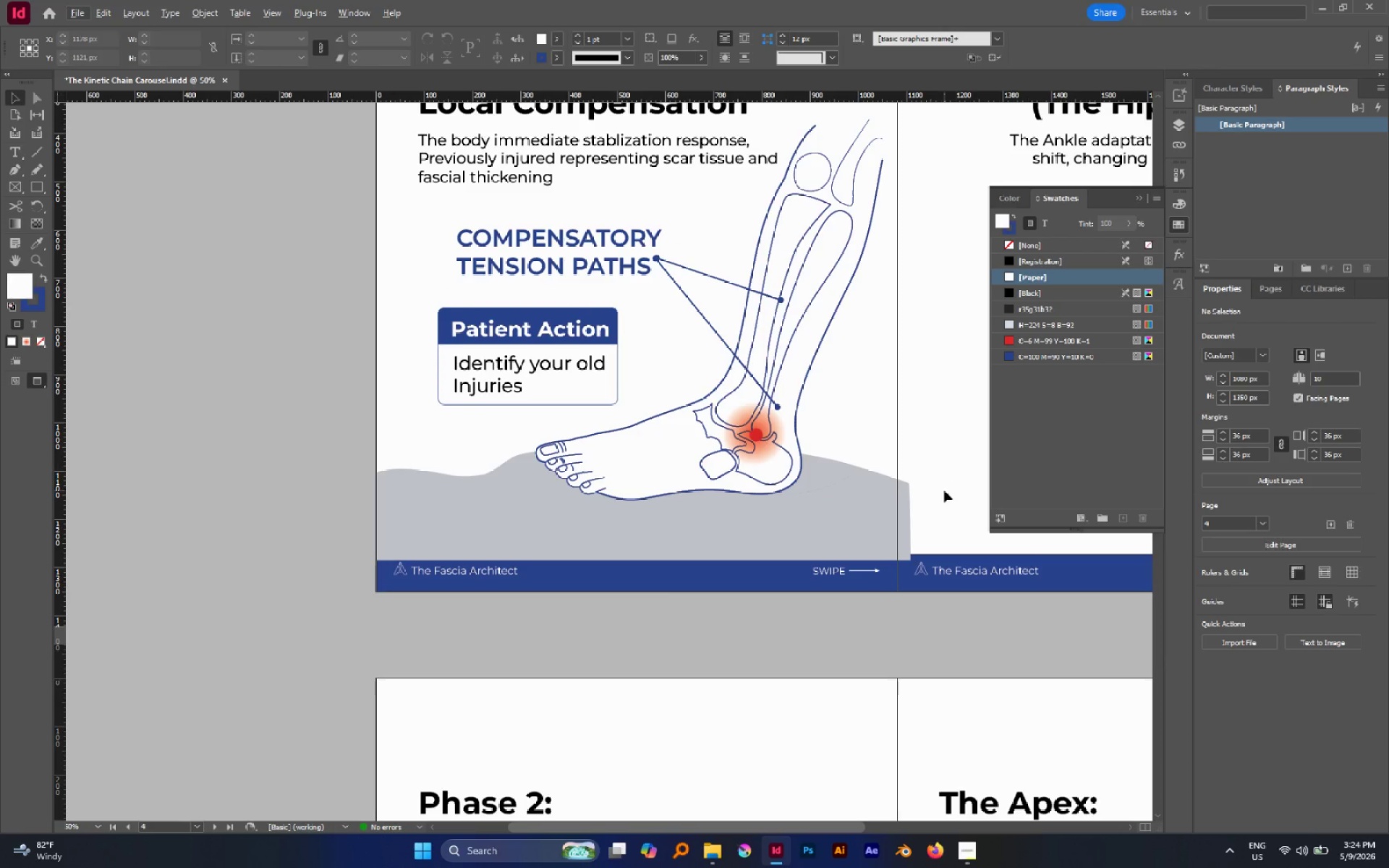 
key(A)
 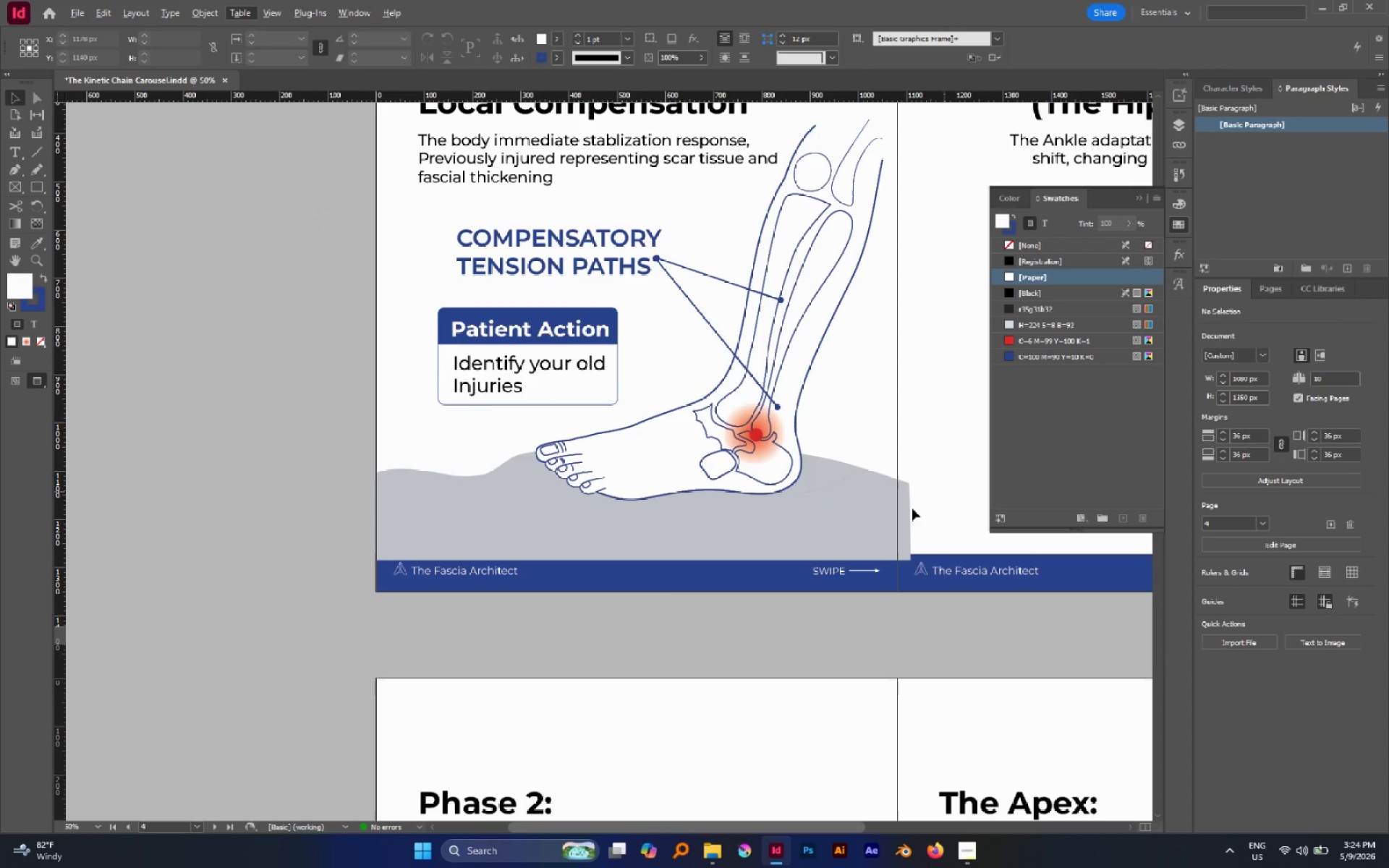 
left_click([912, 509])
 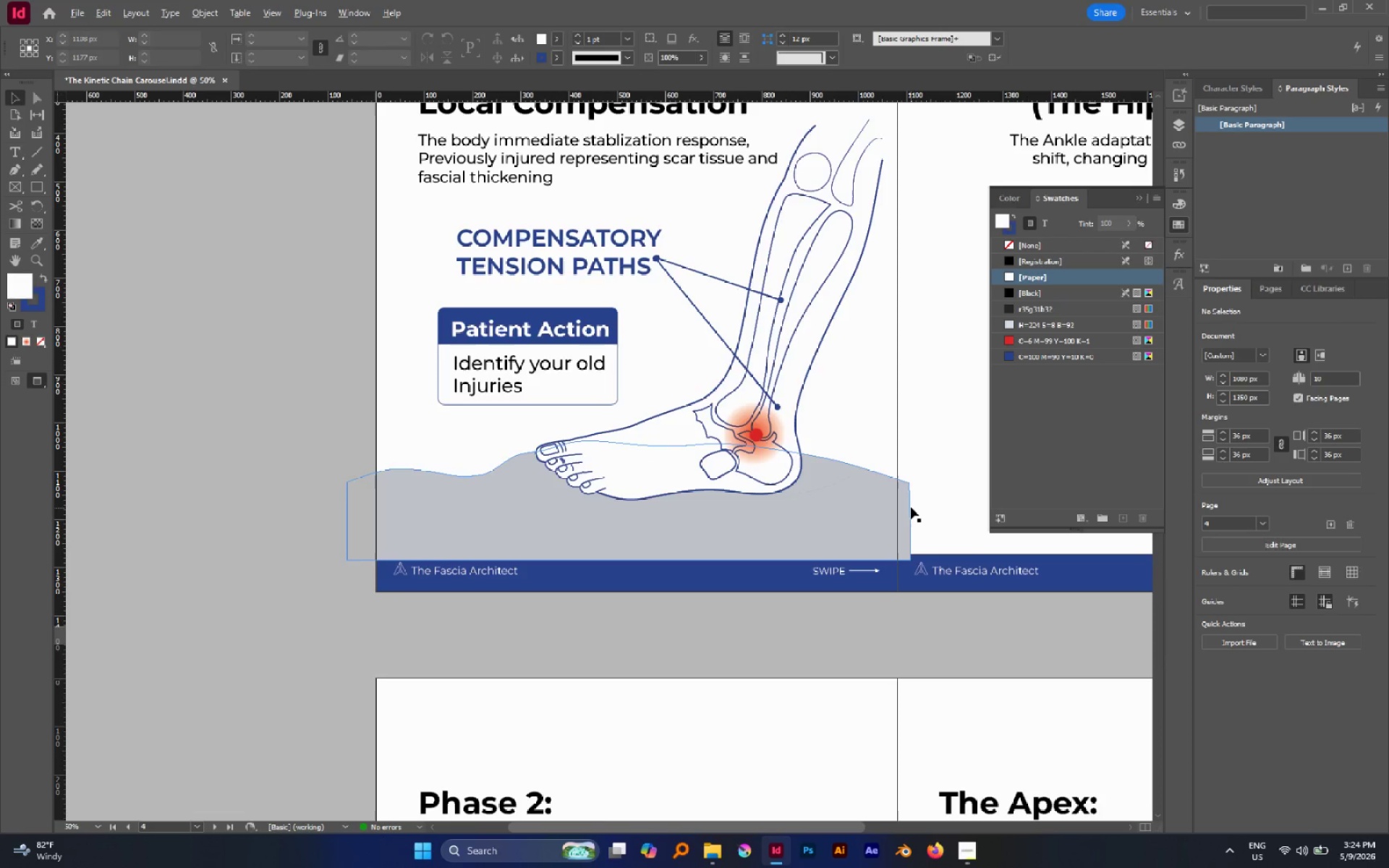 
hold_key(key=AltLeft, duration=0.53)
 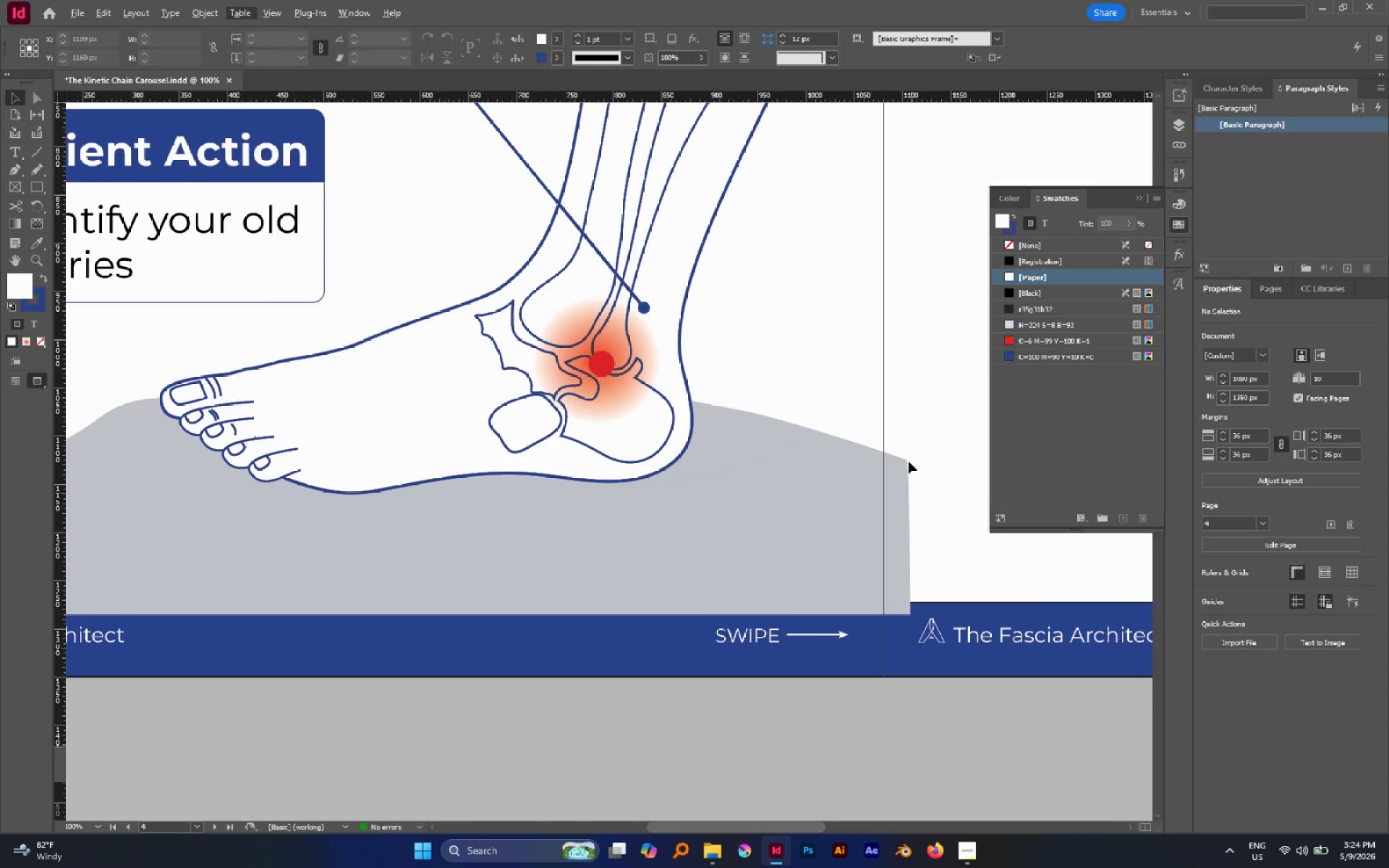 
key(A)
 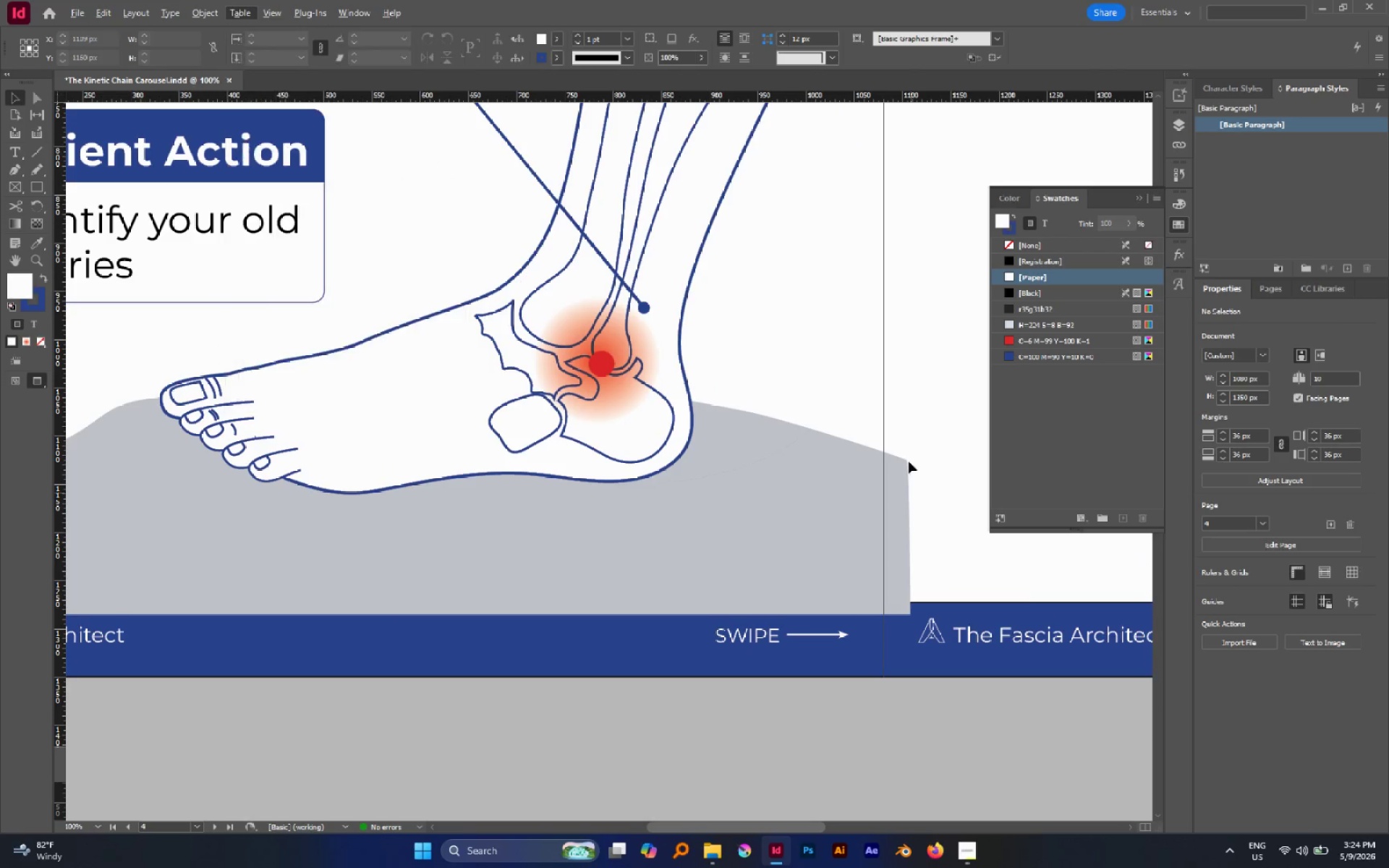 
scroll: coordinate [911, 507], scroll_direction: up, amount: 1.0
 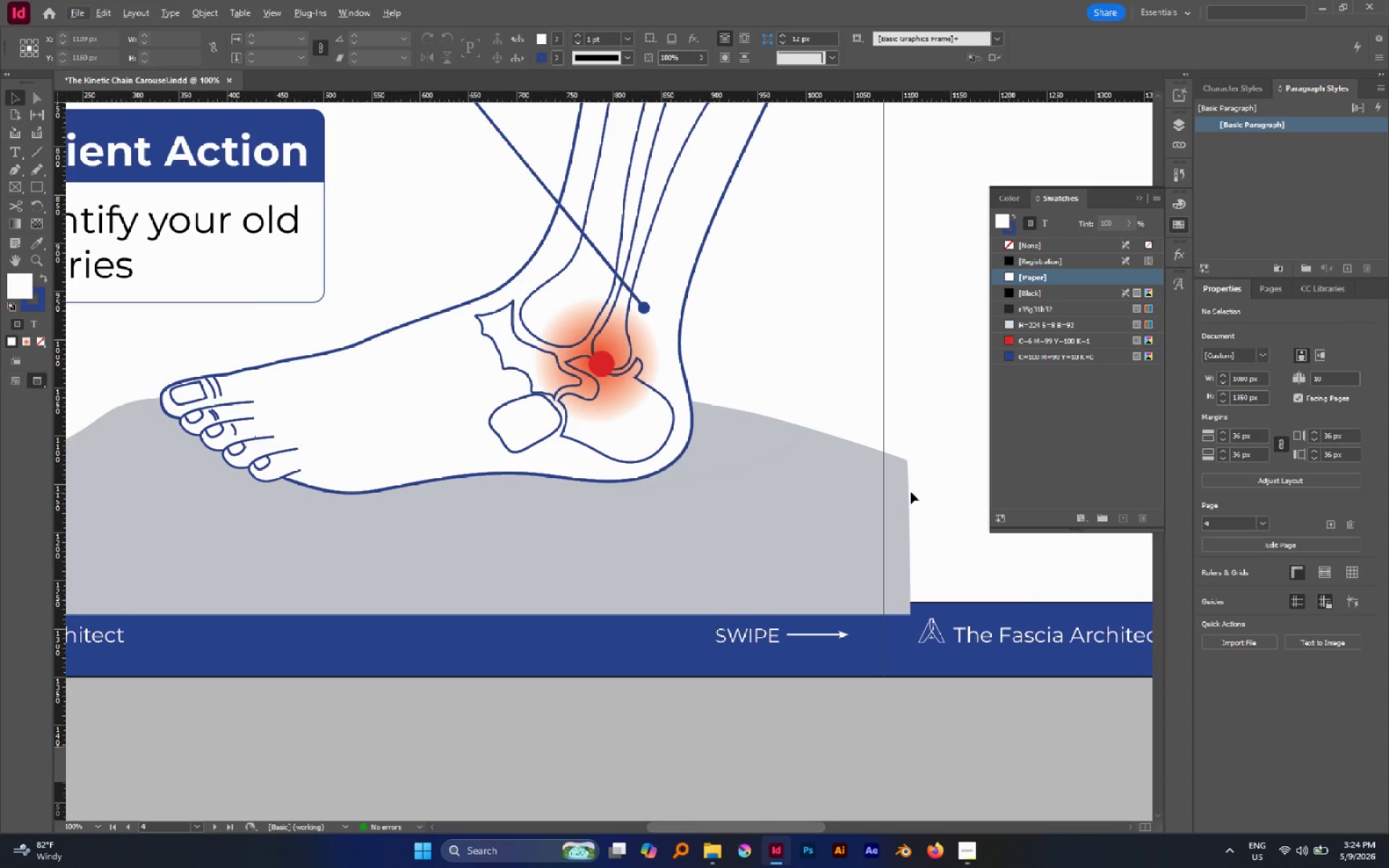 
left_click([909, 461])
 